 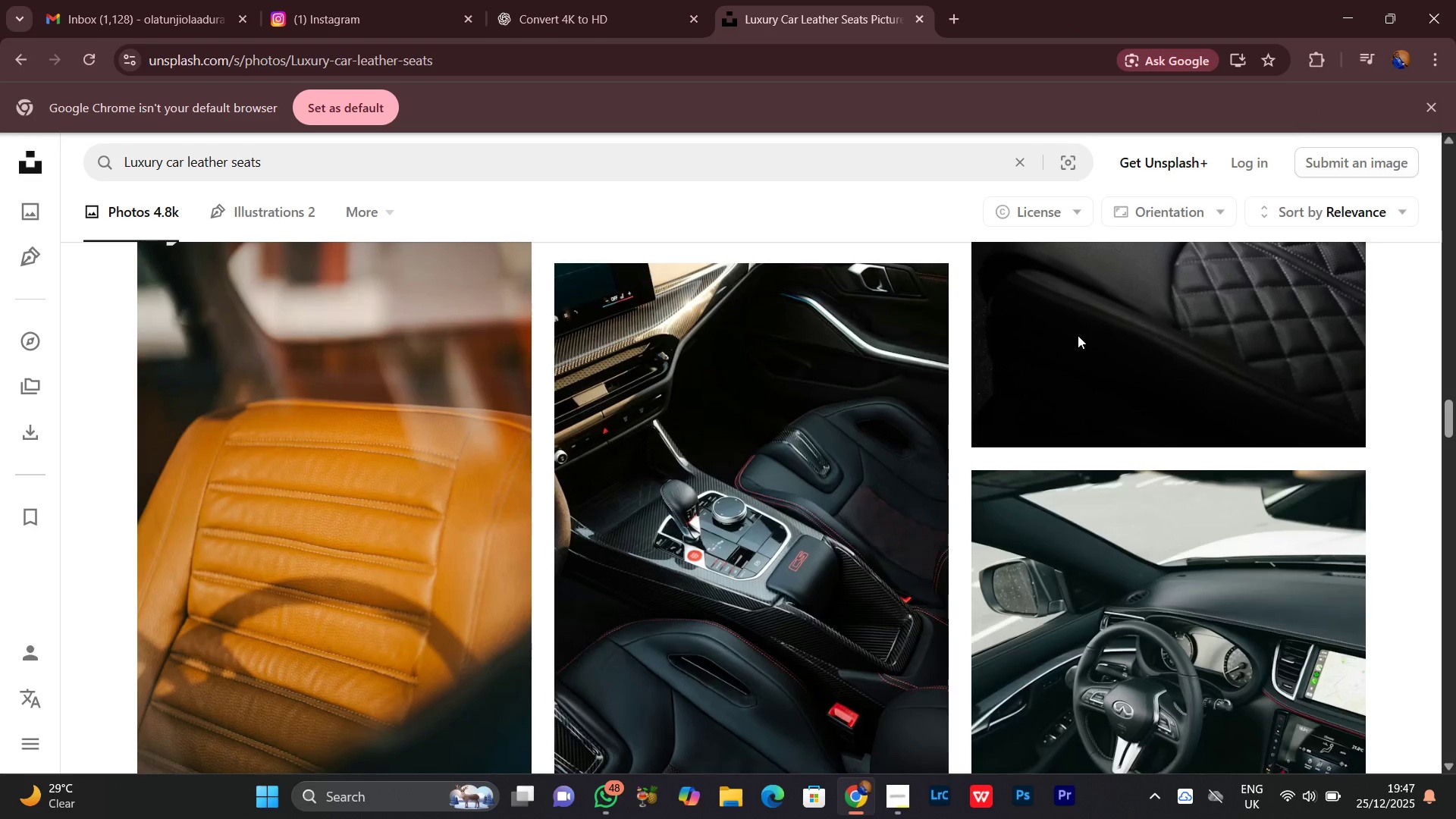 
scroll: coordinate [805, 523], scroll_direction: down, amount: 9.0
 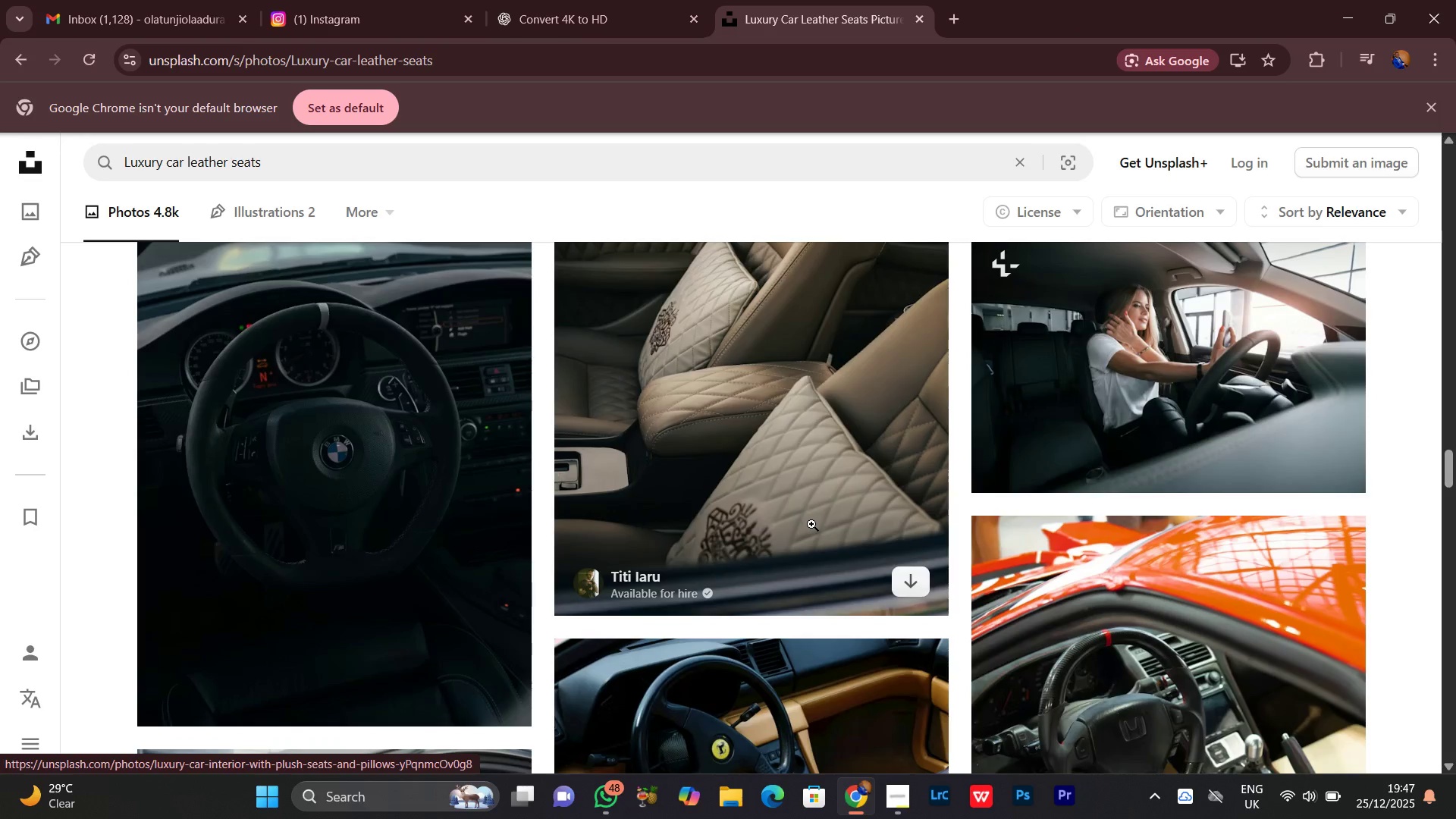 
scroll: coordinate [814, 527], scroll_direction: up, amount: 8.0
 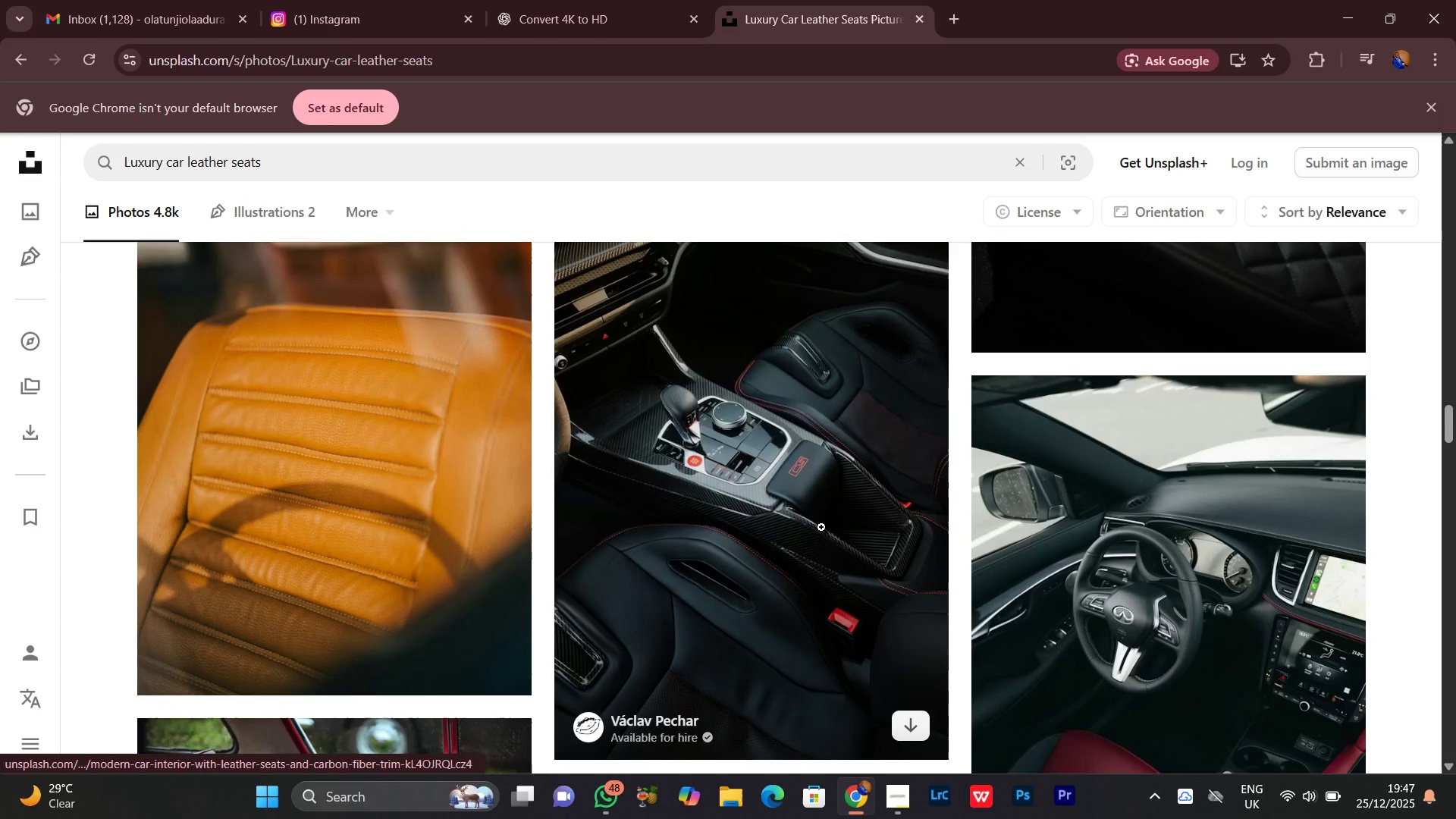 
scroll: coordinate [827, 526], scroll_direction: down, amount: 20.0
 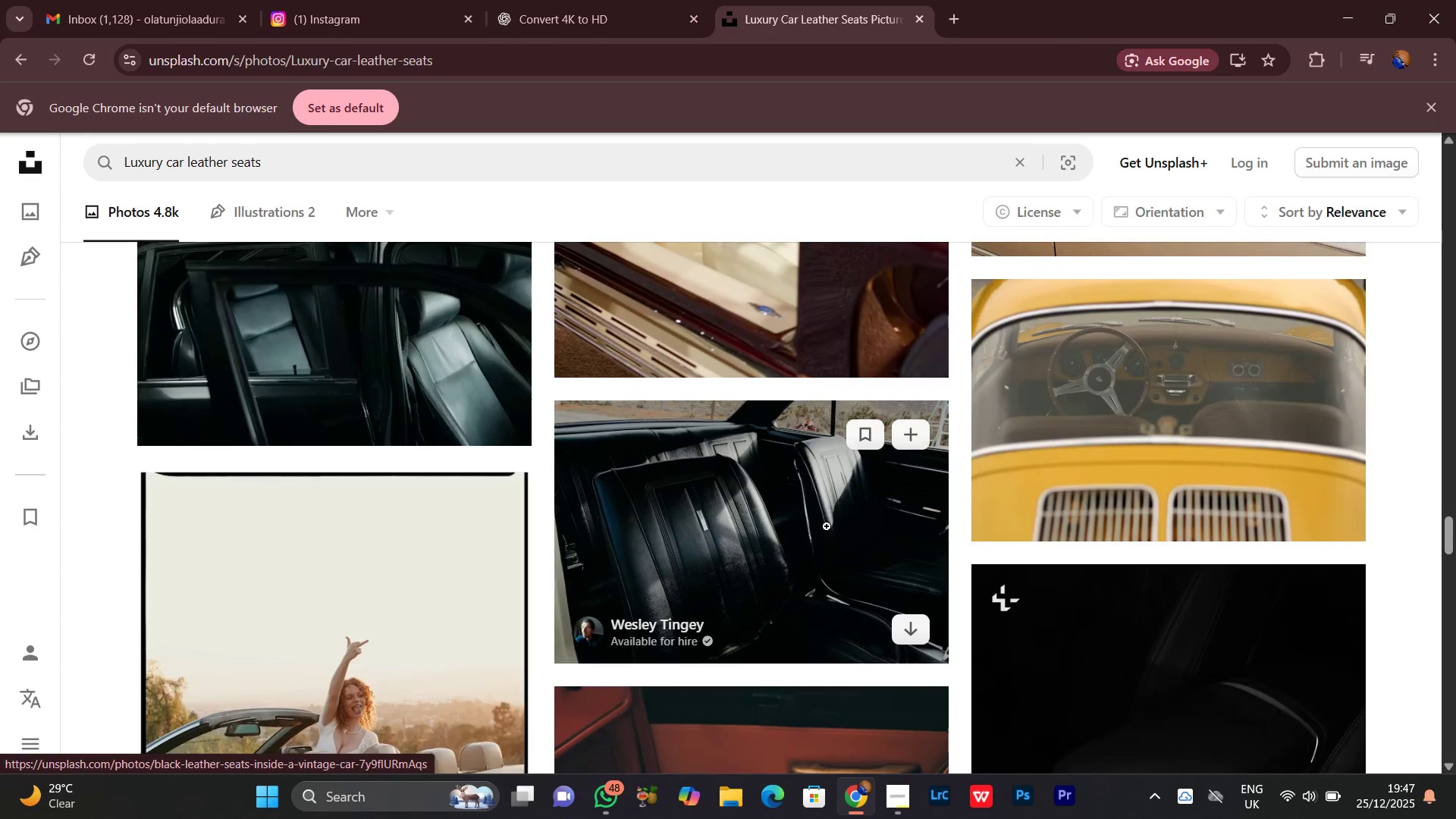 
scroll: coordinate [827, 526], scroll_direction: down, amount: 5.0
 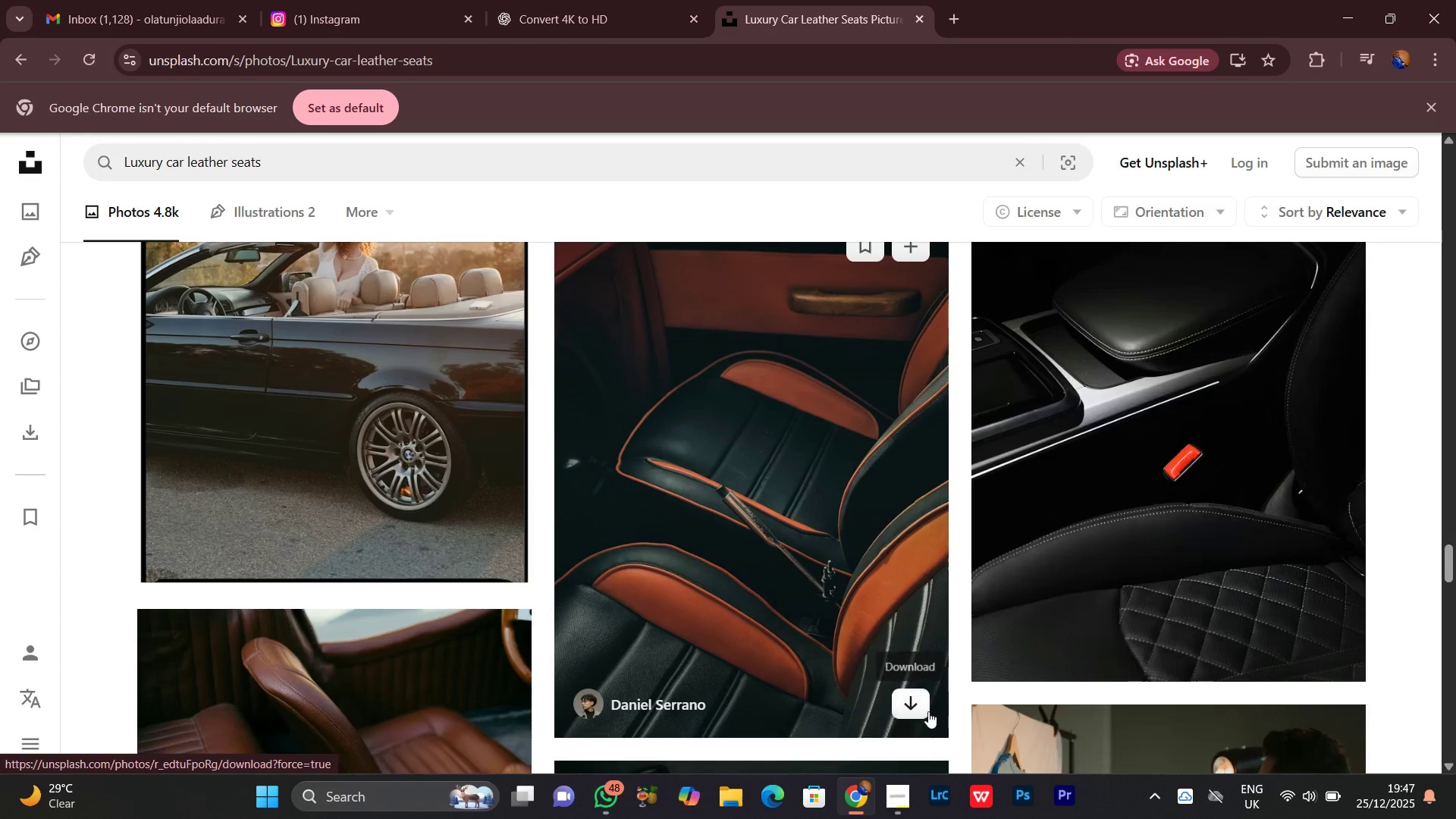 
left_click([918, 703])
 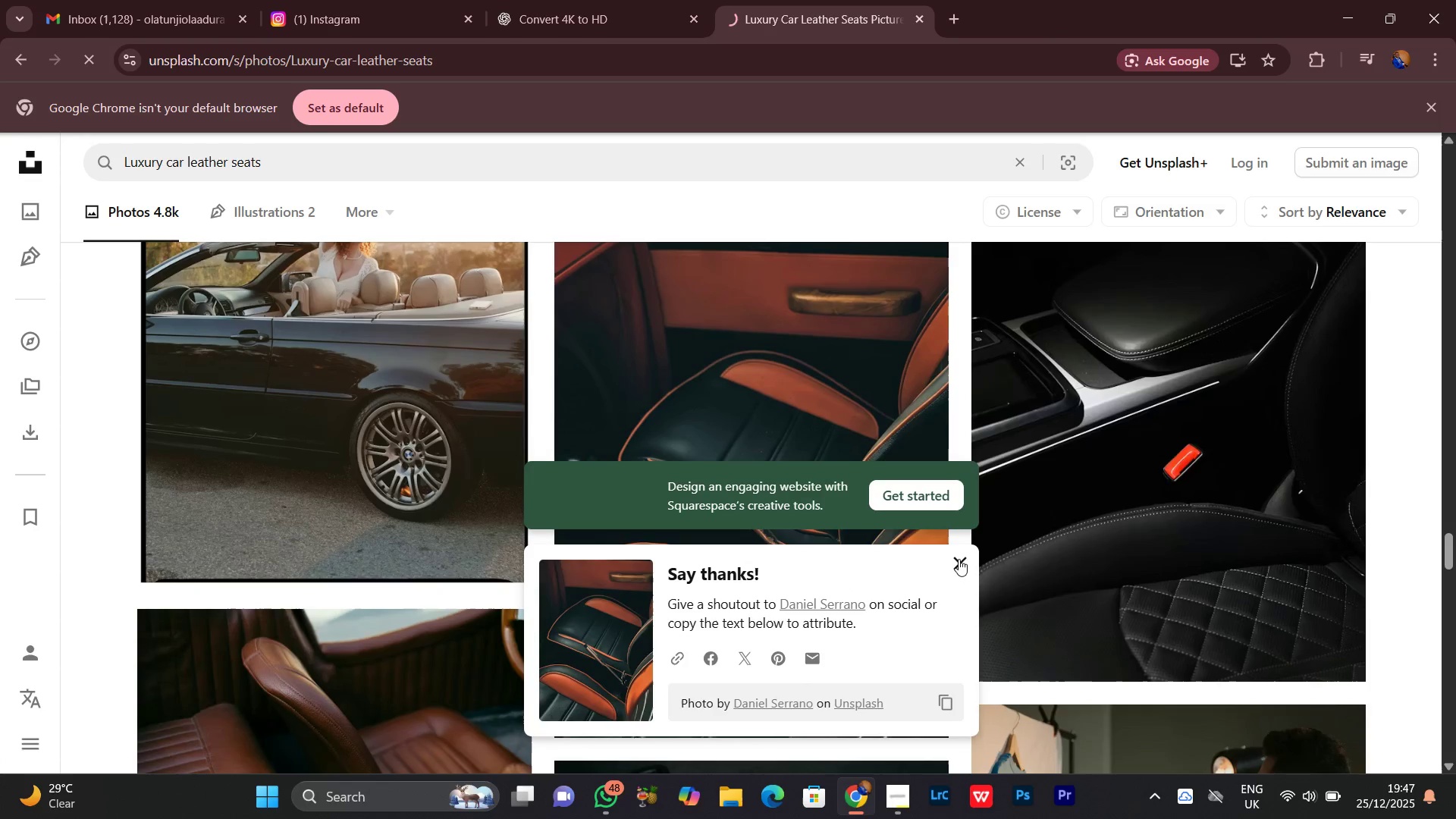 
left_click_drag(start_coordinate=[975, 551], to_coordinate=[971, 556])
 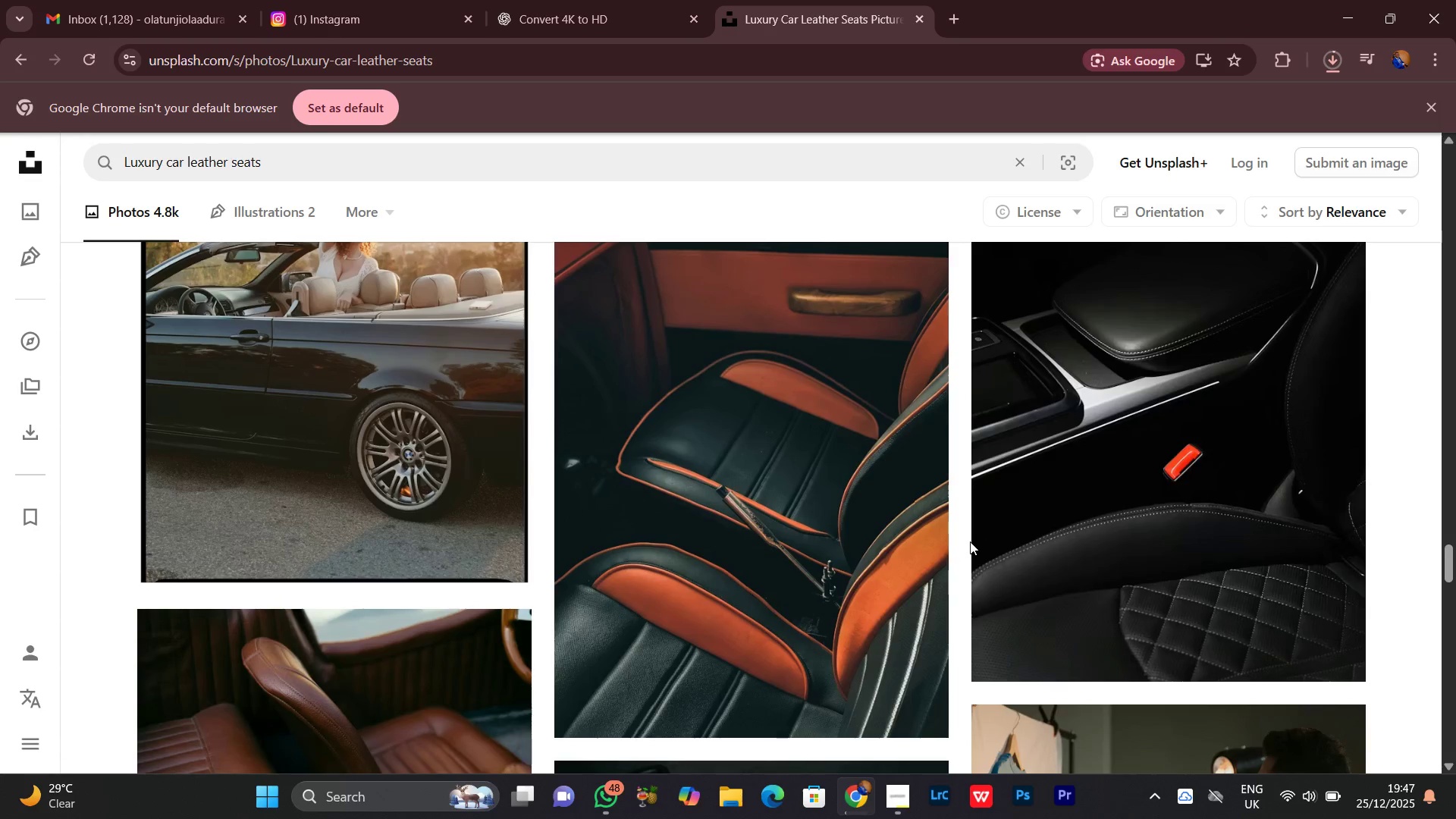 
scroll: coordinate [974, 549], scroll_direction: down, amount: 7.0
 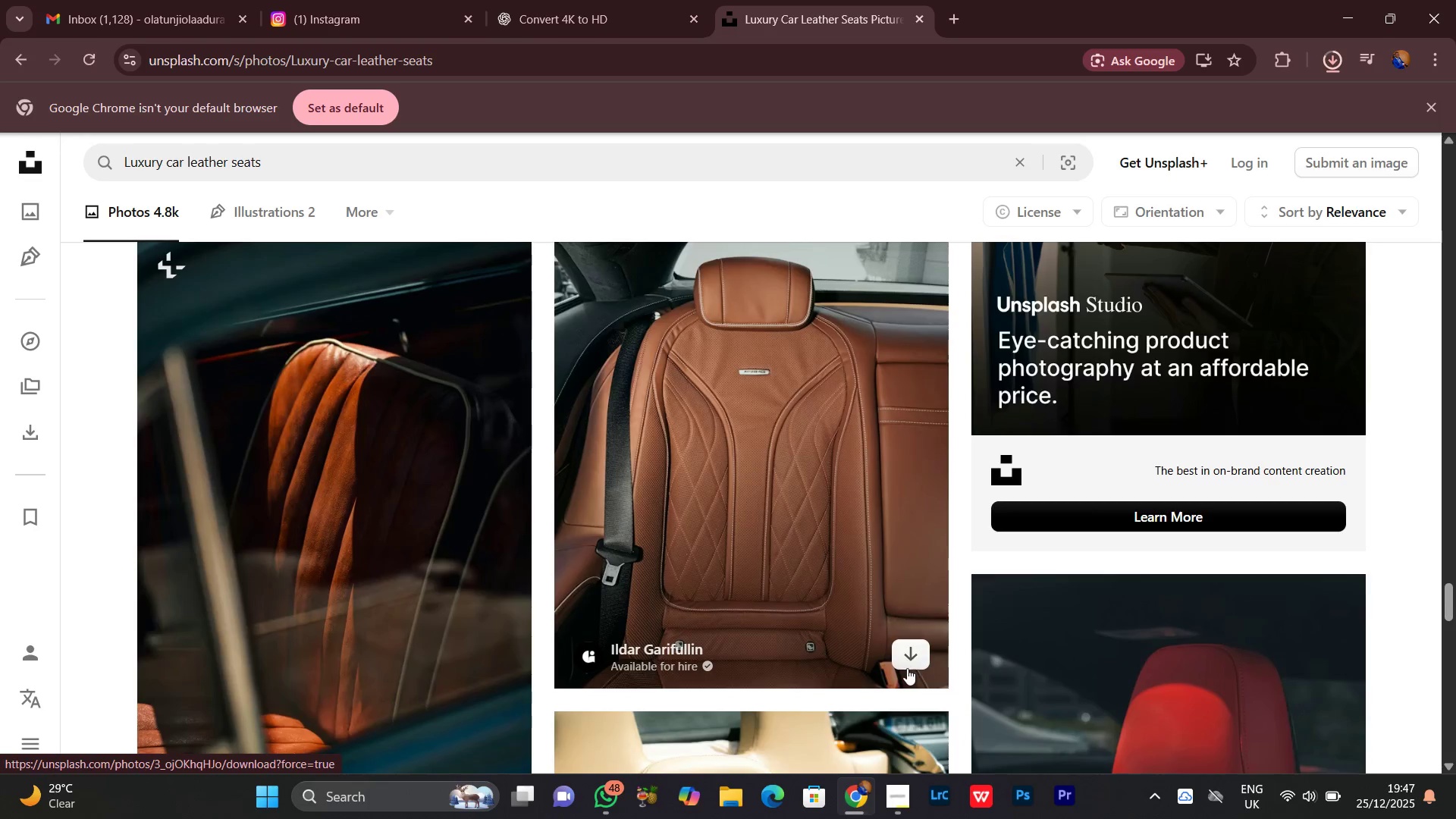 
left_click([913, 660])
 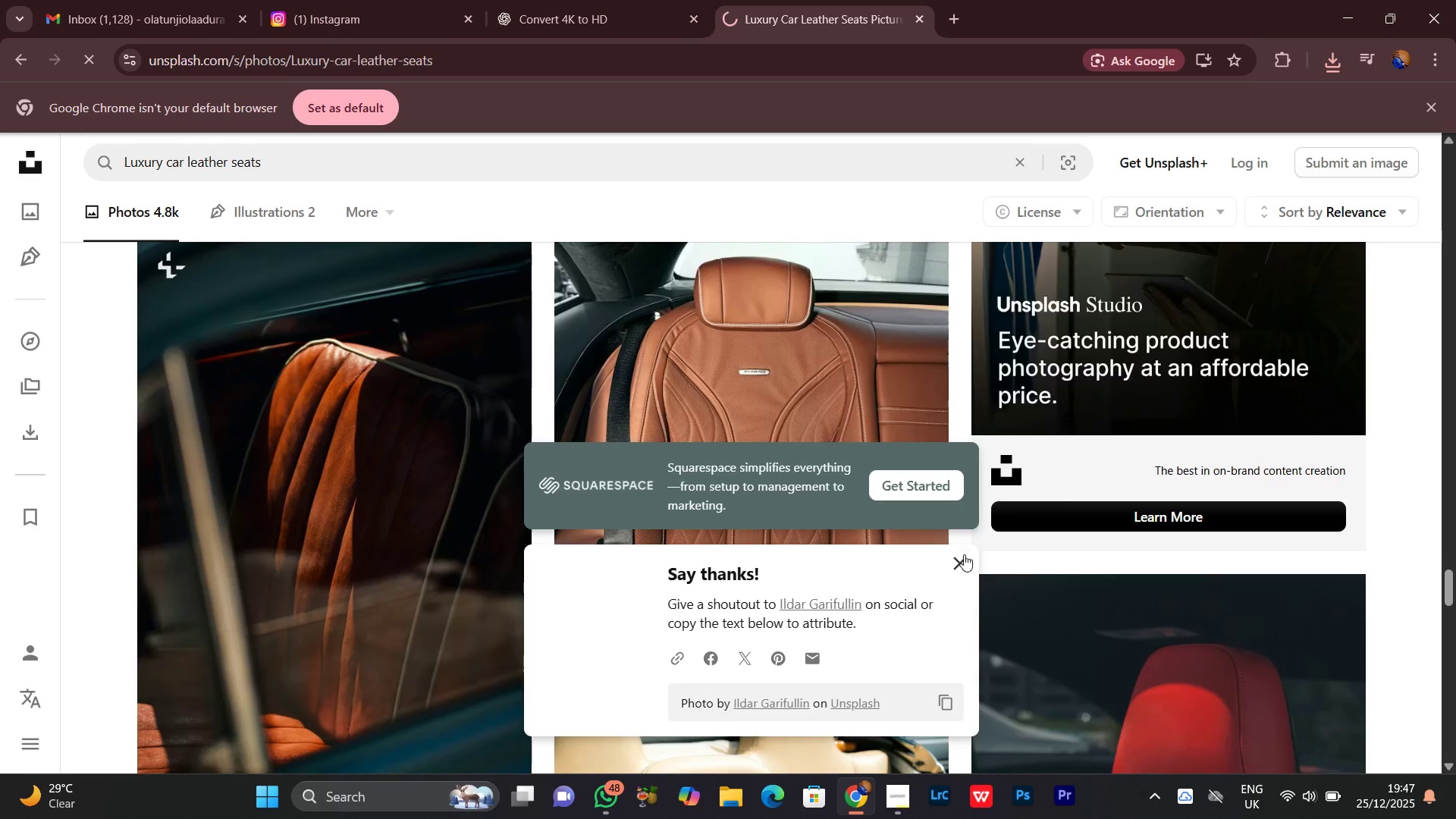 
left_click([959, 560])
 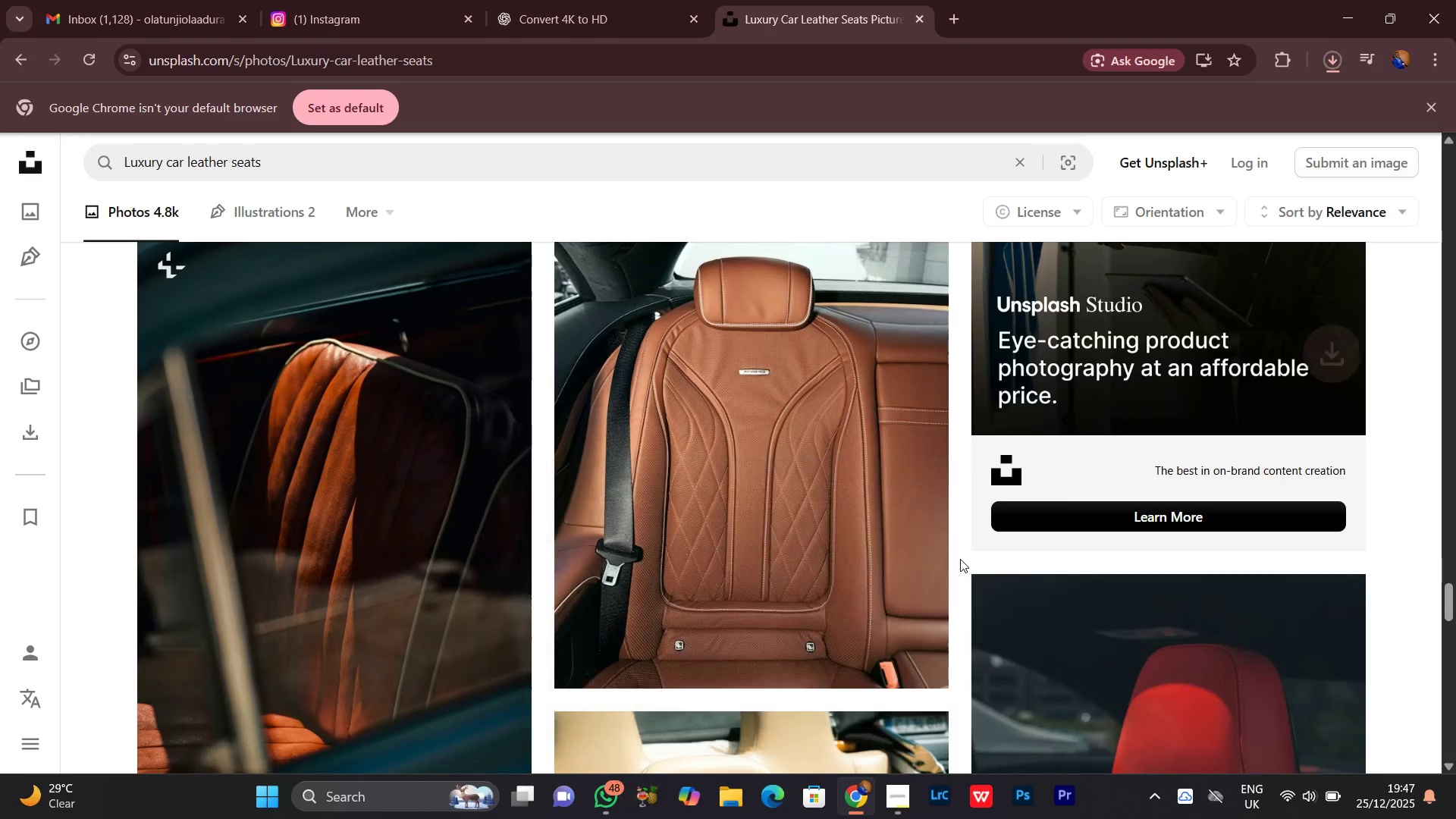 
scroll: coordinate [958, 559], scroll_direction: down, amount: 8.0
 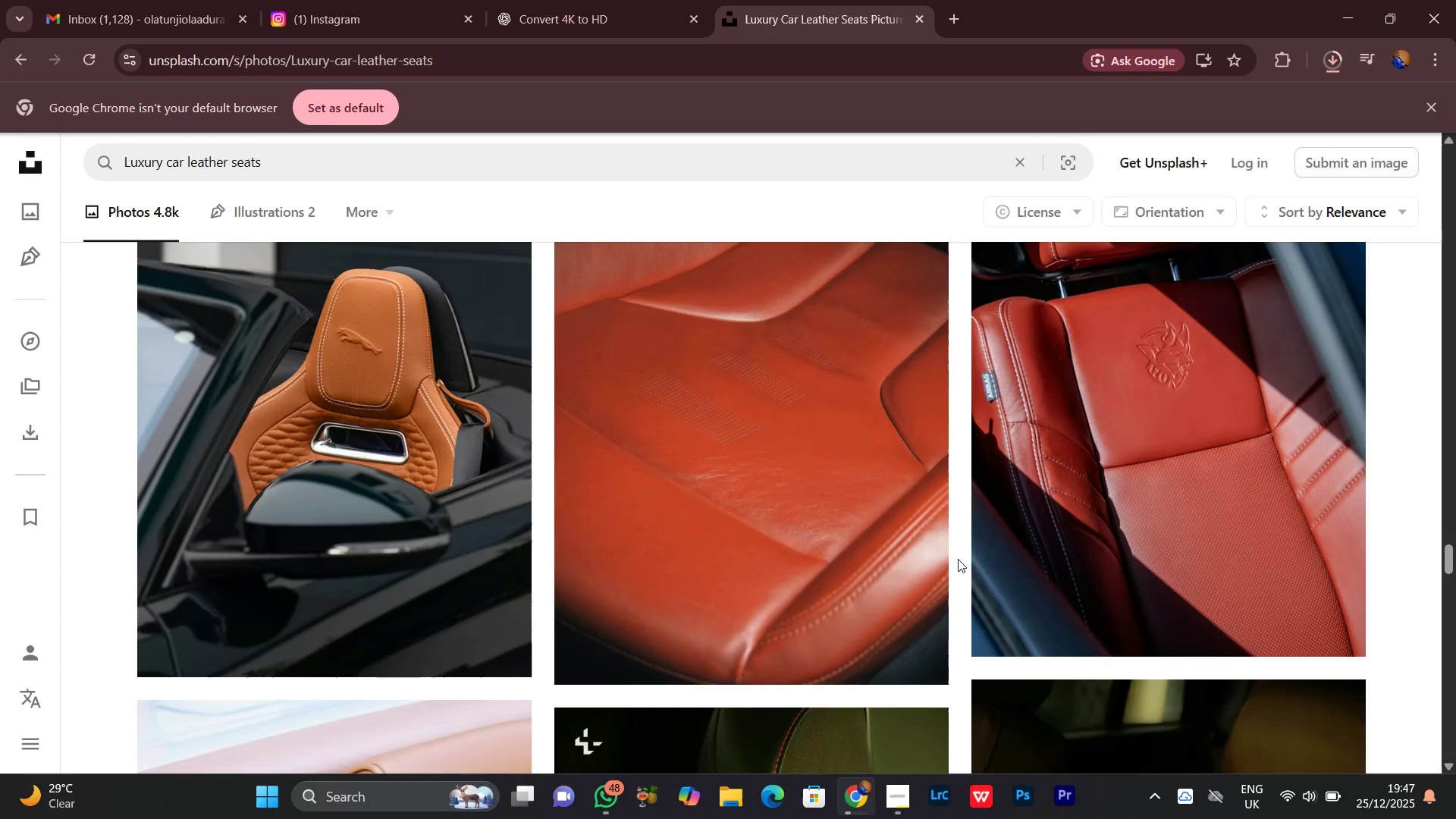 
scroll: coordinate [957, 559], scroll_direction: up, amount: 4.0
 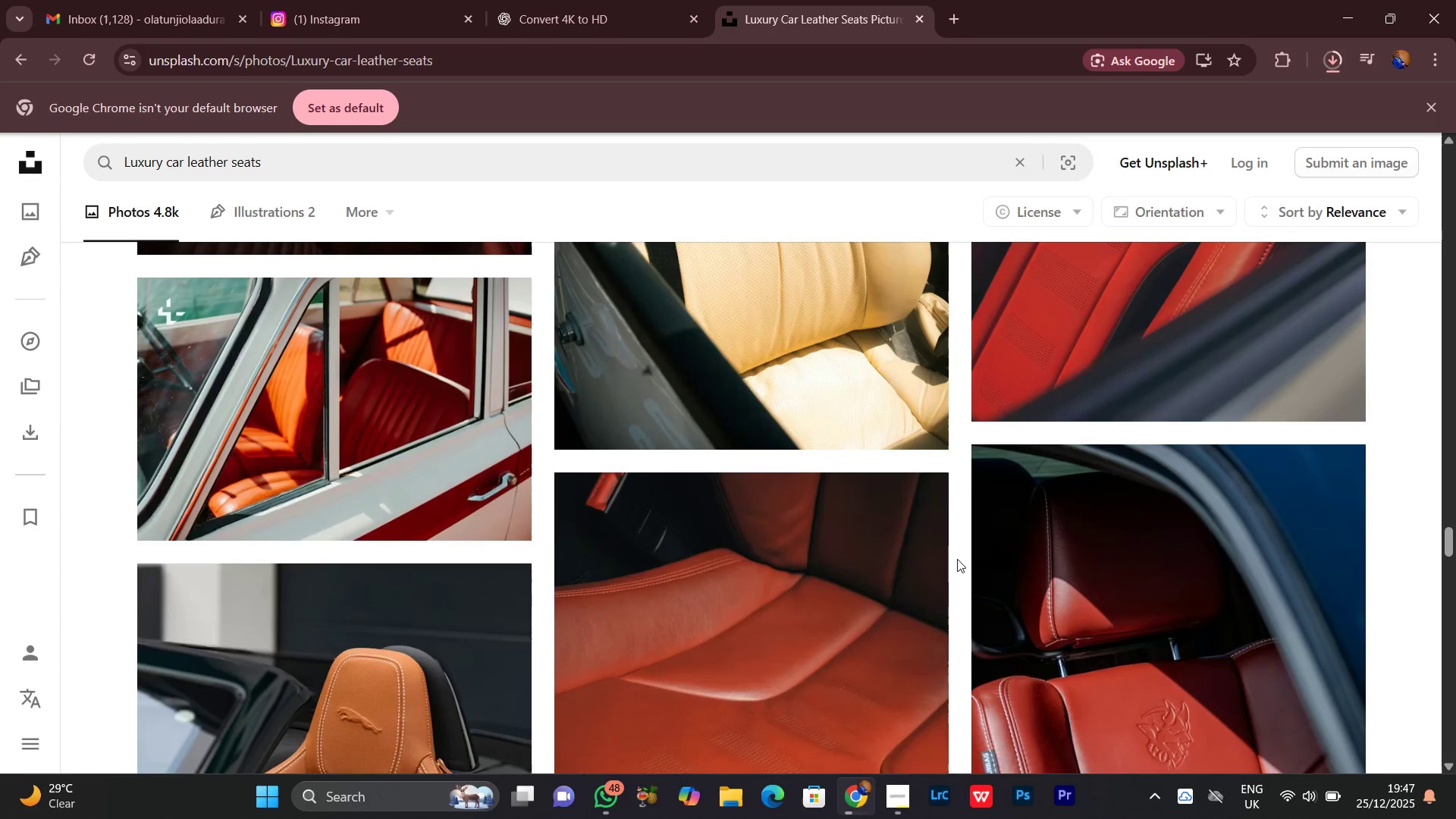 
scroll: coordinate [957, 559], scroll_direction: down, amount: 2.0
 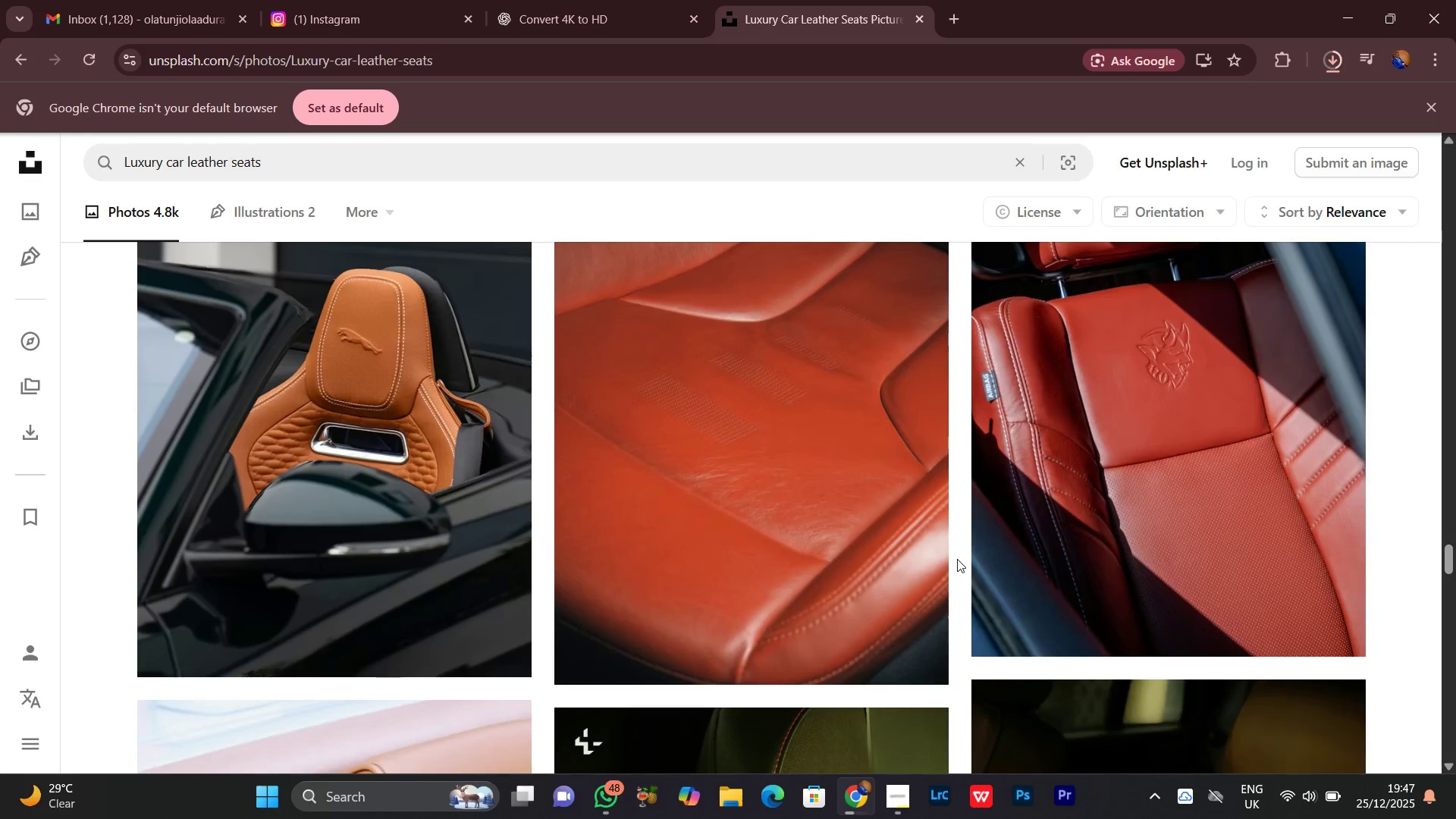 
scroll: coordinate [957, 559], scroll_direction: up, amount: 1.0
 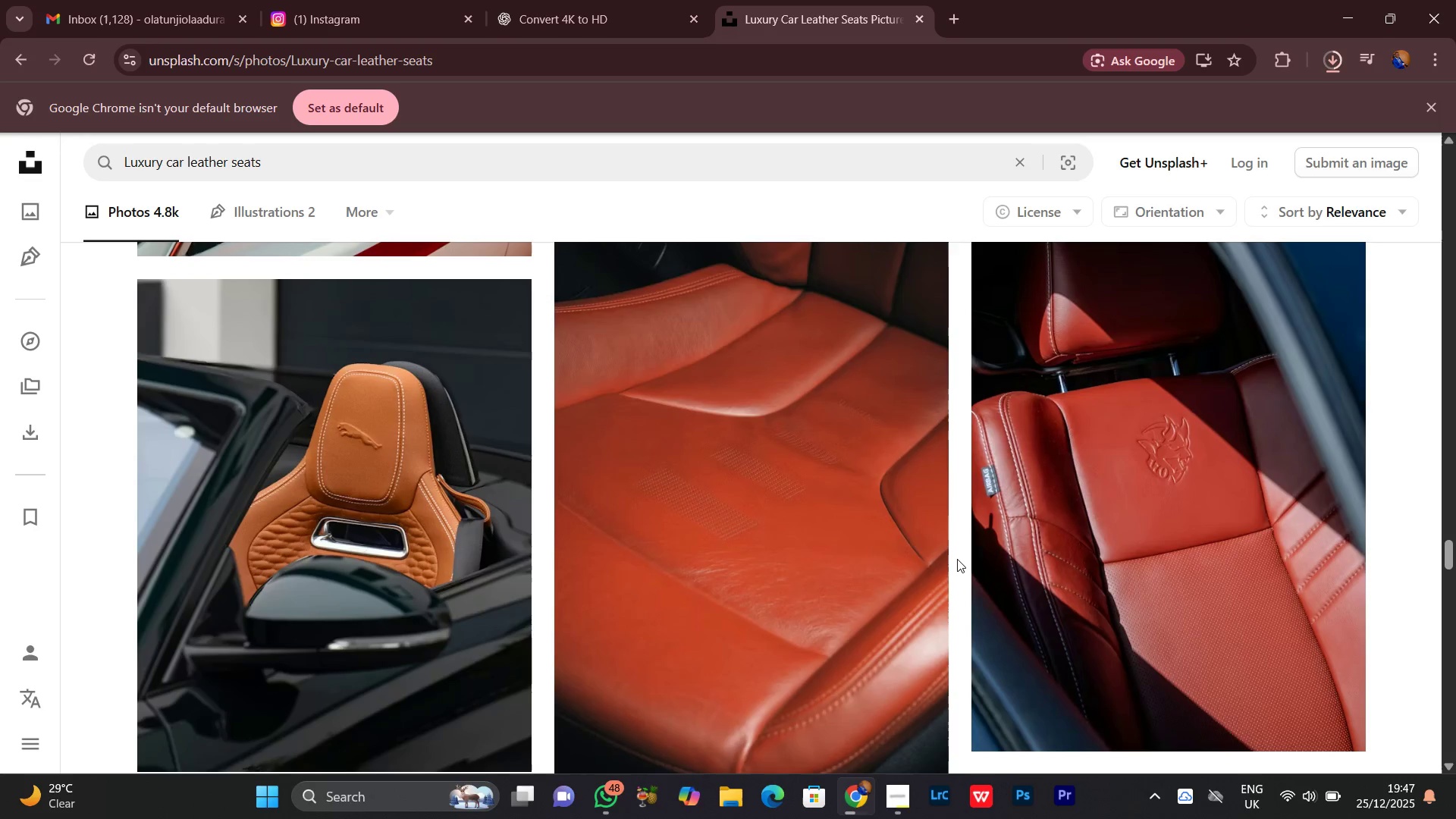 
scroll: coordinate [957, 559], scroll_direction: down, amount: 1.0
 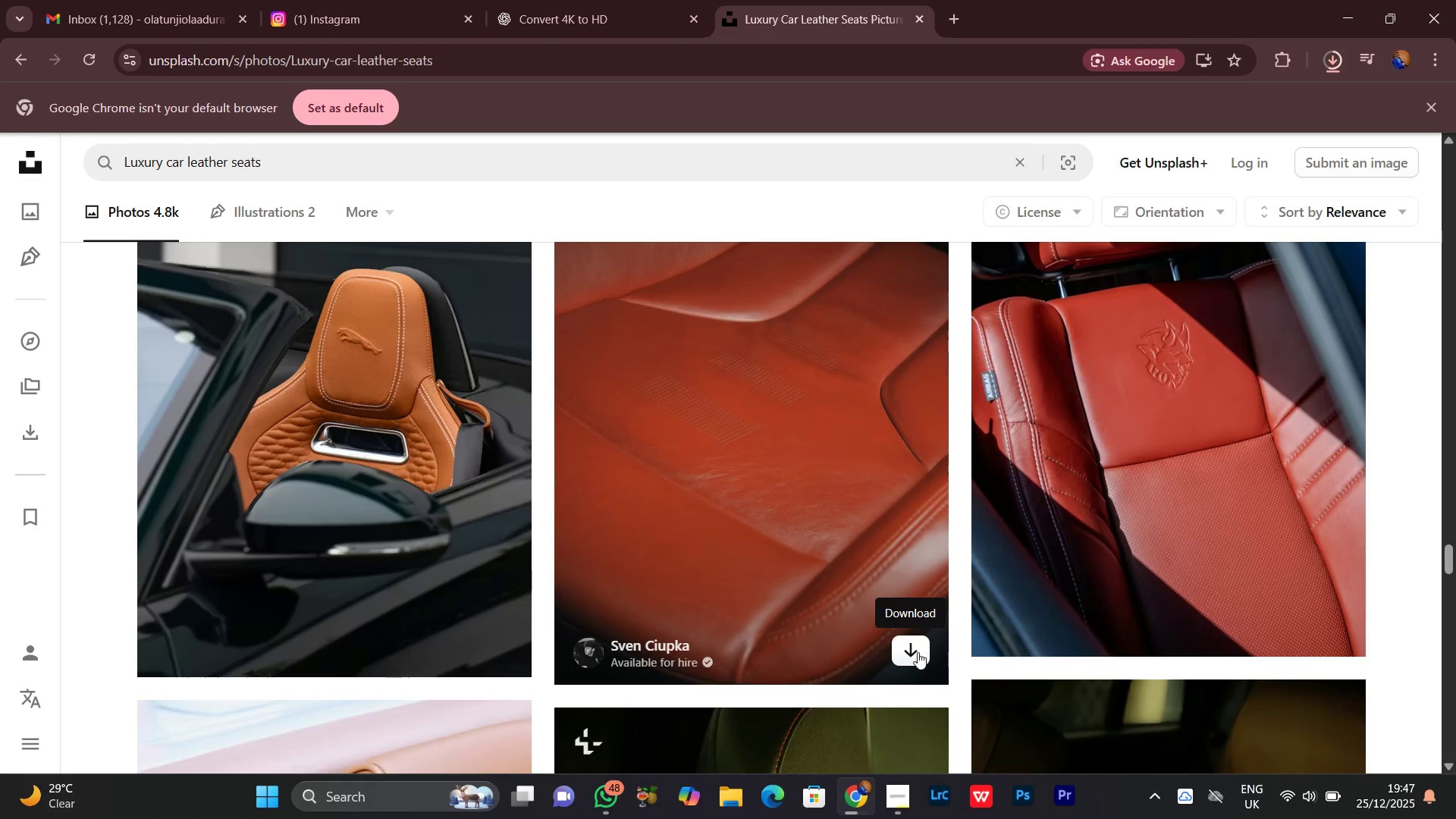 
left_click([918, 651])
 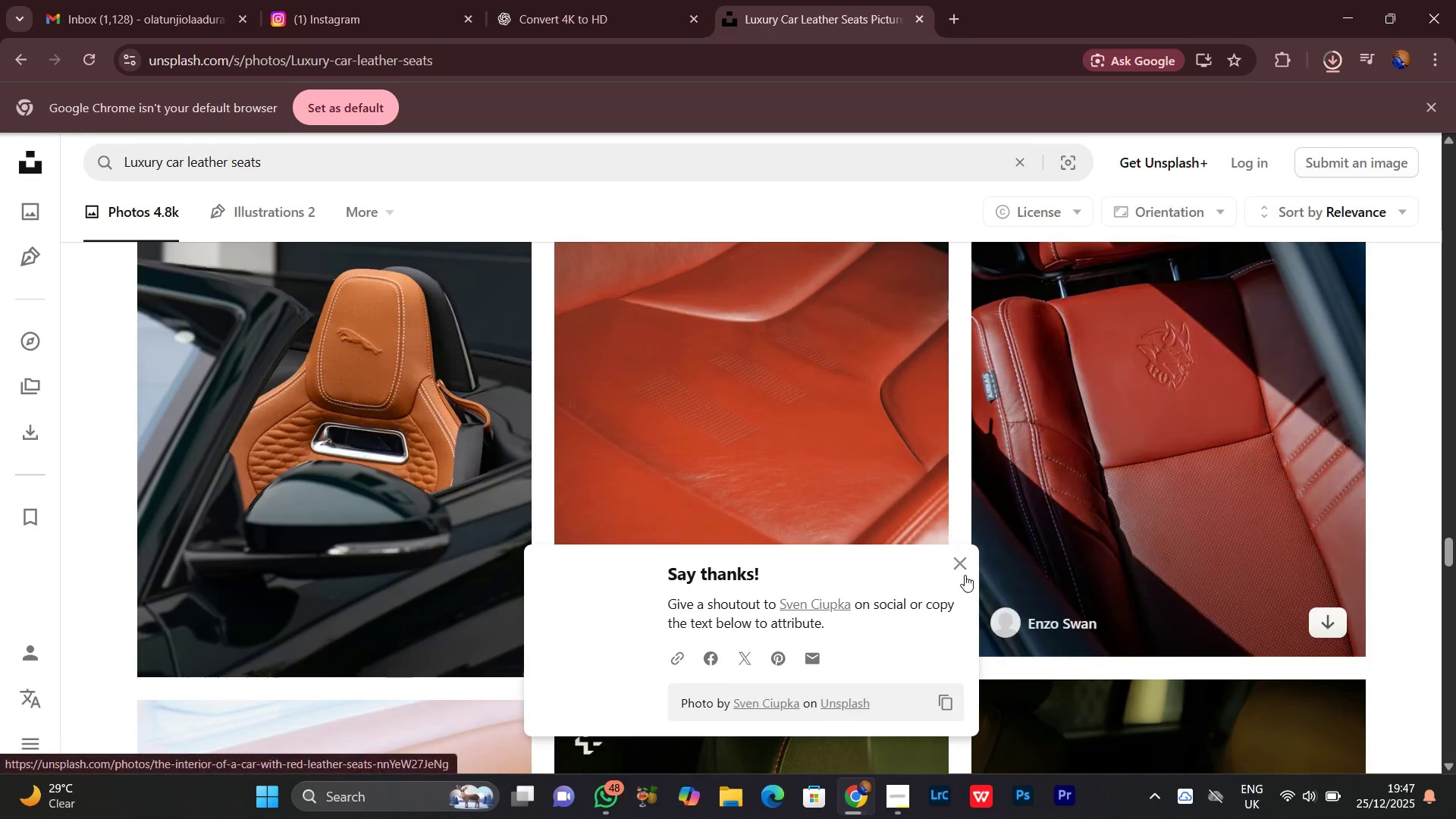 
mouse_move([960, 554])
 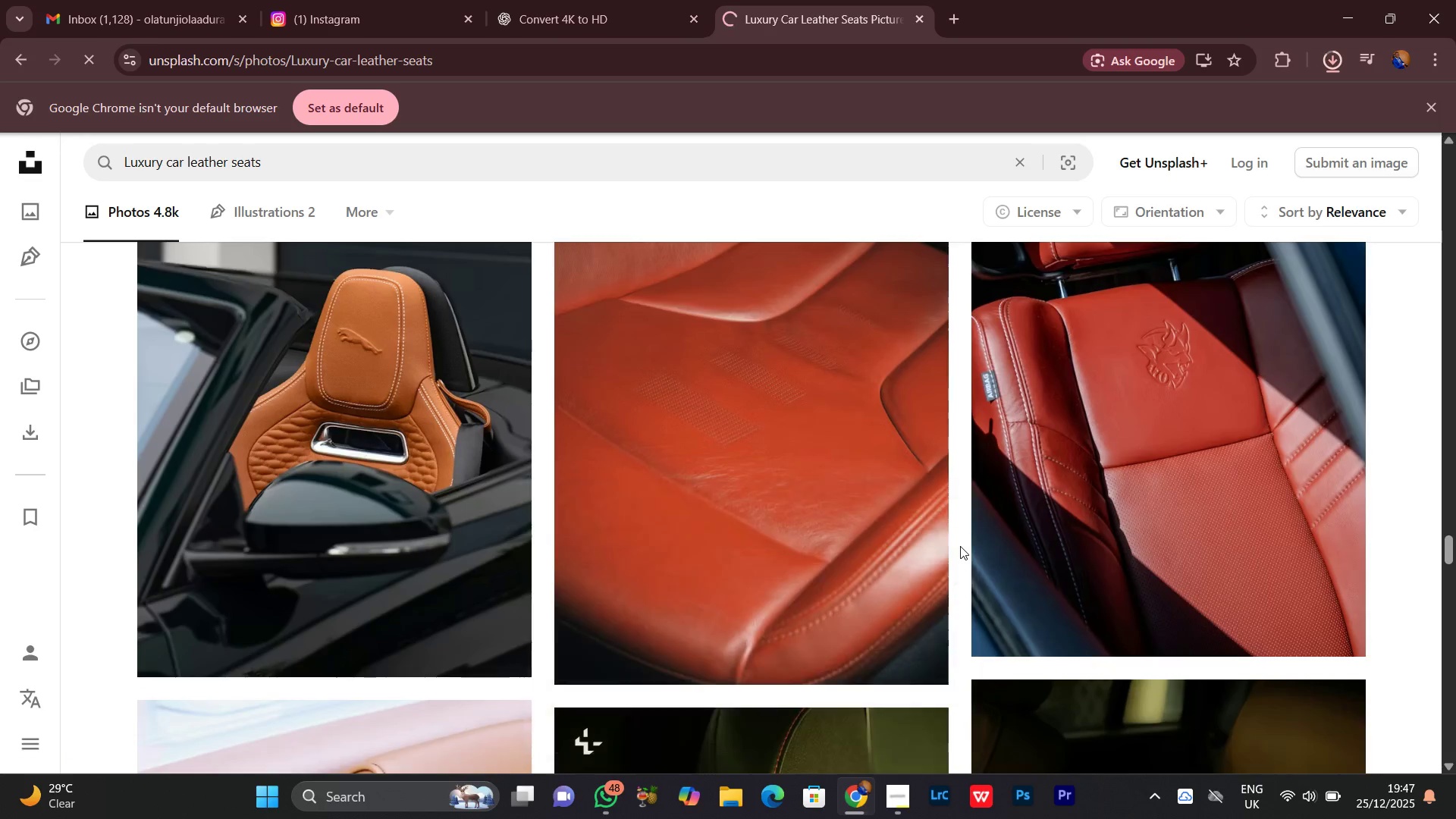 
scroll: coordinate [937, 532], scroll_direction: down, amount: 12.0
 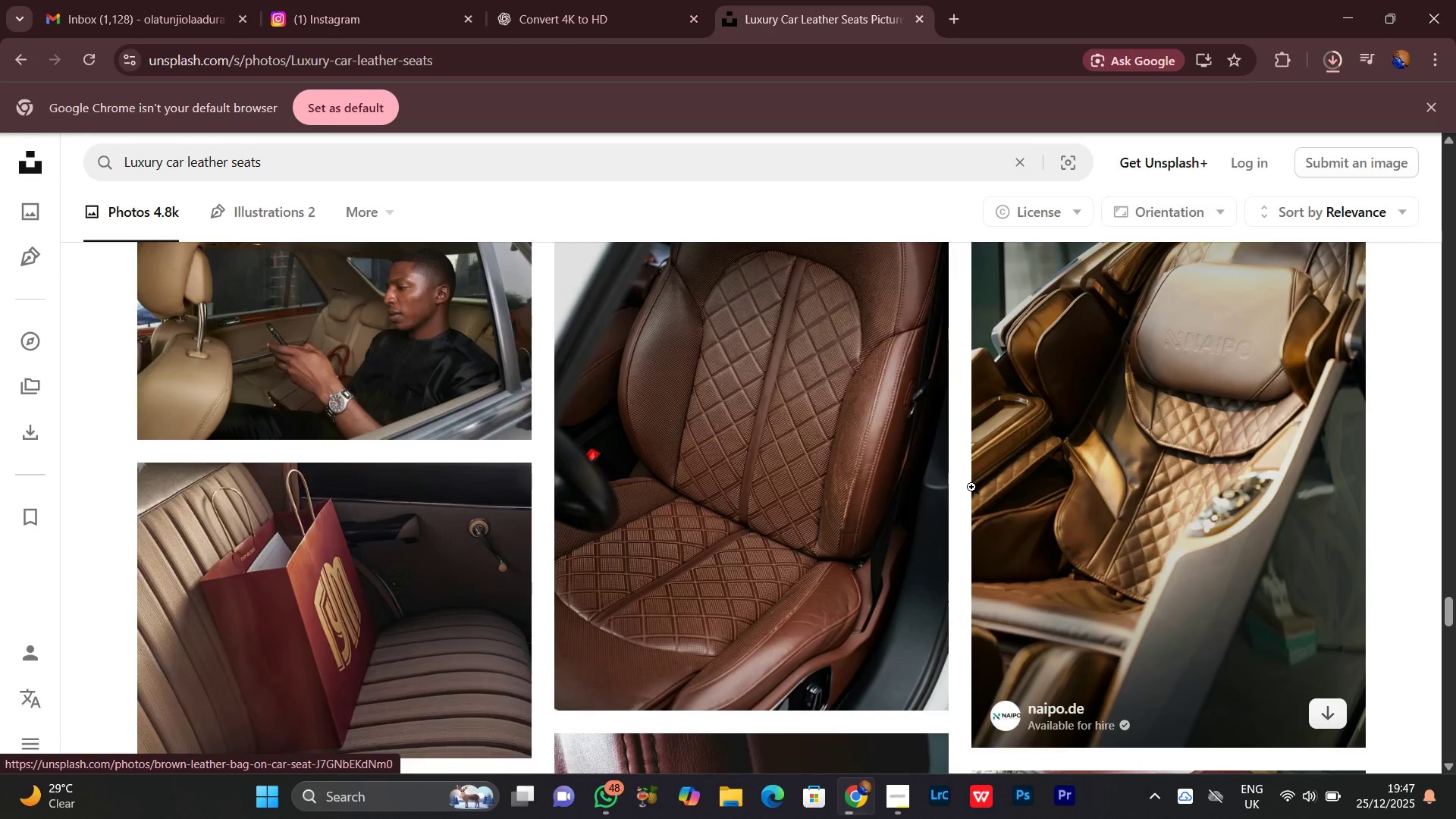 
scroll: coordinate [971, 487], scroll_direction: up, amount: 2.0
 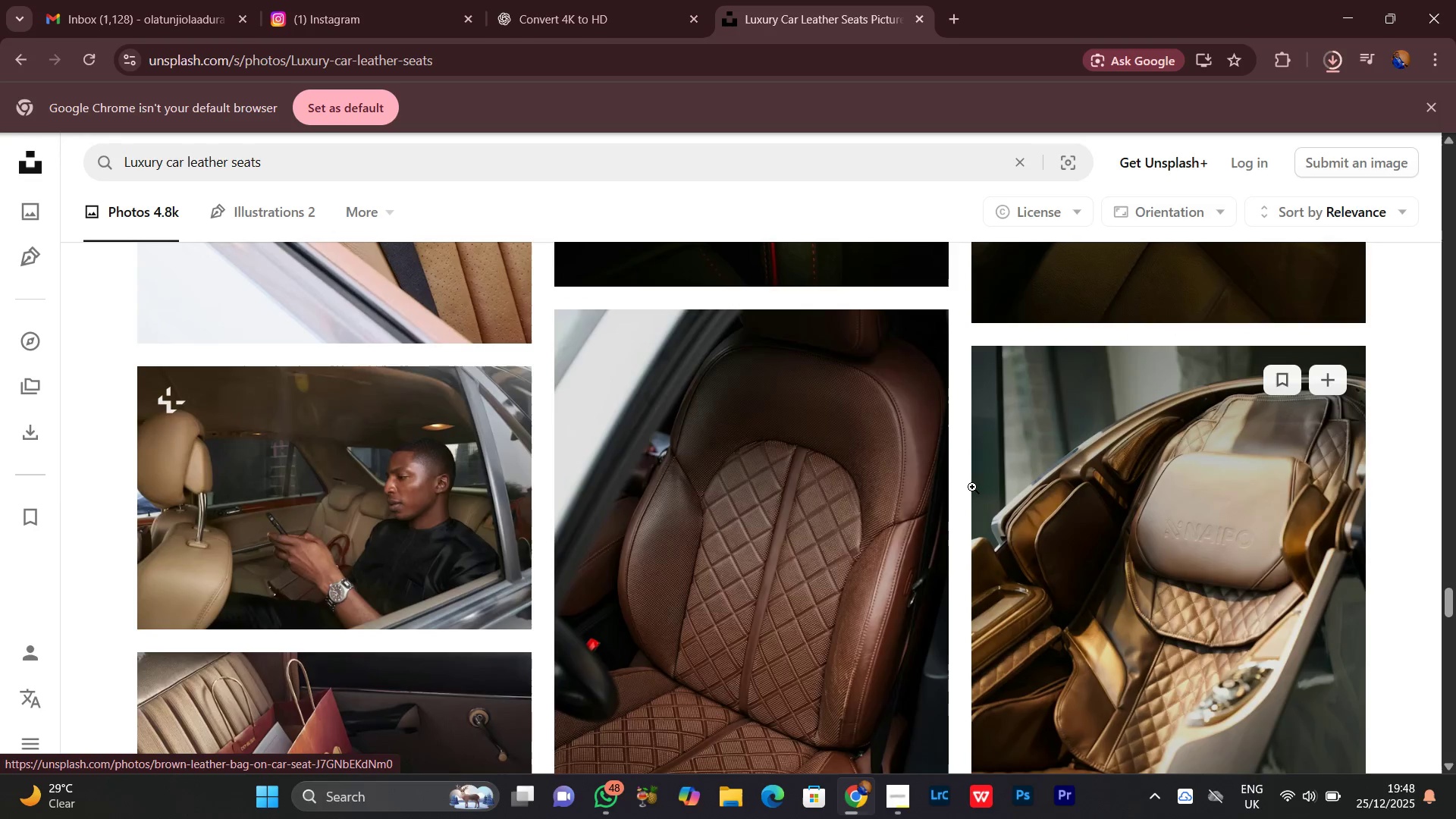 
scroll: coordinate [971, 491], scroll_direction: down, amount: 3.0
 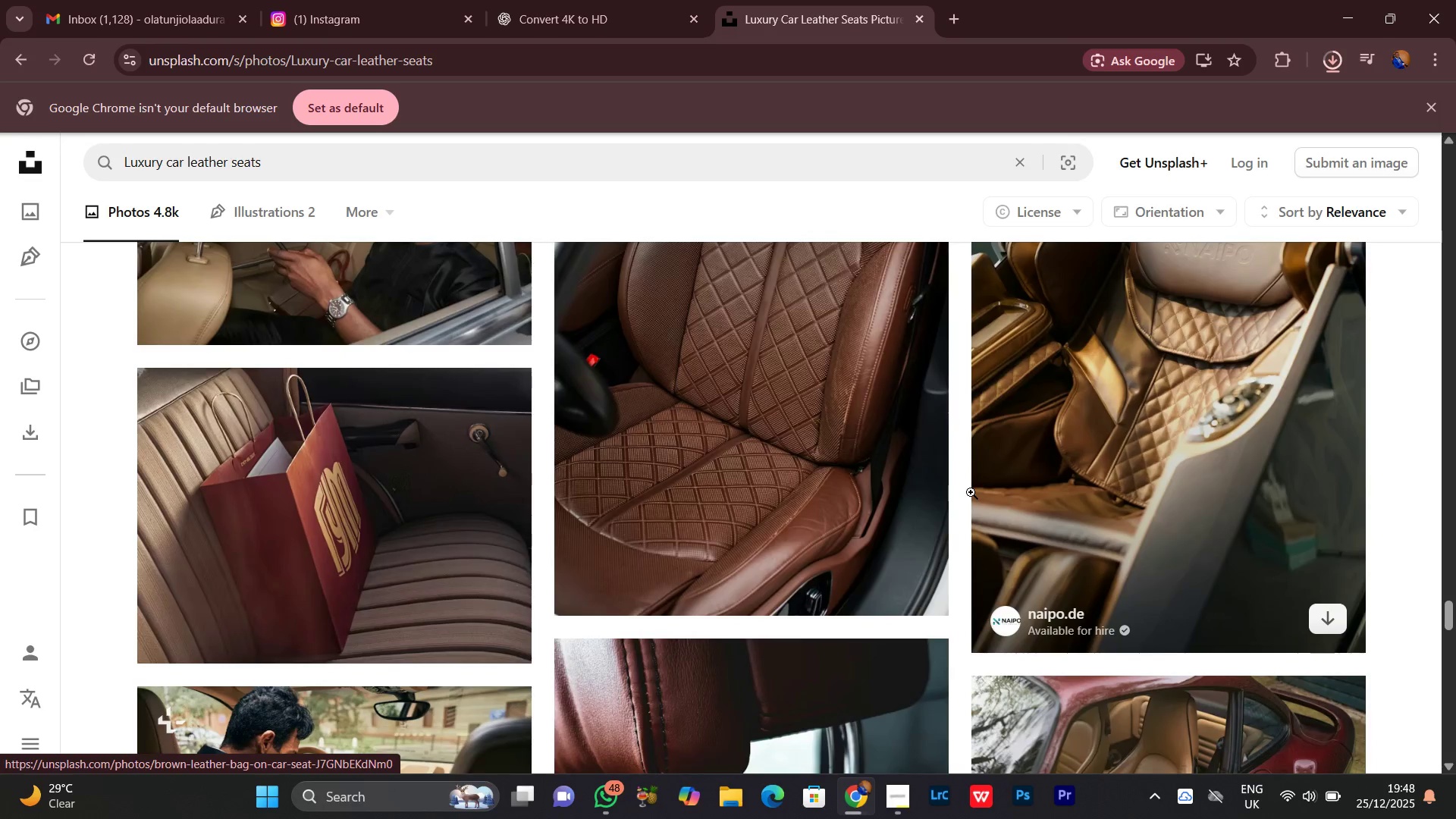 
scroll: coordinate [971, 492], scroll_direction: up, amount: 3.0
 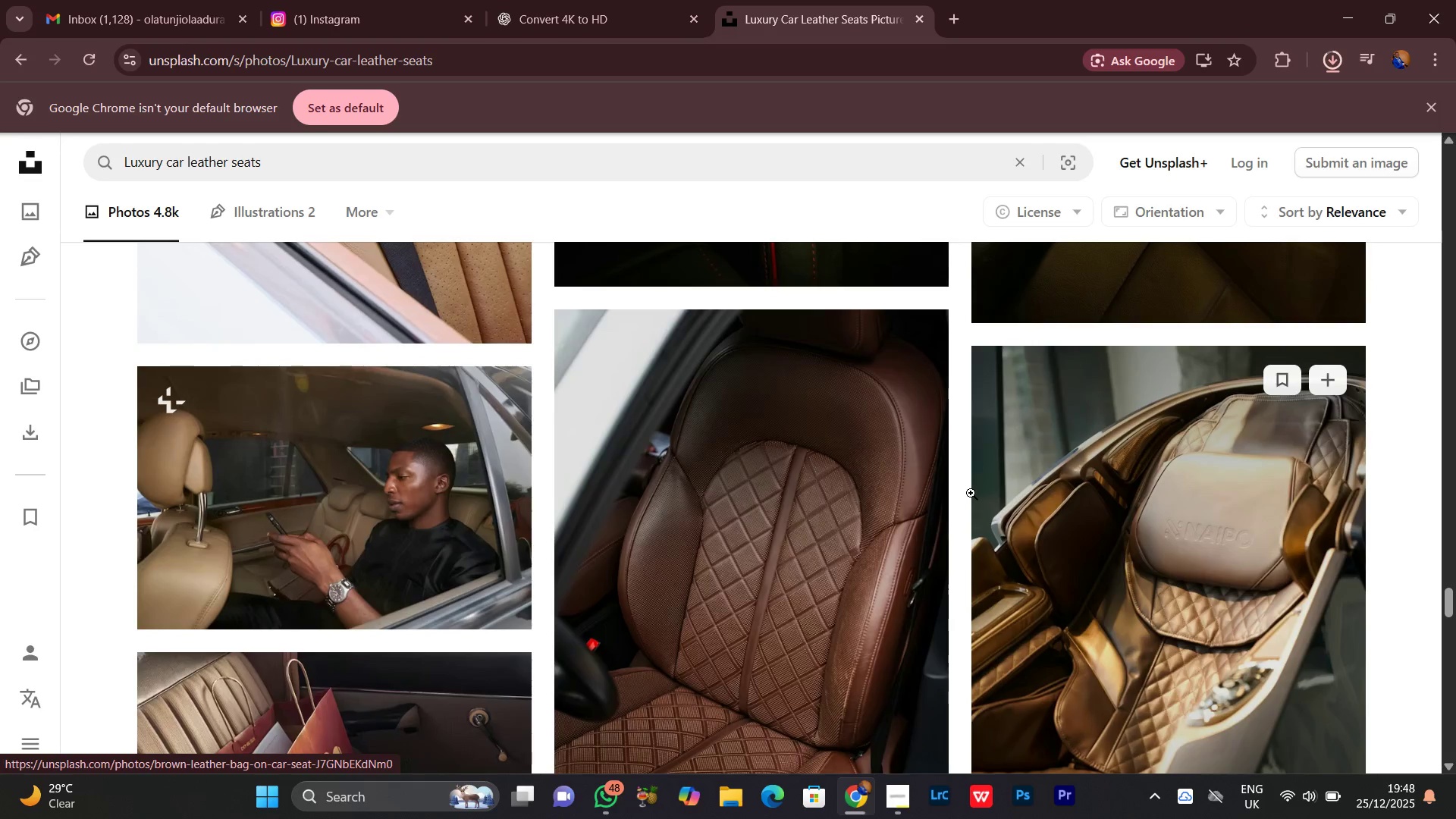 
scroll: coordinate [963, 505], scroll_direction: down, amount: 16.0
 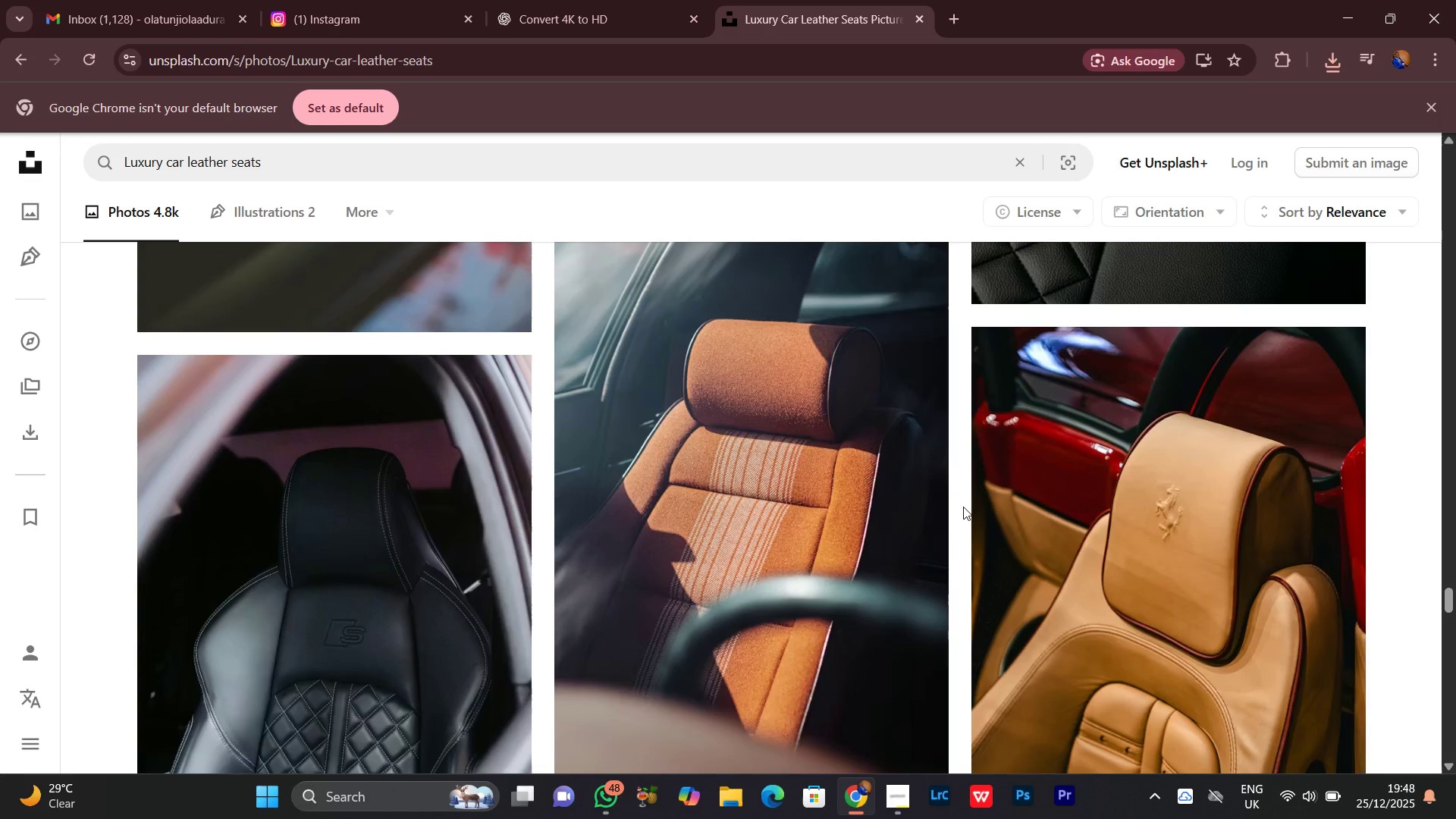 
wait(49.44)
 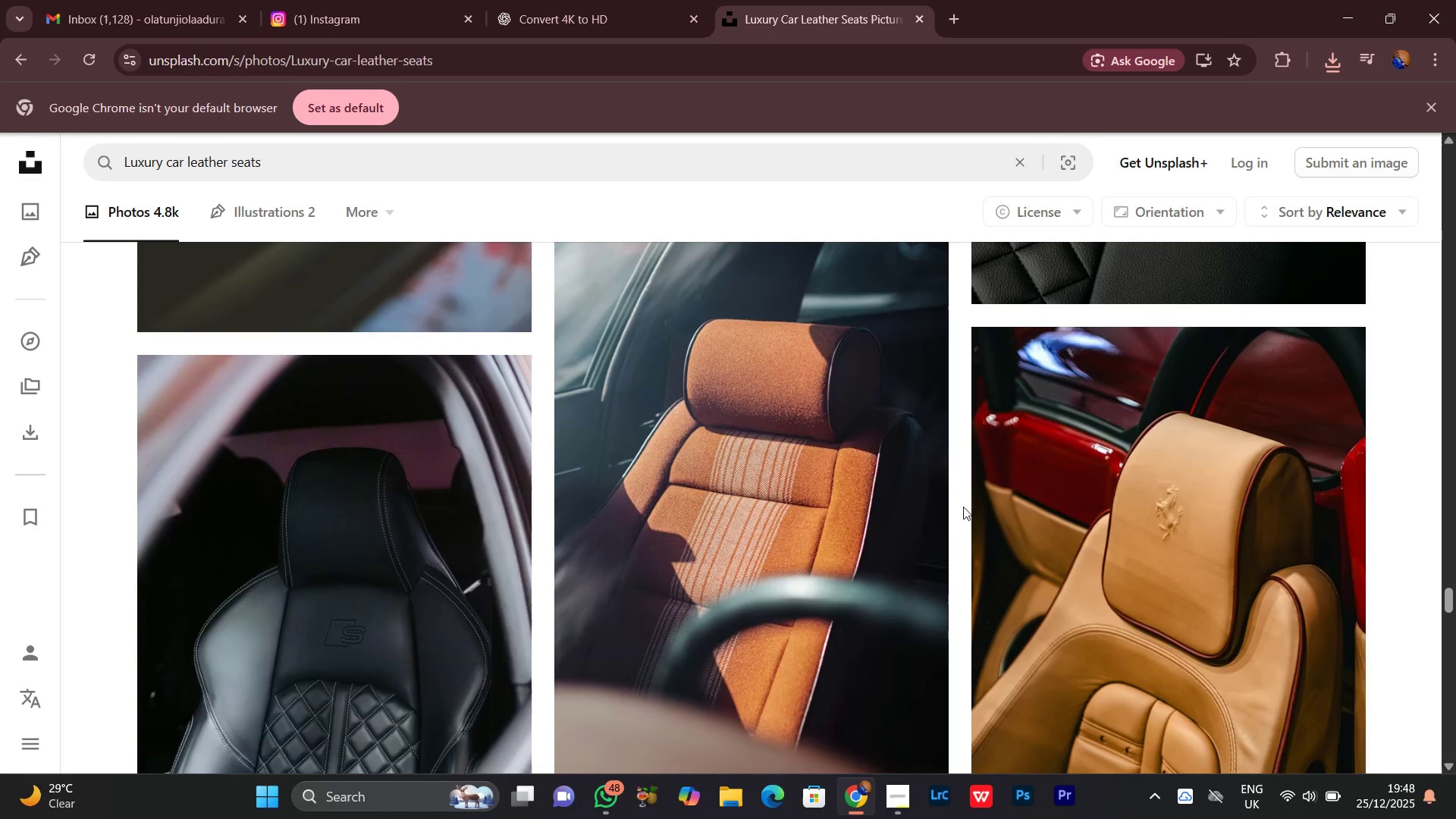 
scroll: coordinate [949, 495], scroll_direction: down, amount: 18.0
 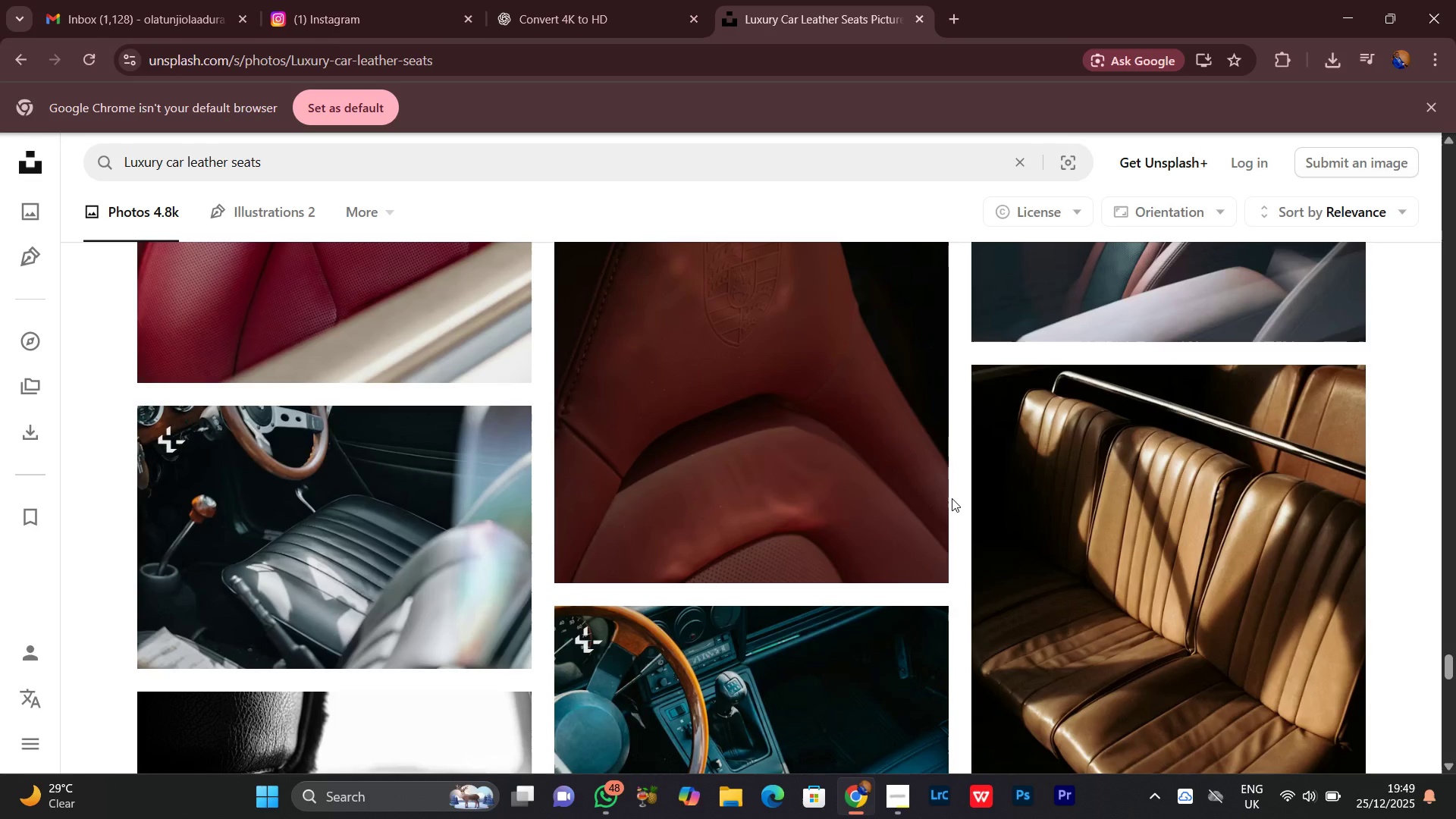 
scroll: coordinate [959, 499], scroll_direction: down, amount: 9.0
 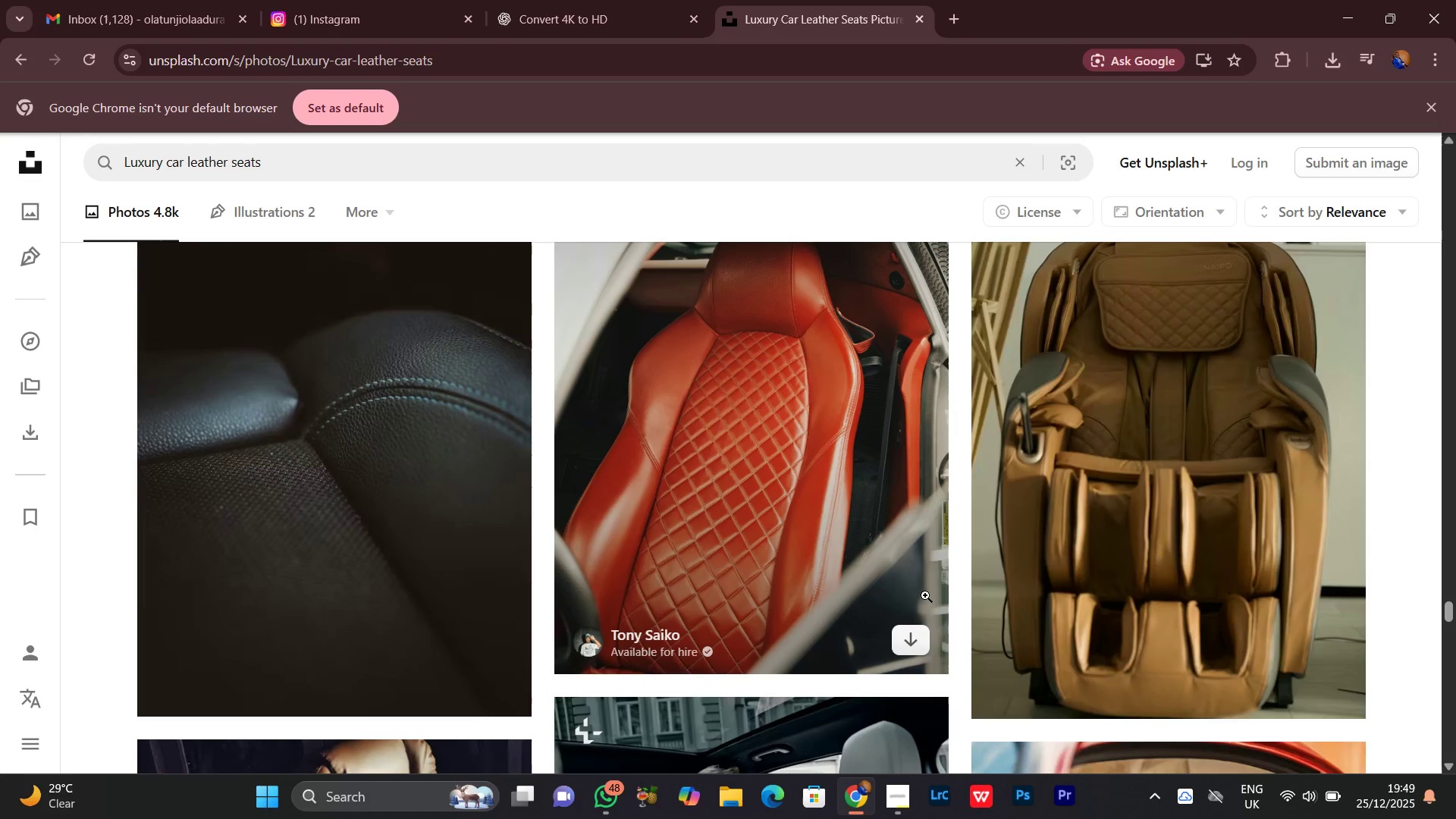 
mouse_move([915, 642])
 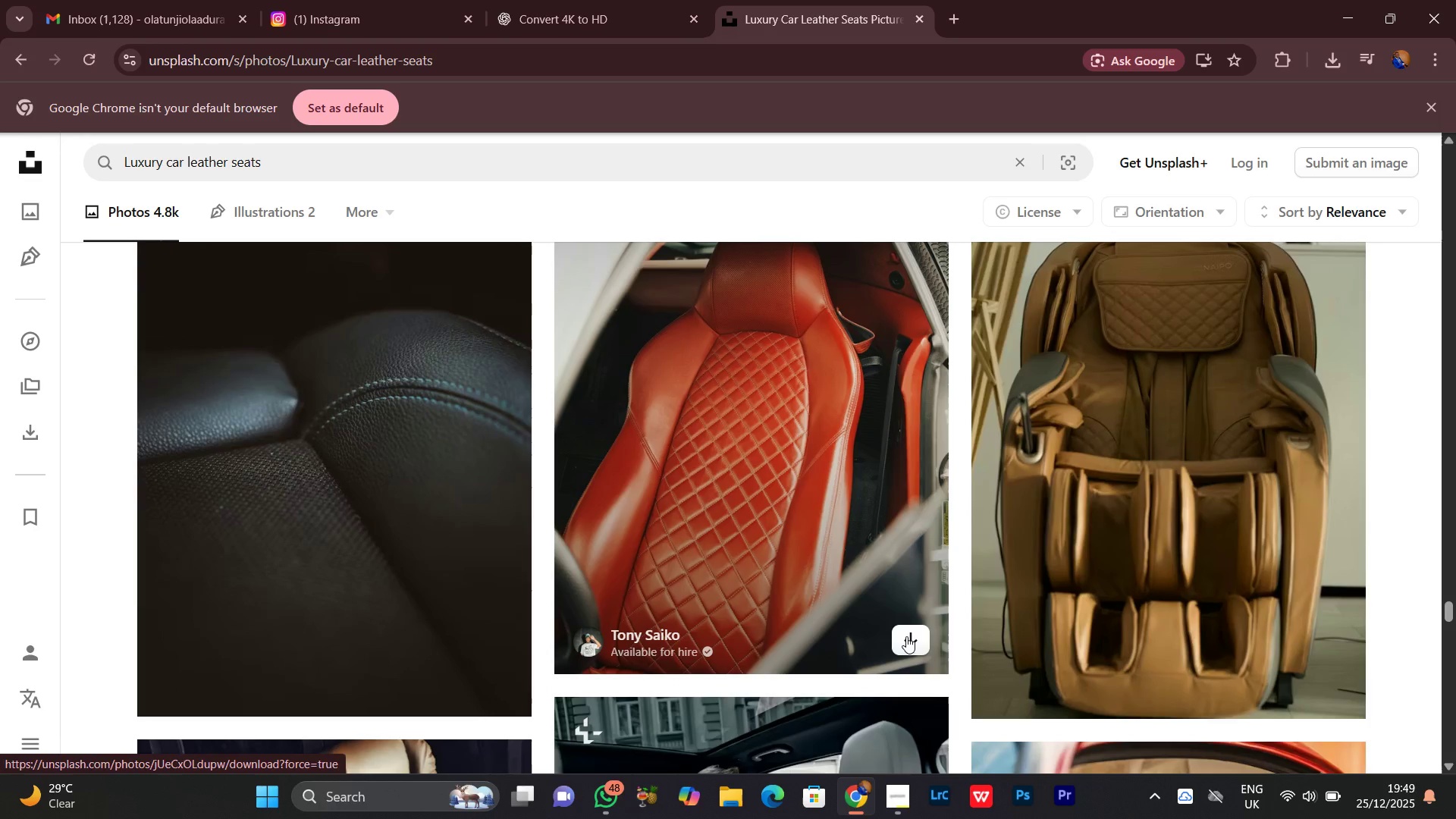 
mouse_move([937, 627])
 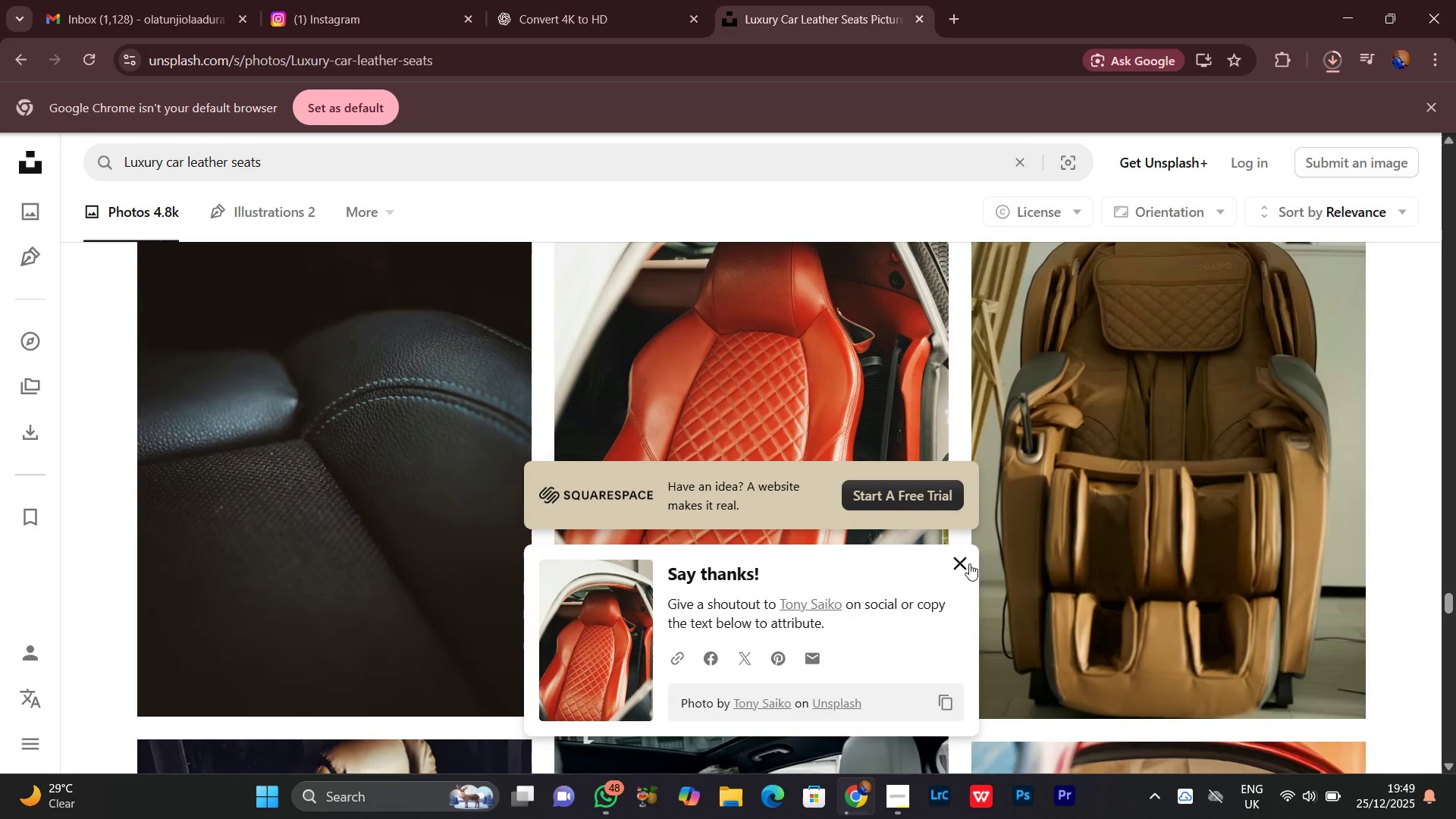 
left_click([961, 563])
 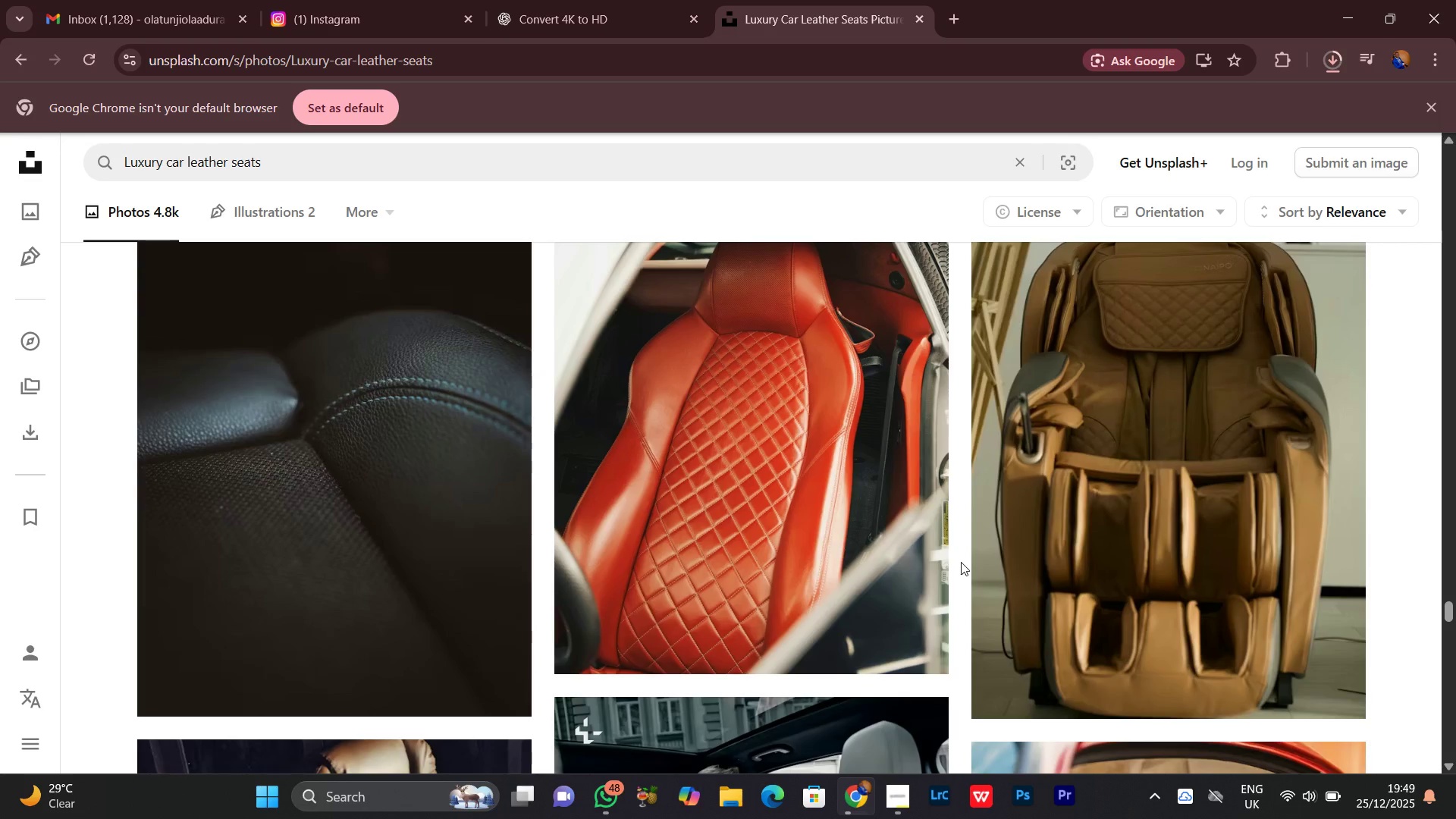 
scroll: coordinate [879, 614], scroll_direction: down, amount: 17.0
 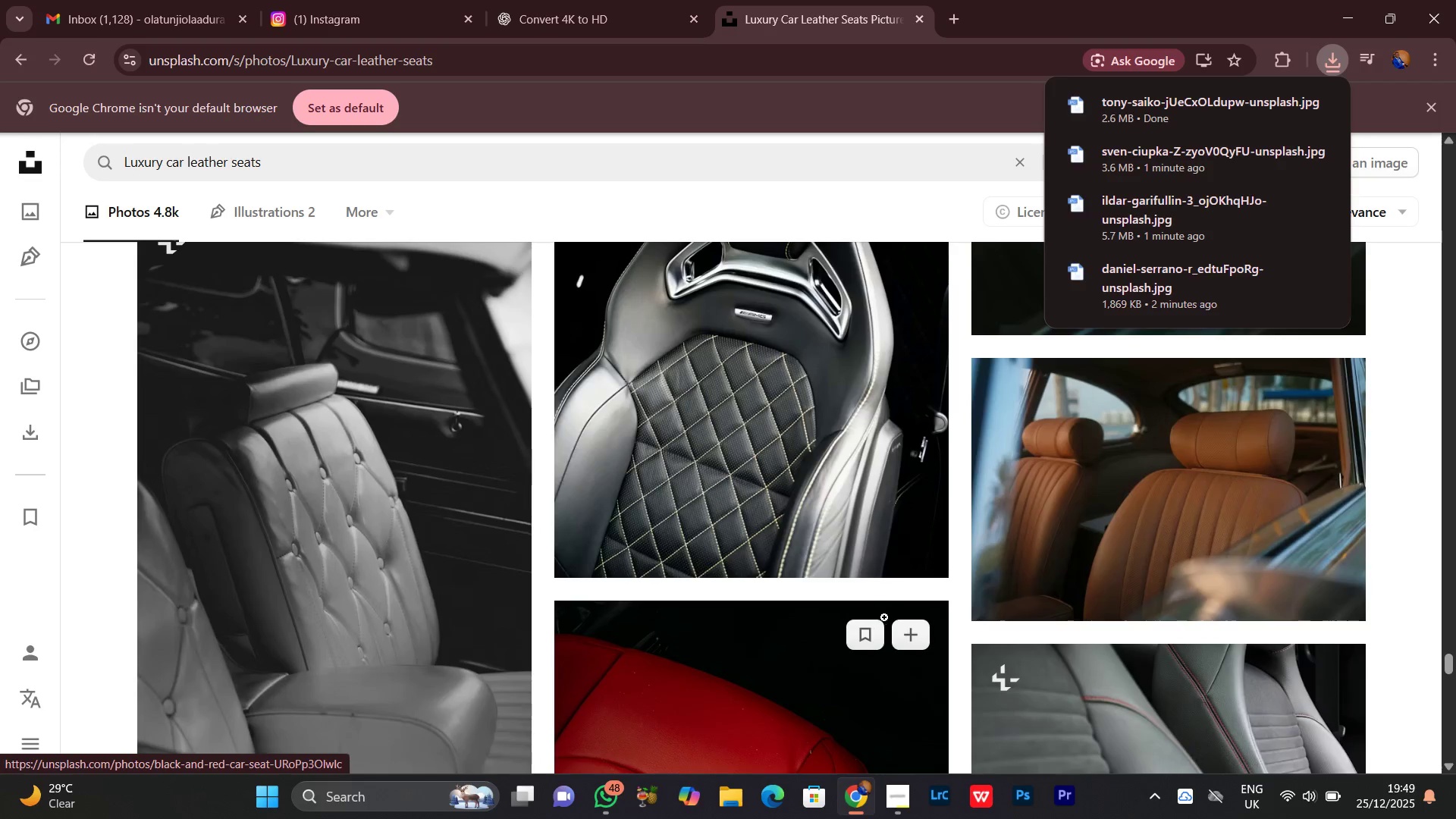 
scroll: coordinate [885, 618], scroll_direction: down, amount: 4.0
 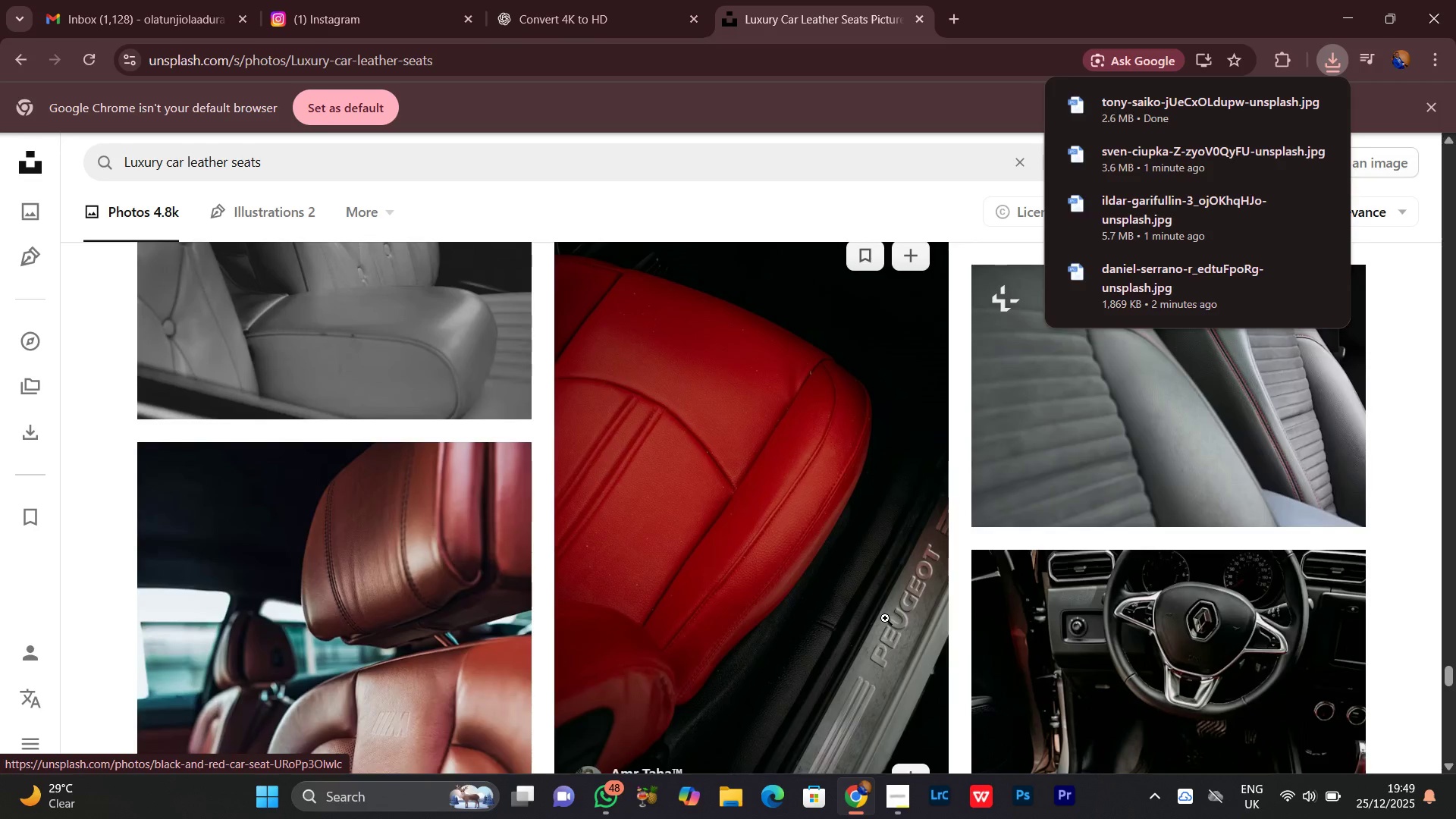 
scroll: coordinate [886, 618], scroll_direction: up, amount: 4.0
 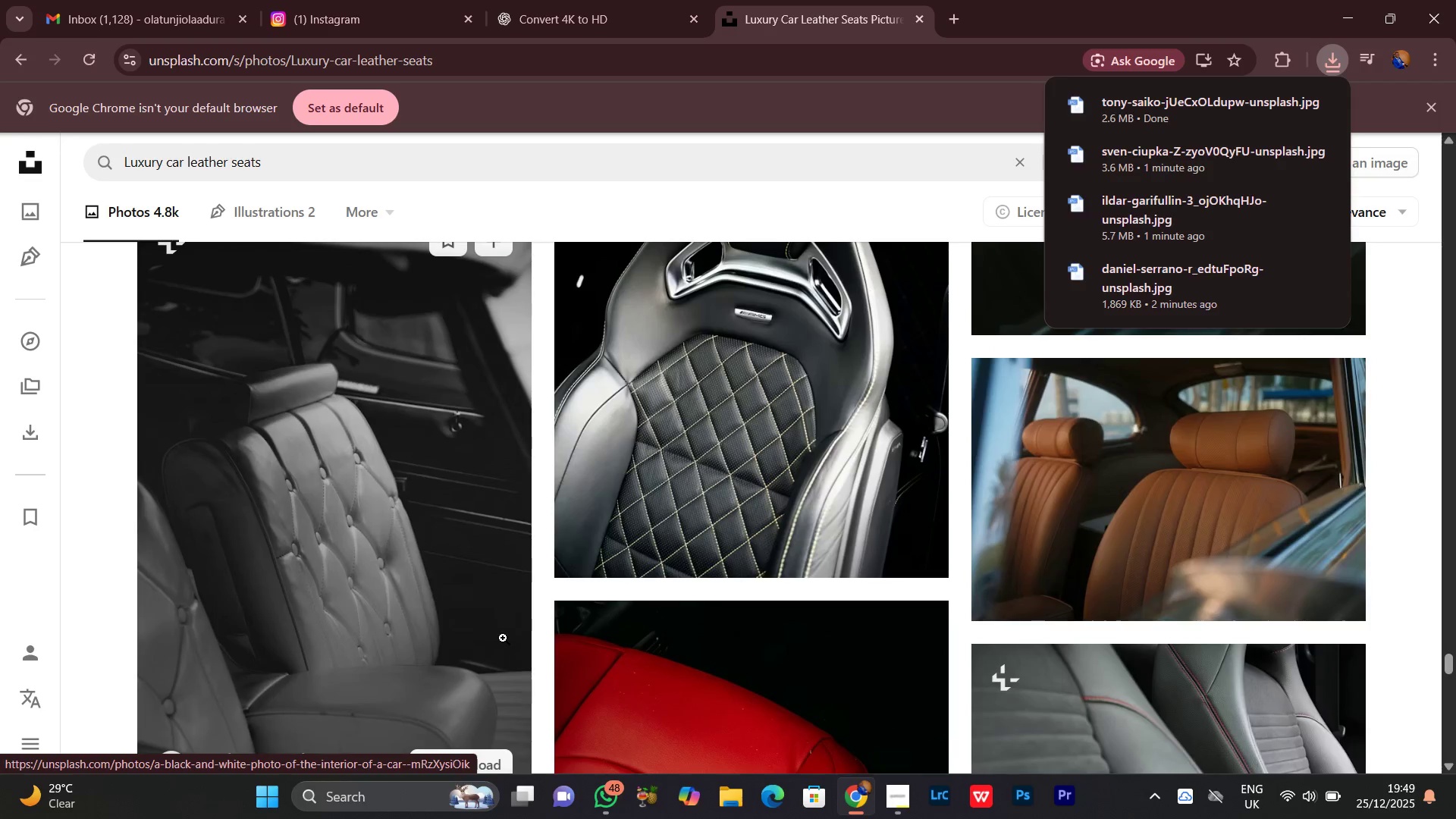 
scroll: coordinate [802, 620], scroll_direction: down, amount: 8.0
 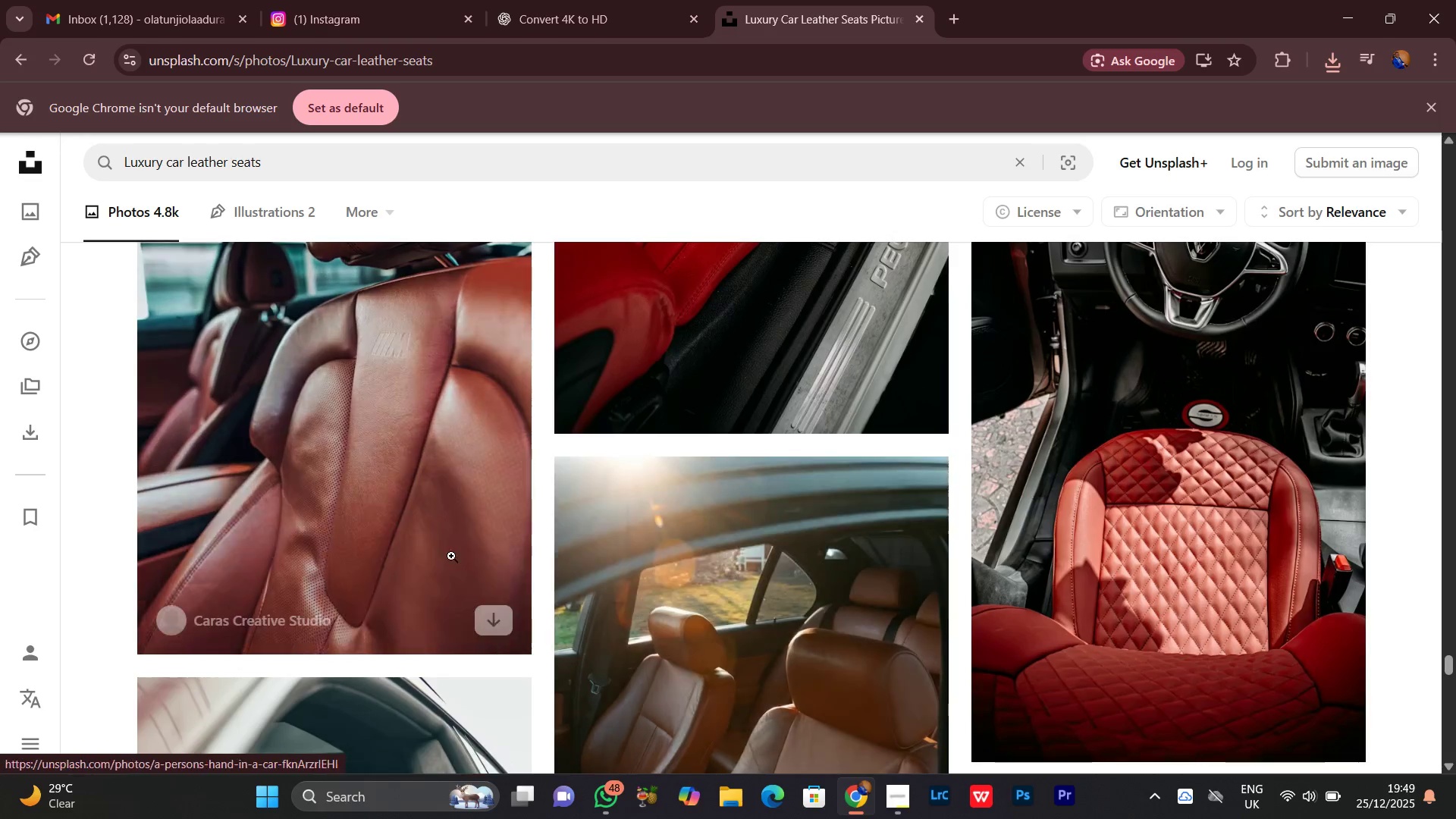 
mouse_move([485, 602])
 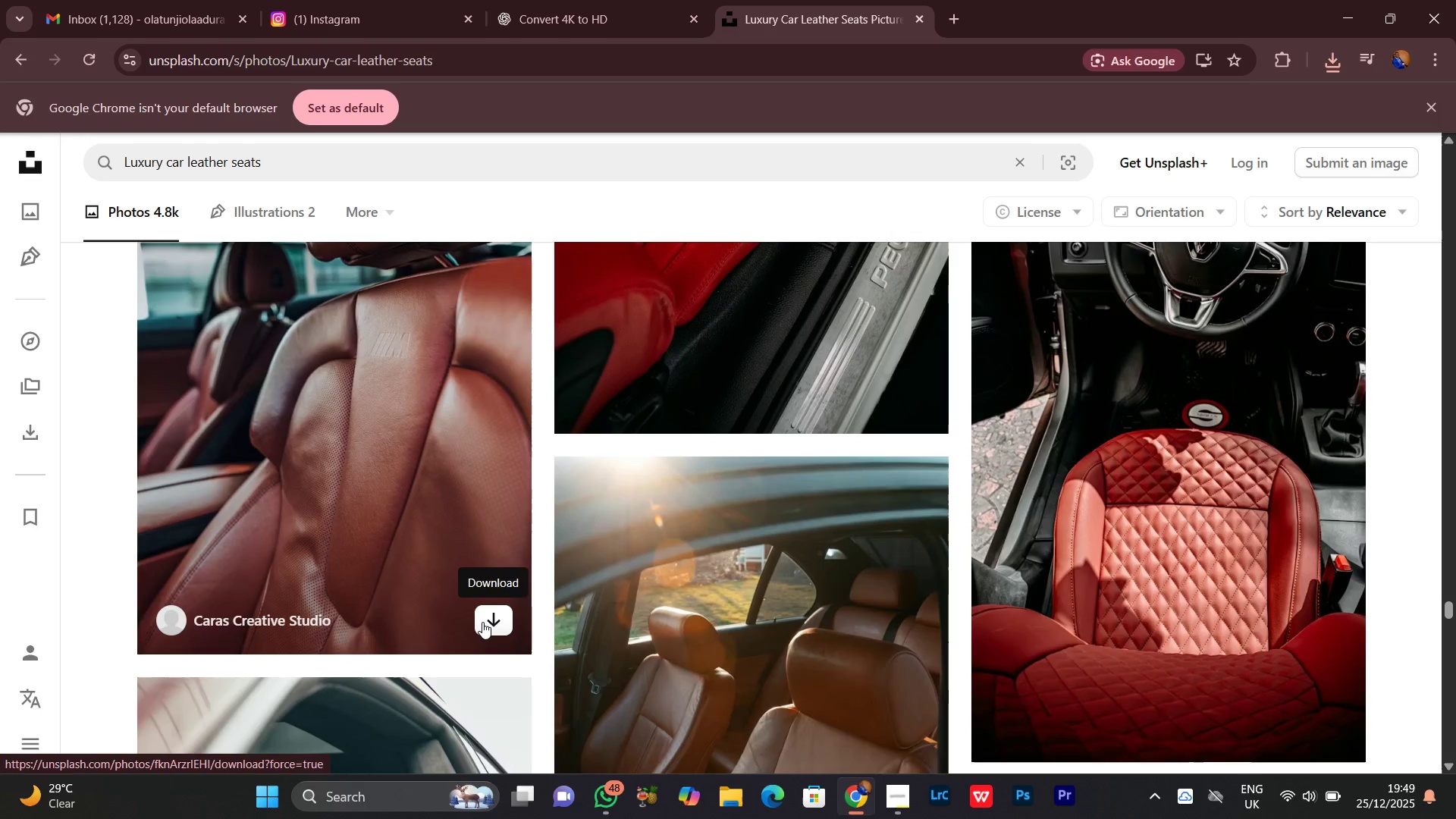 
left_click([482, 622])
 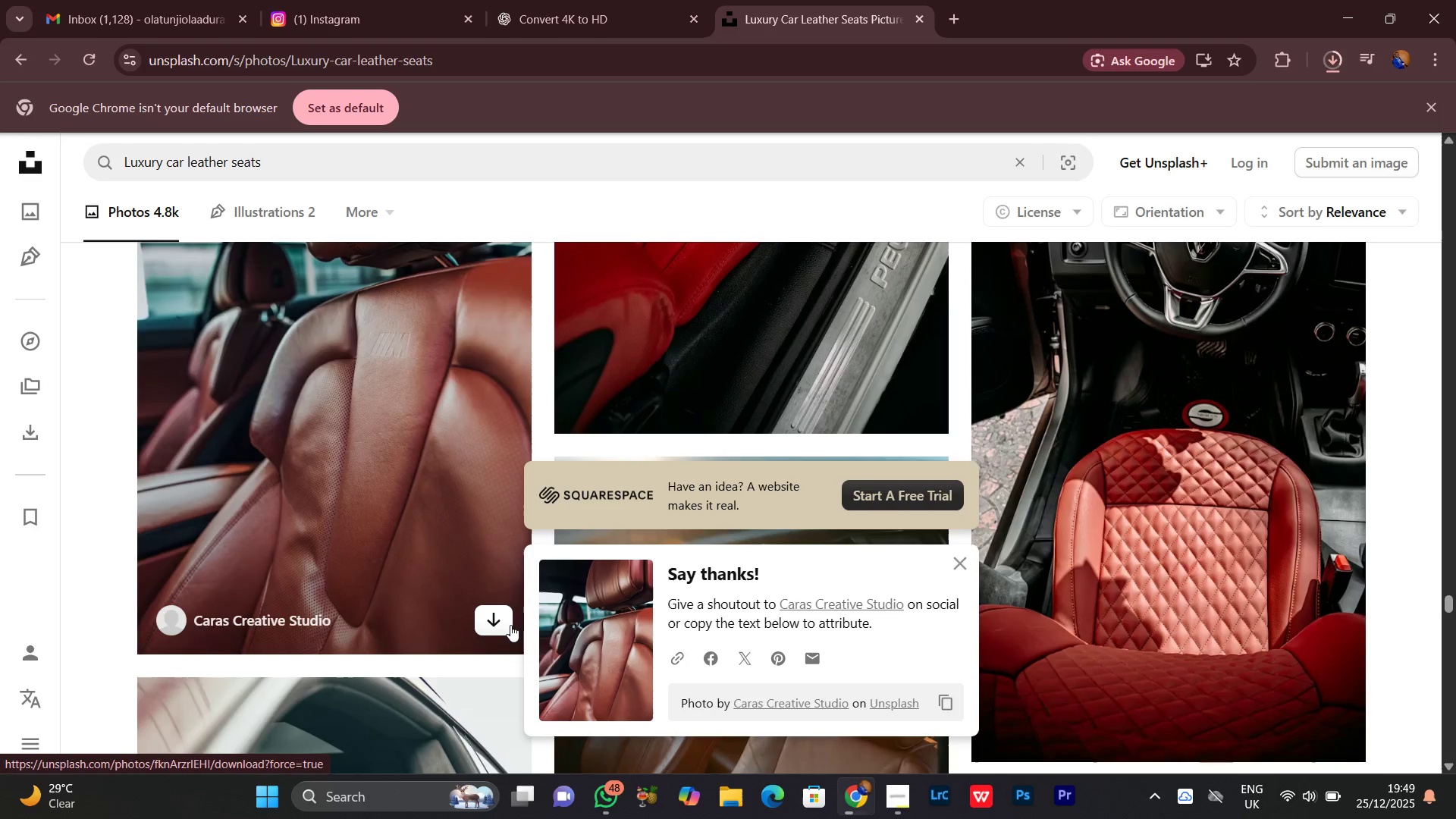 
wait(18.38)
 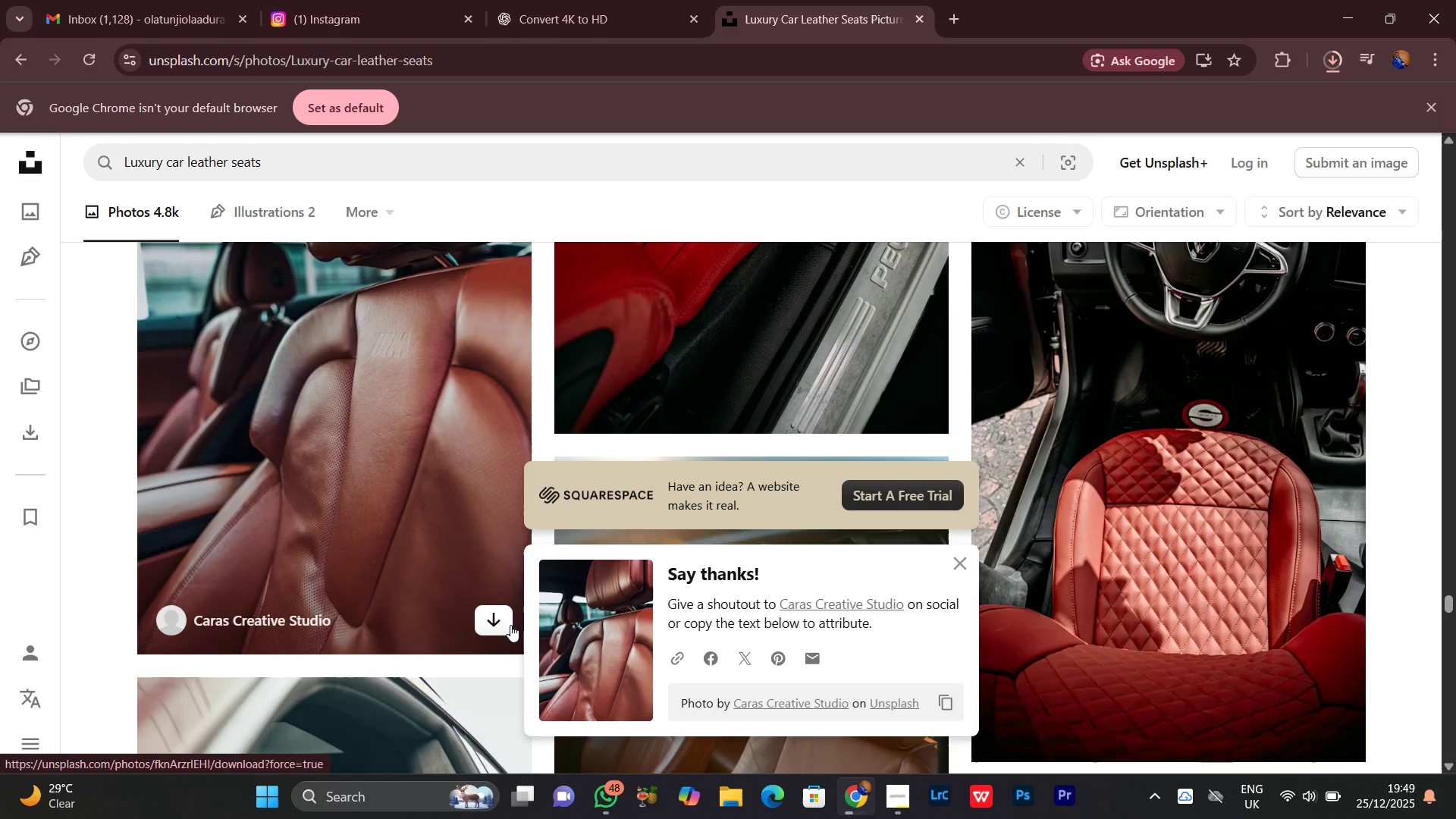 
scroll: coordinate [1083, 510], scroll_direction: down, amount: 4.0
 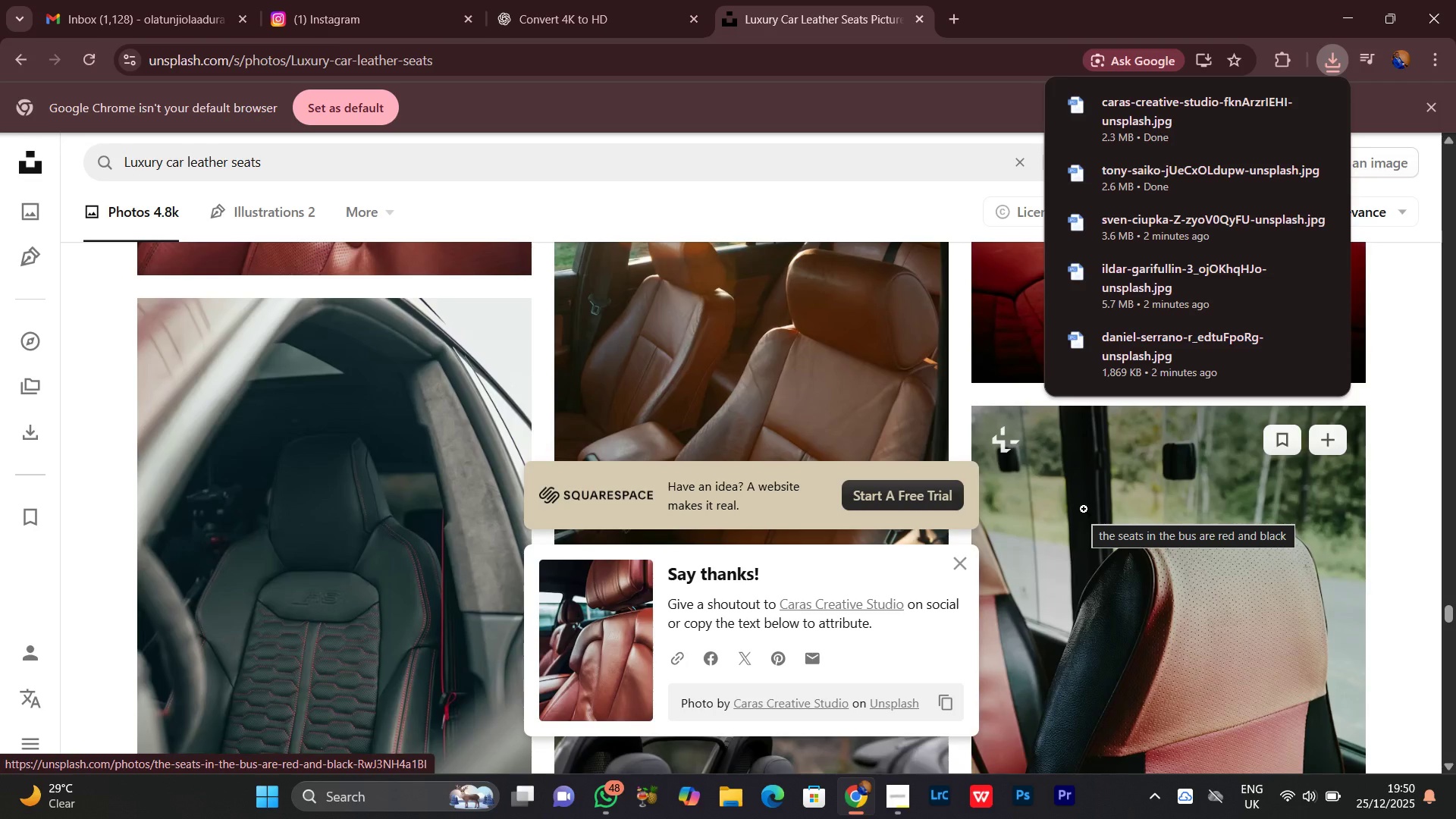 
wait(23.14)
 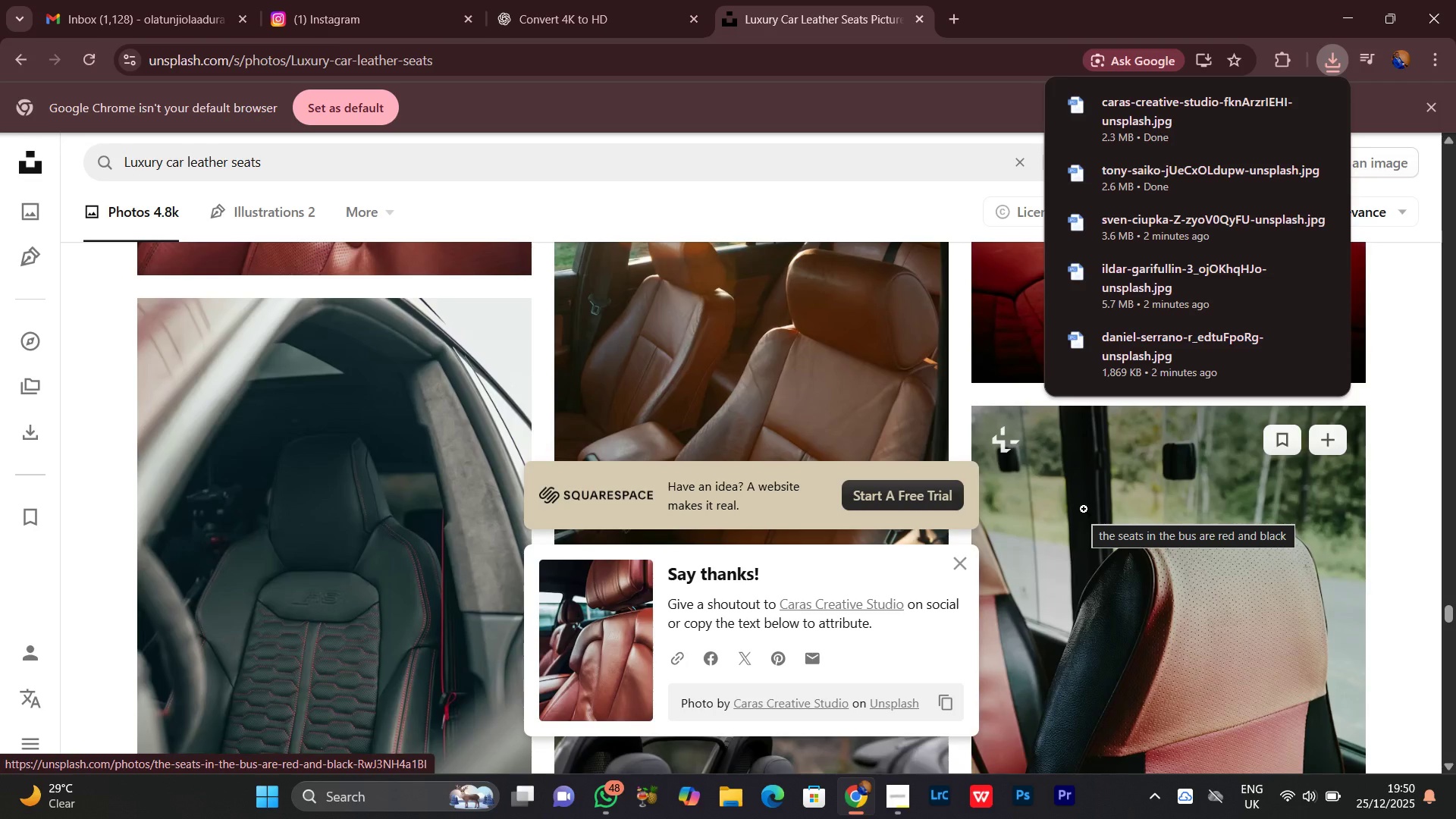 
scroll: coordinate [1075, 438], scroll_direction: down, amount: 4.0
 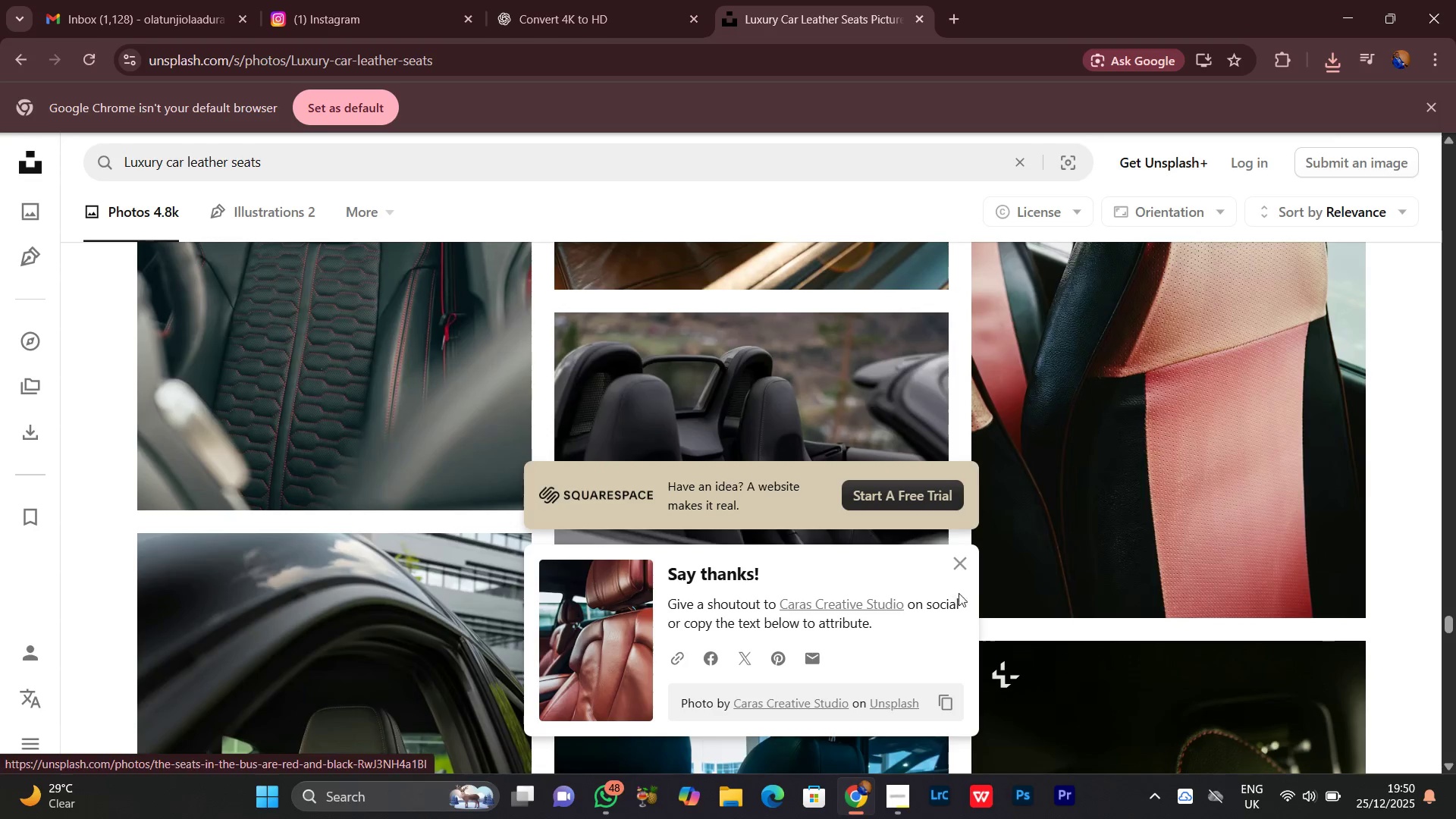 
left_click([956, 566])
 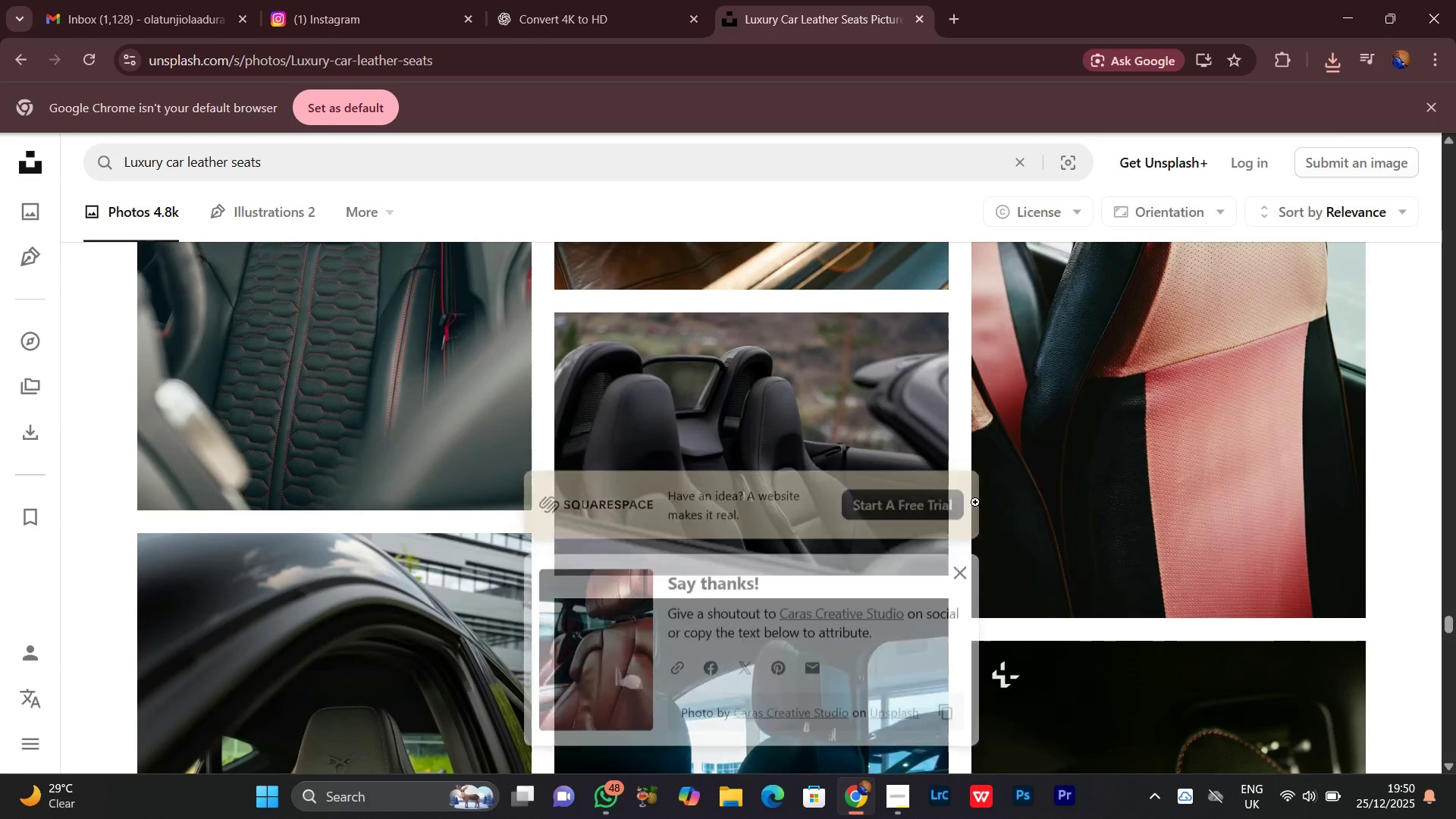 
scroll: coordinate [974, 502], scroll_direction: down, amount: 3.0
 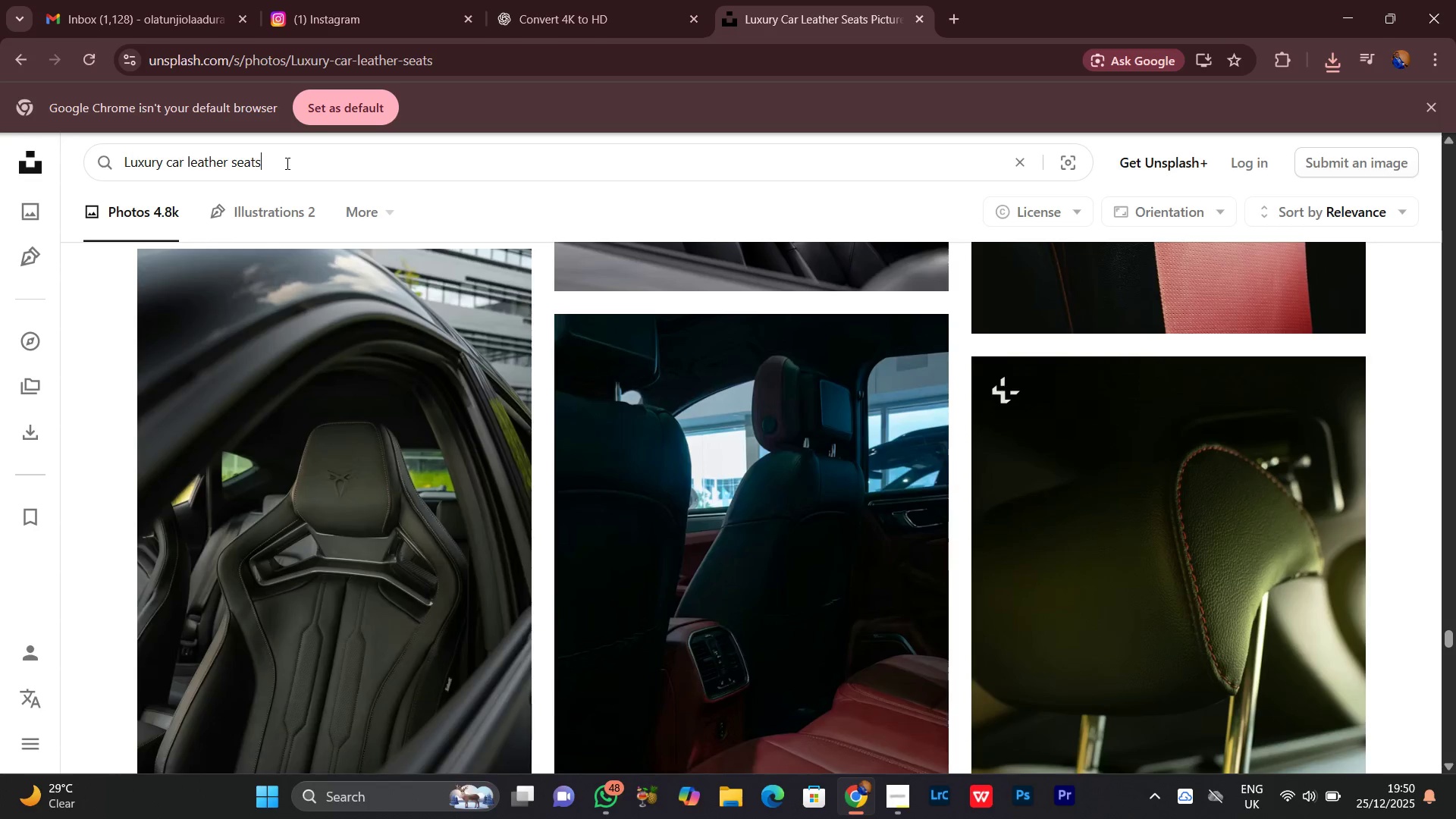 
key(Control+A)
 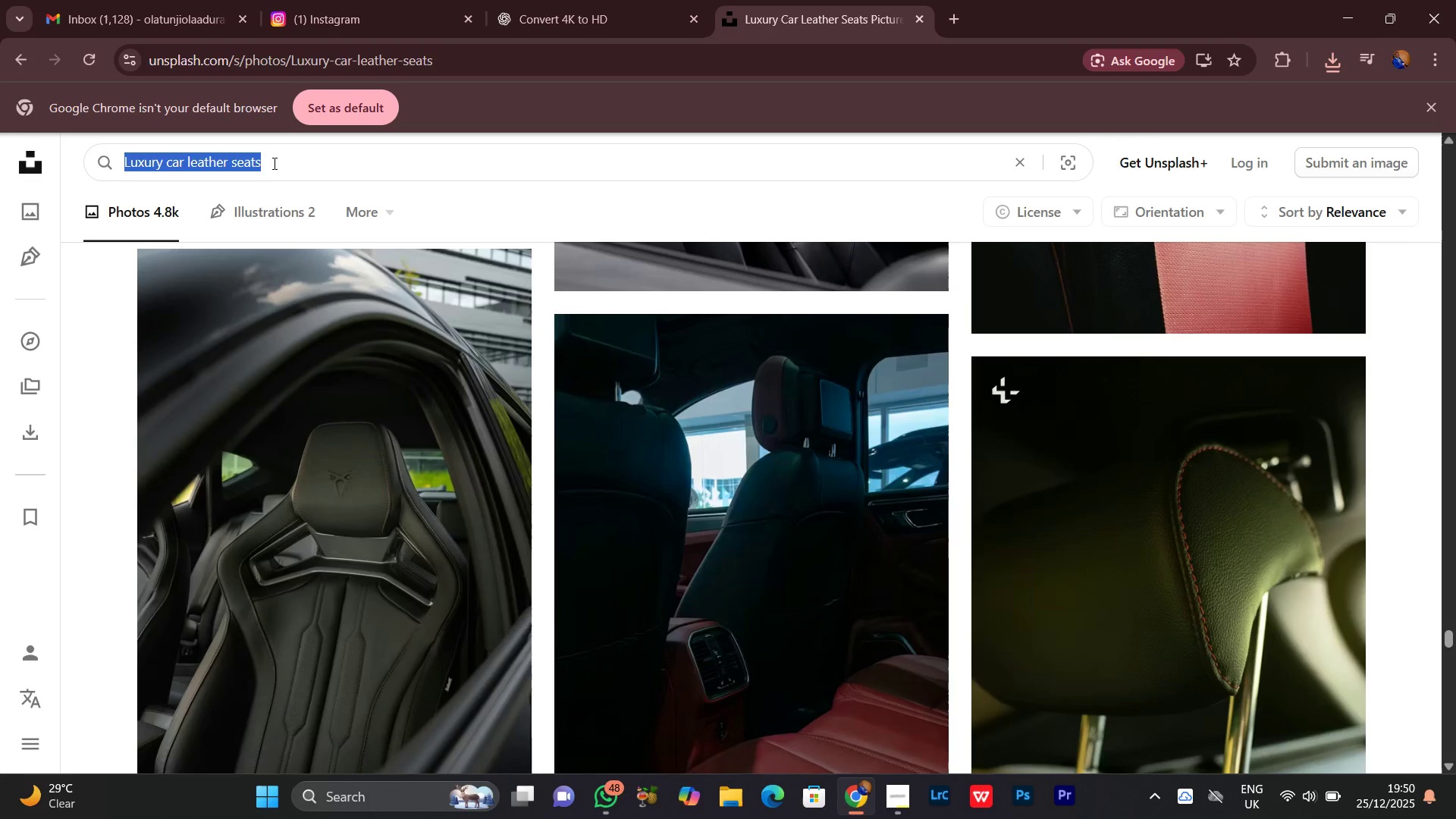 
key(Control+V)
 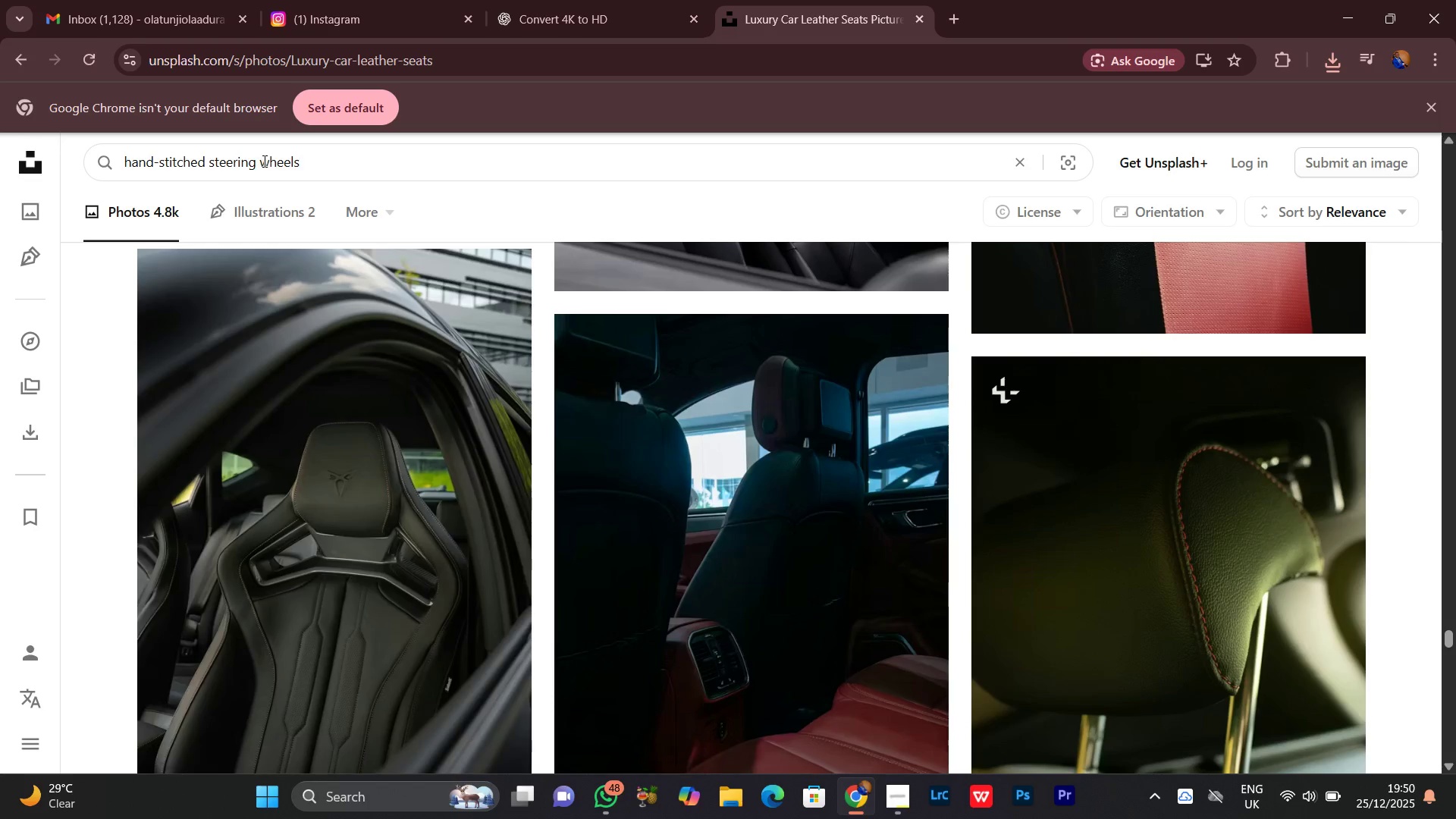 
key(Enter)
 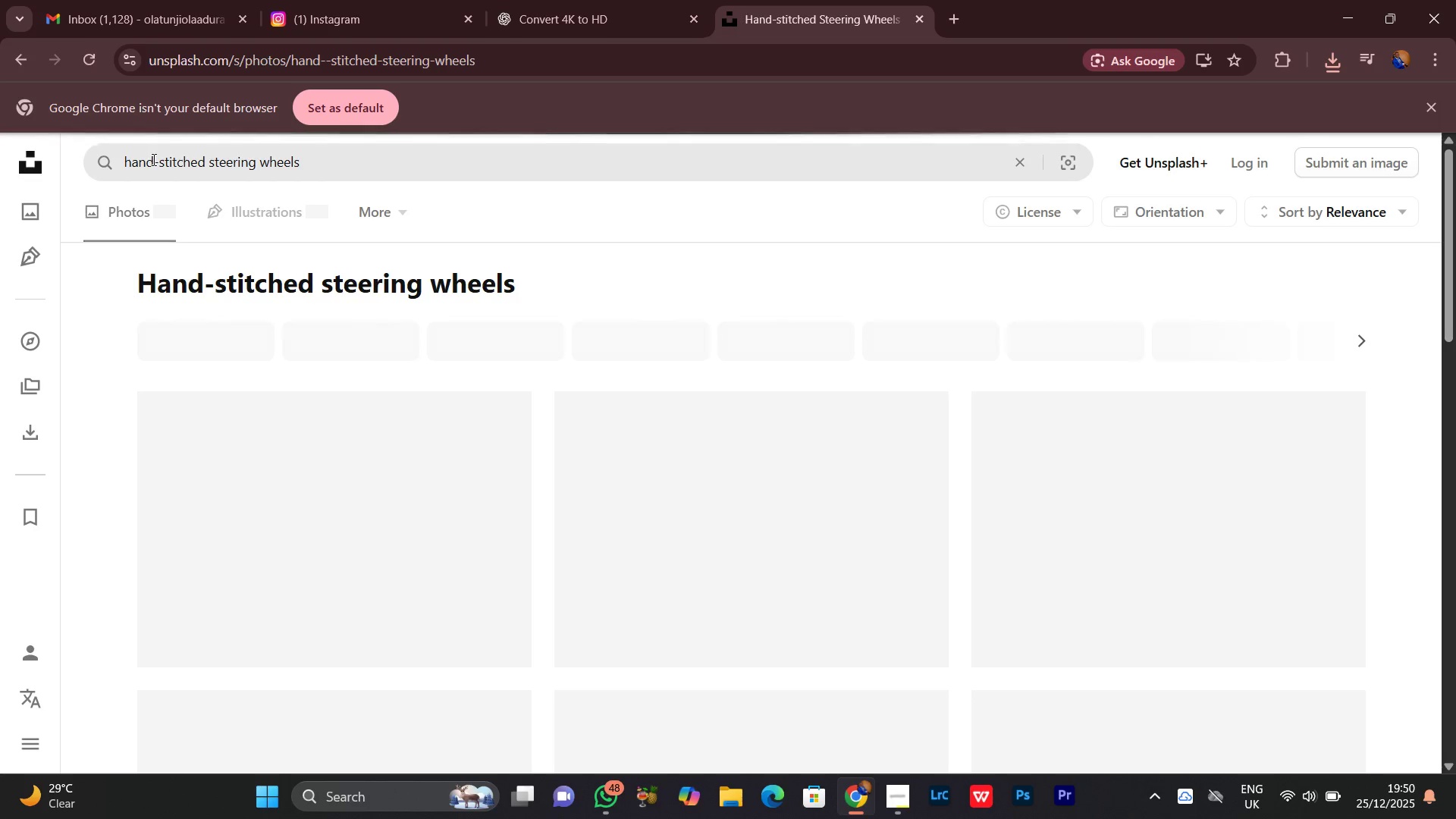 
wait(11.55)
 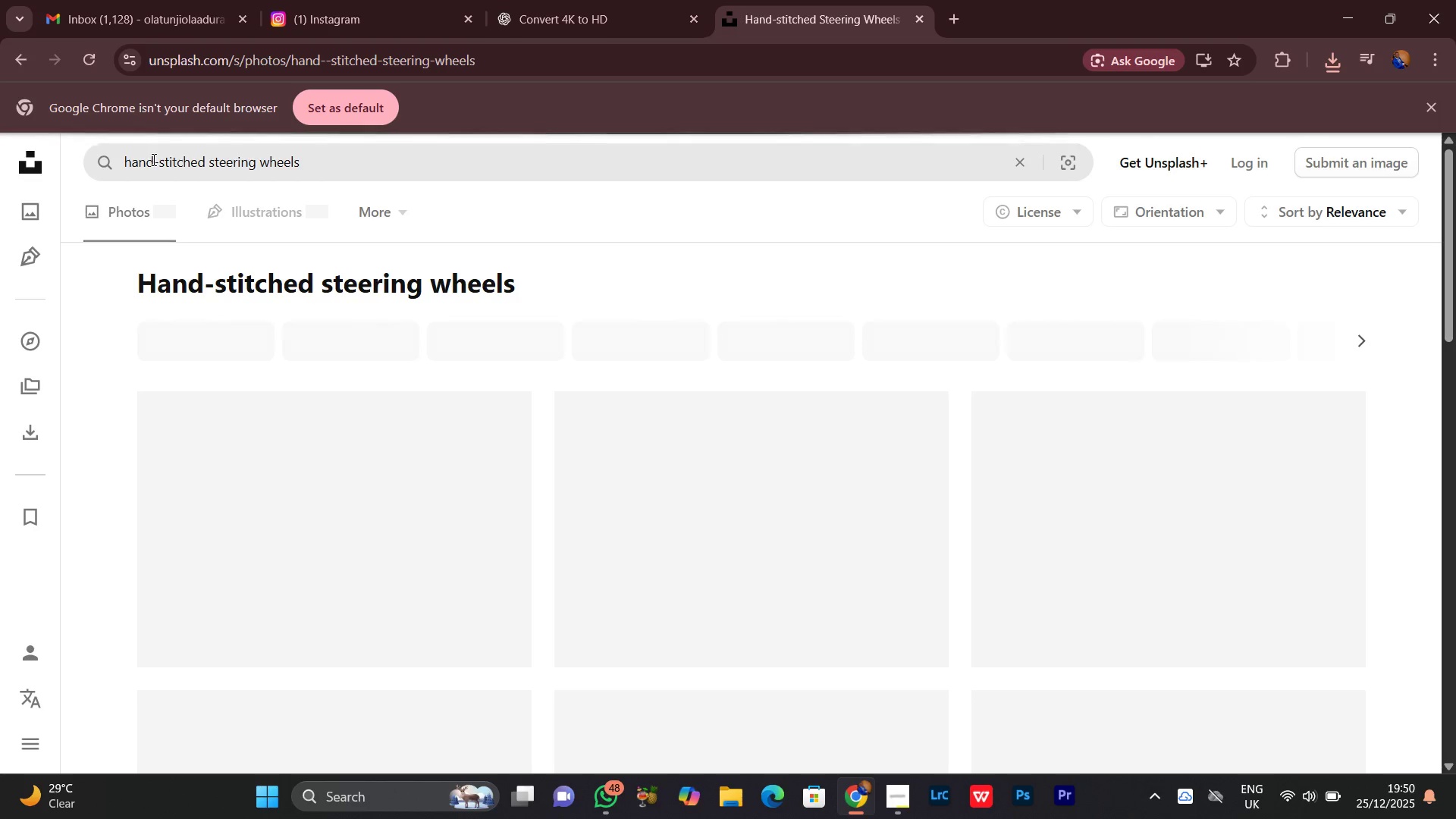 
scroll: coordinate [451, 240], scroll_direction: down, amount: 5.0
 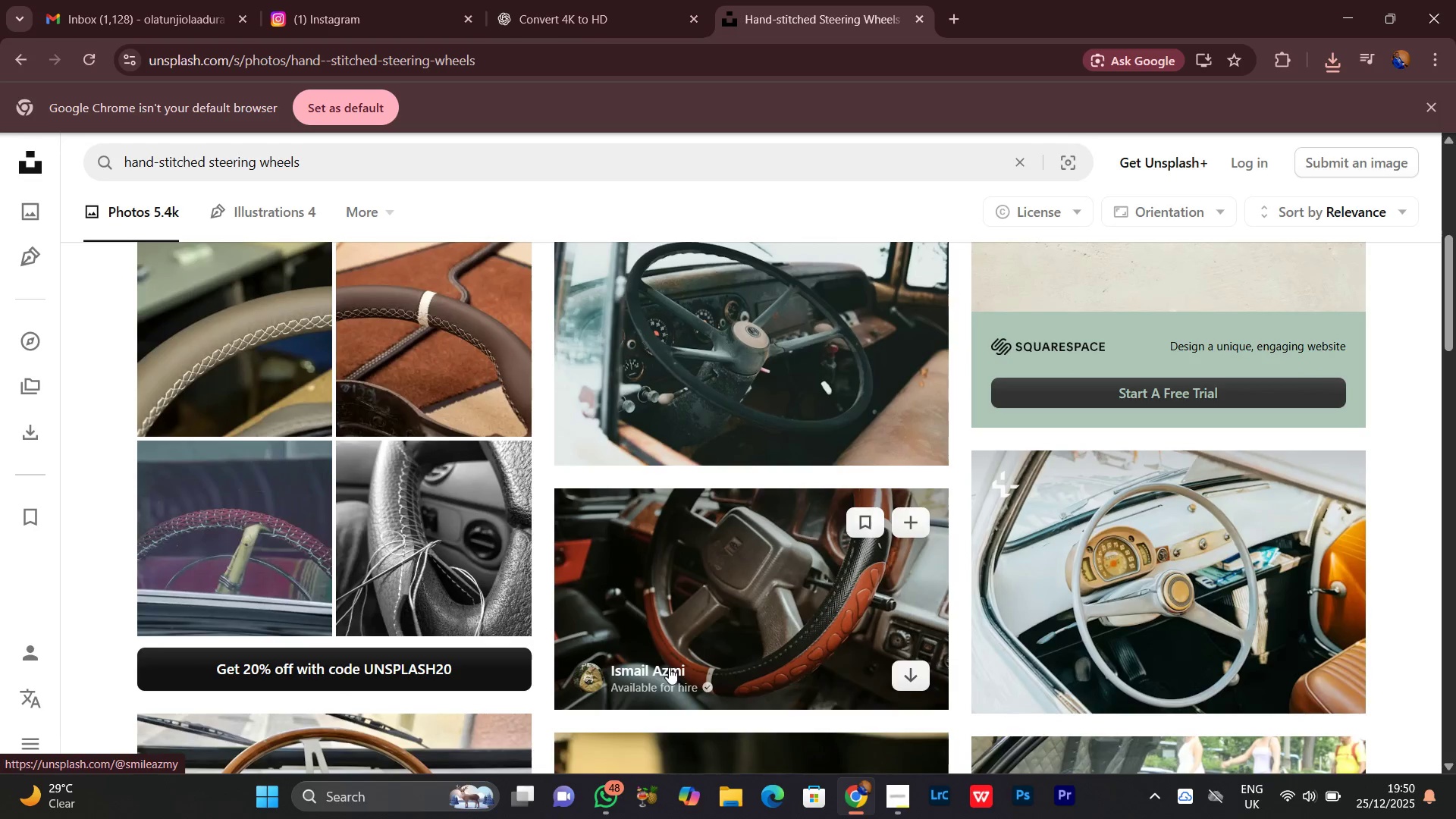 
mouse_move([574, 626])
 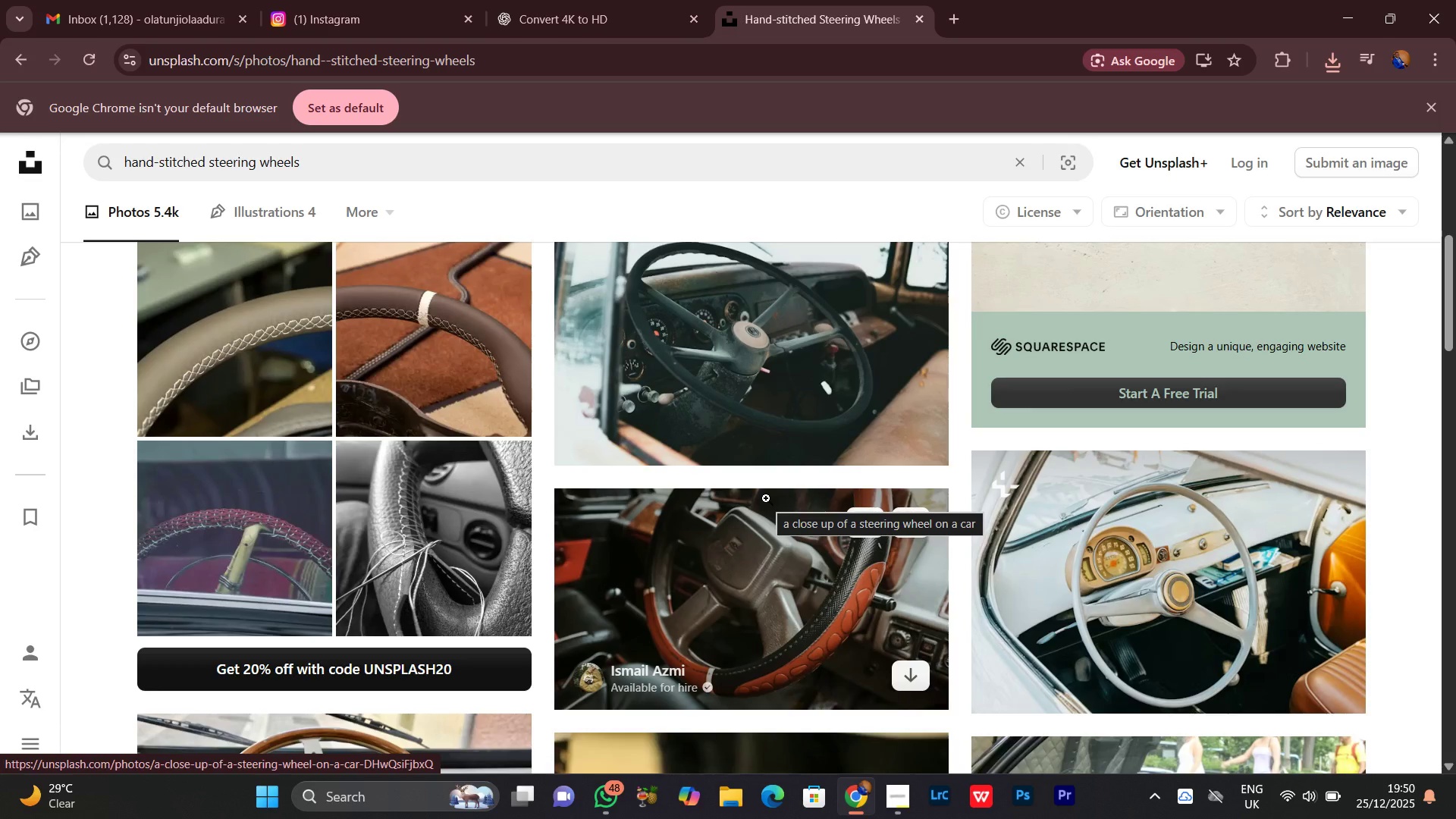 
scroll: coordinate [766, 498], scroll_direction: down, amount: 5.0
 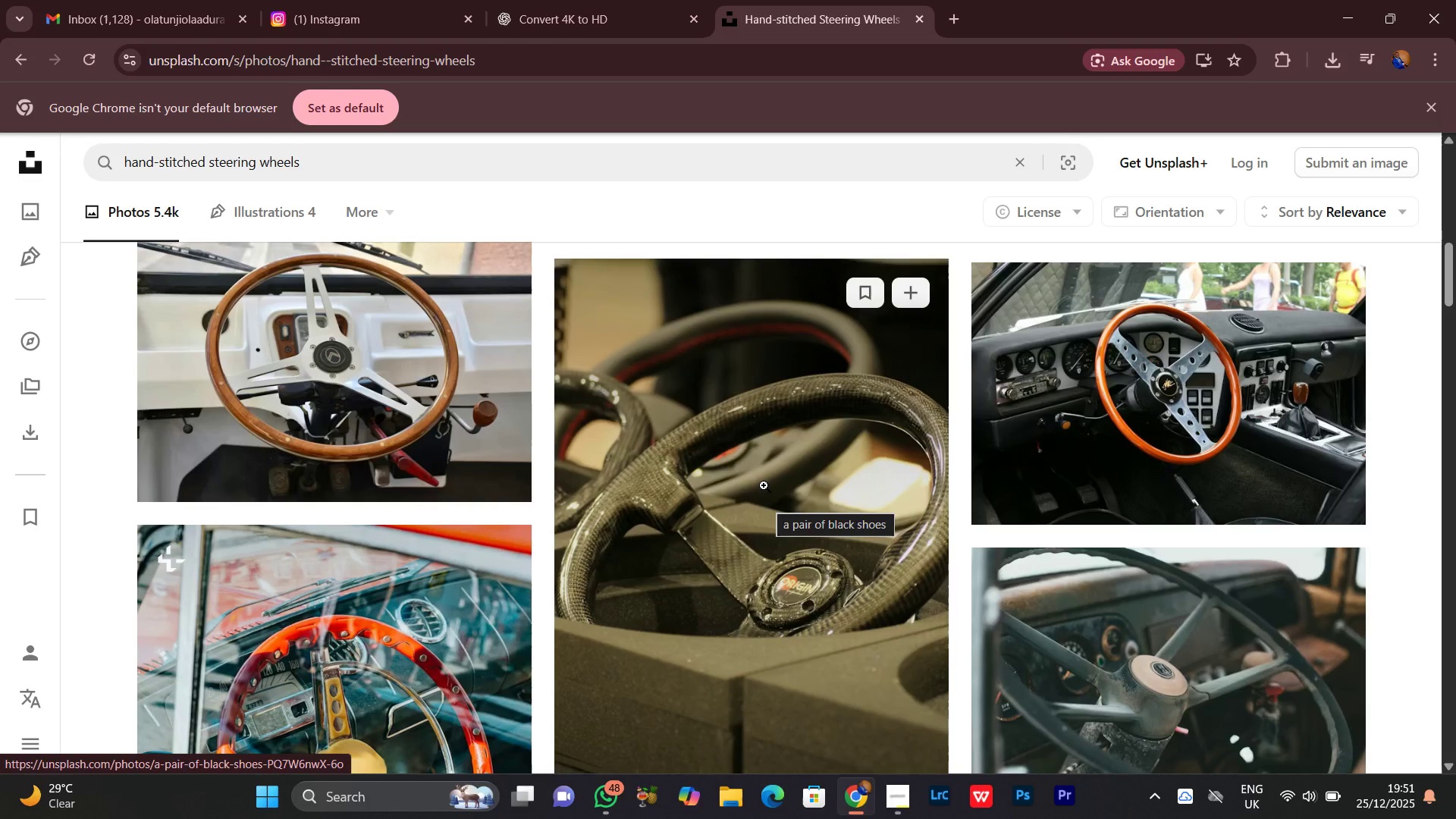 
wait(25.45)
 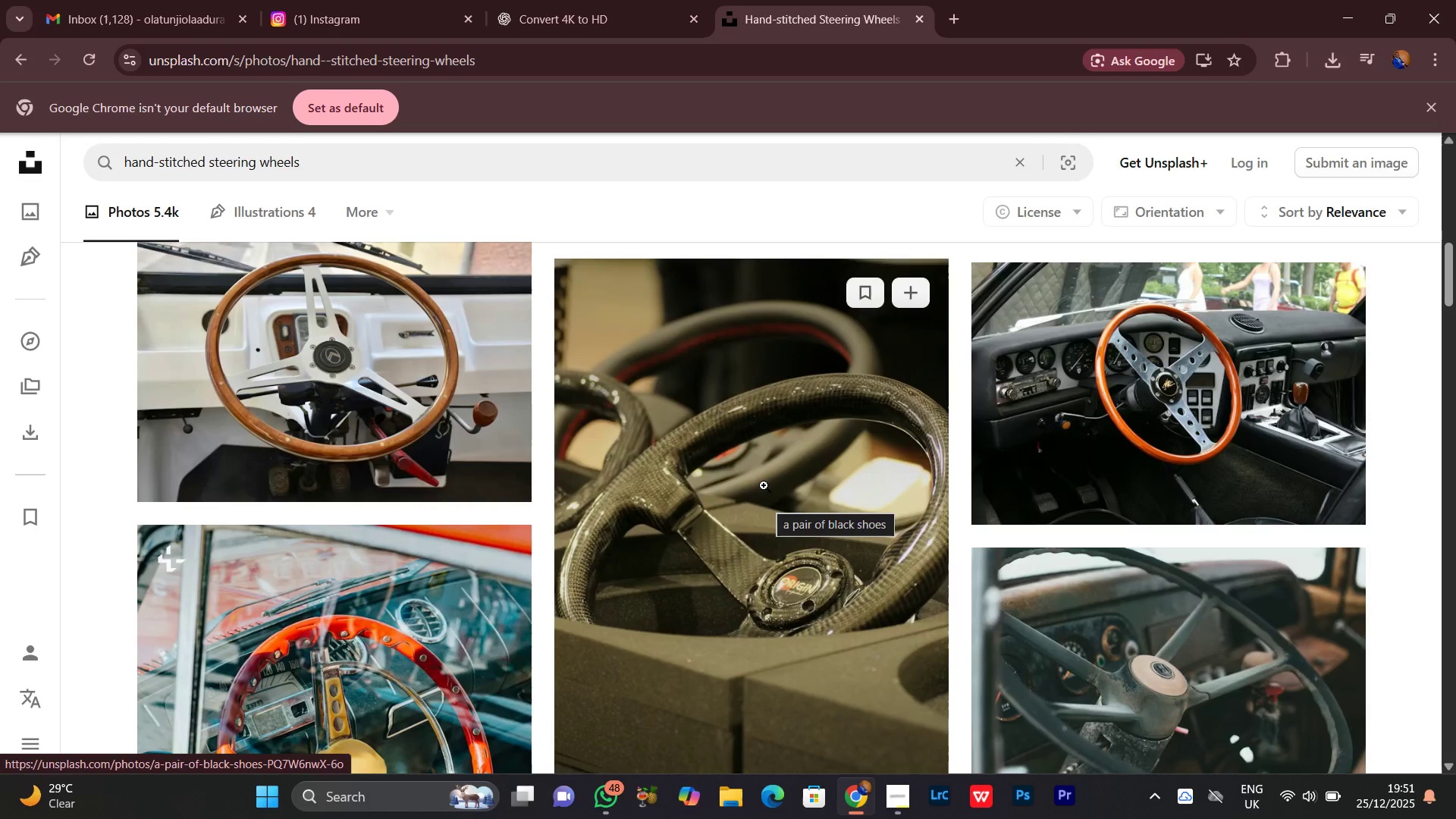 
scroll: coordinate [937, 566], scroll_direction: down, amount: 15.0
 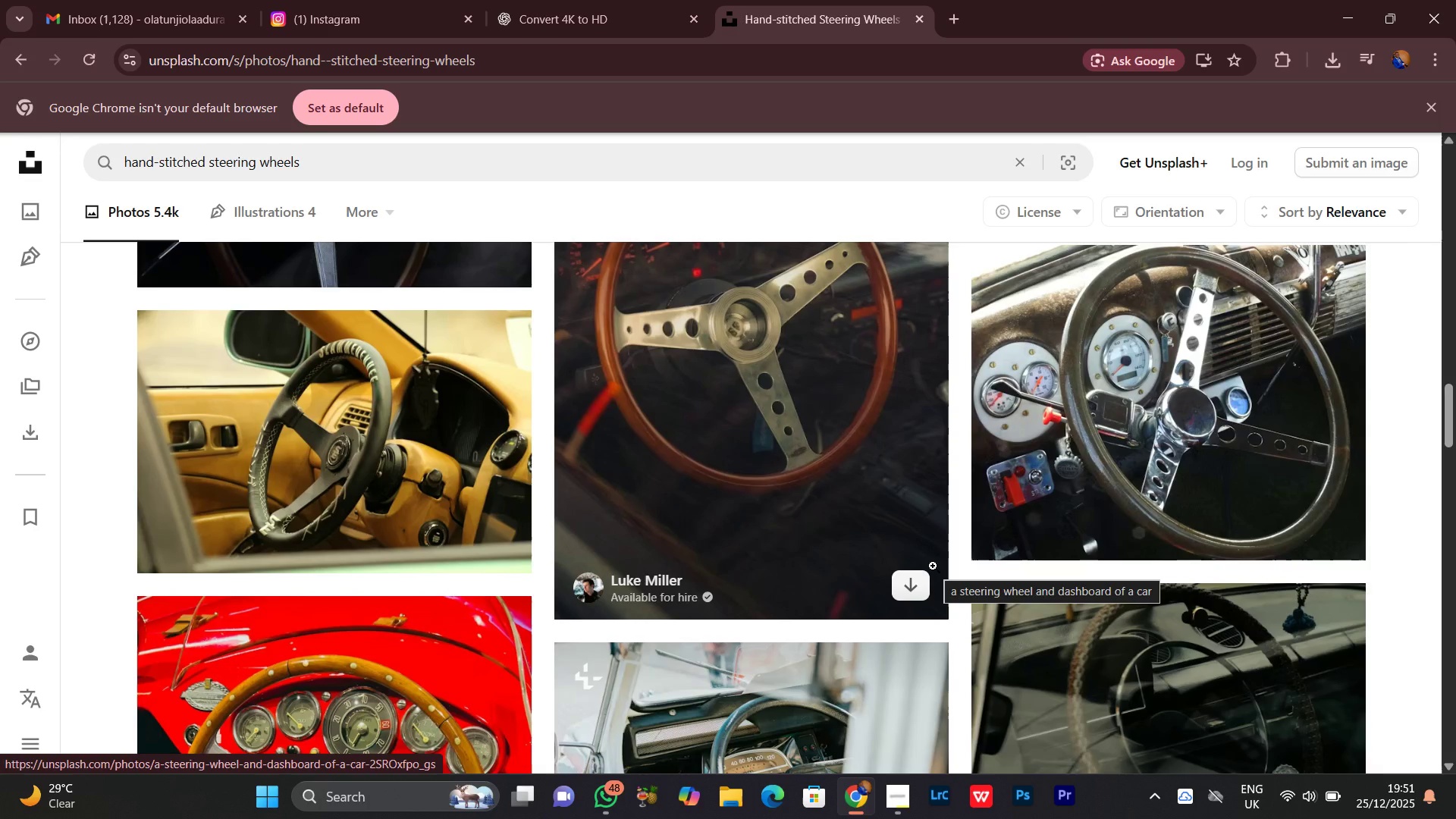 
scroll: coordinate [933, 566], scroll_direction: down, amount: 1.0
 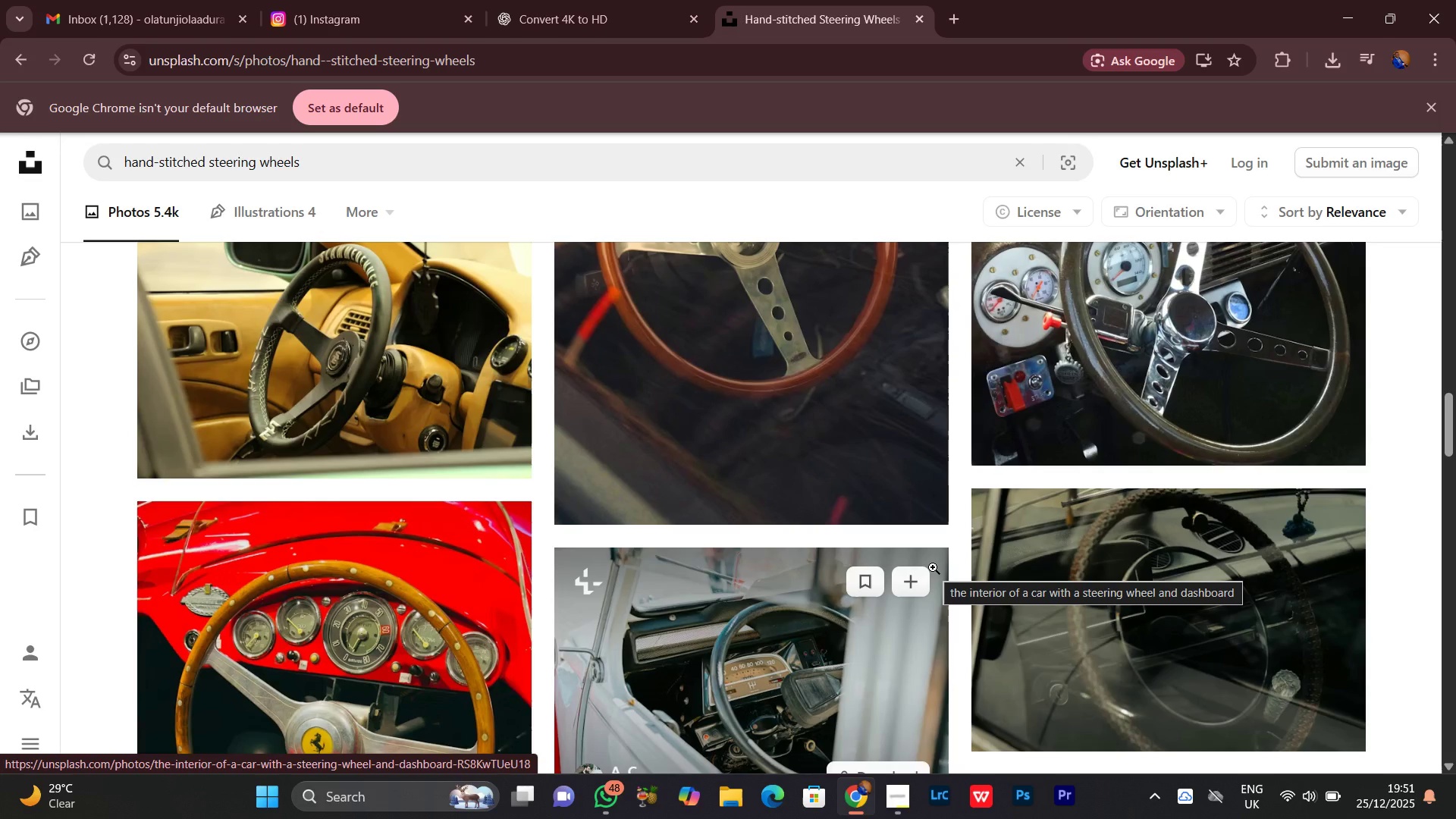 
mouse_move([918, 572])
 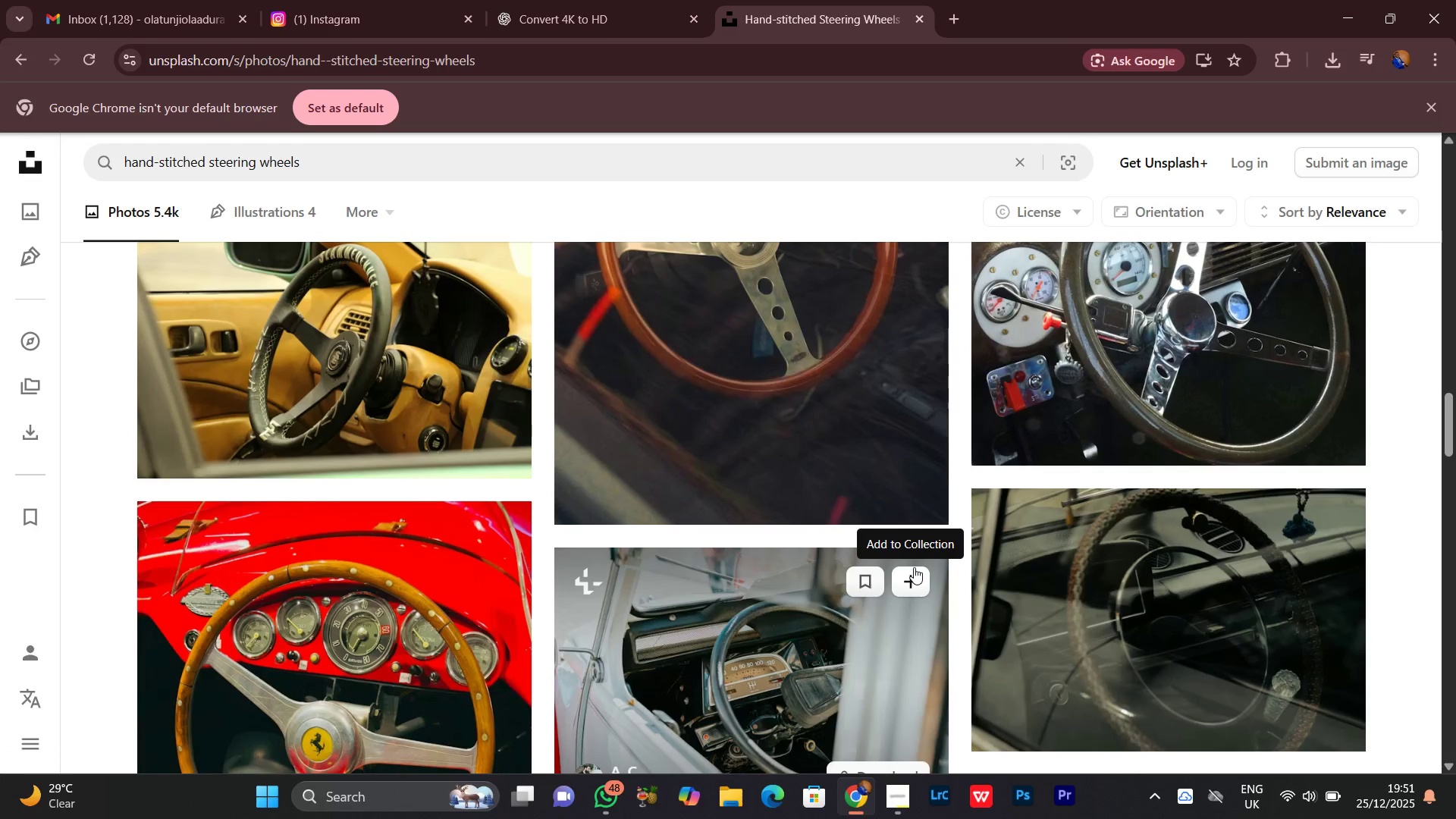 
scroll: coordinate [886, 815], scroll_direction: down, amount: 6.0
 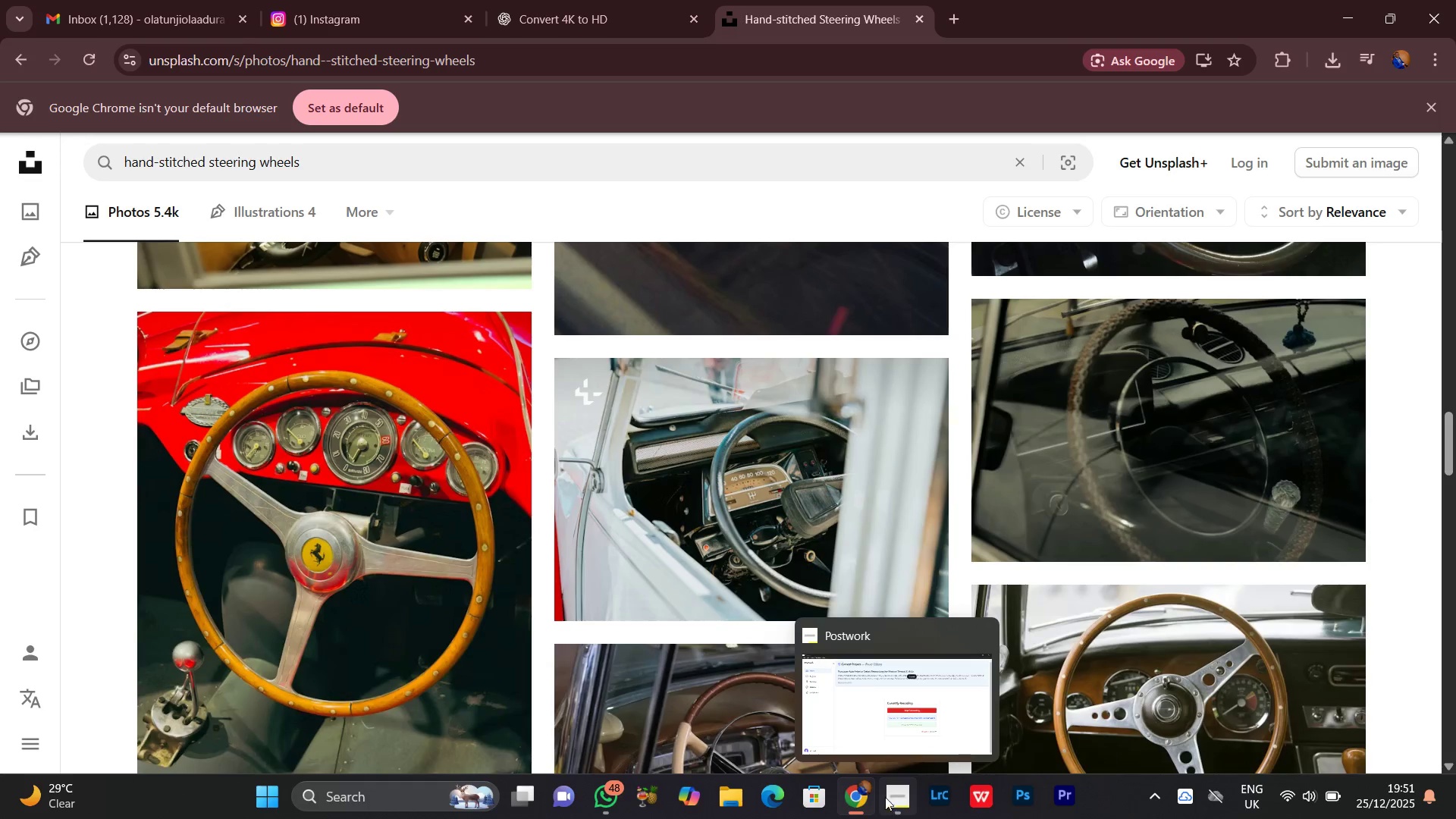 
scroll: coordinate [877, 783], scroll_direction: up, amount: 1.0
 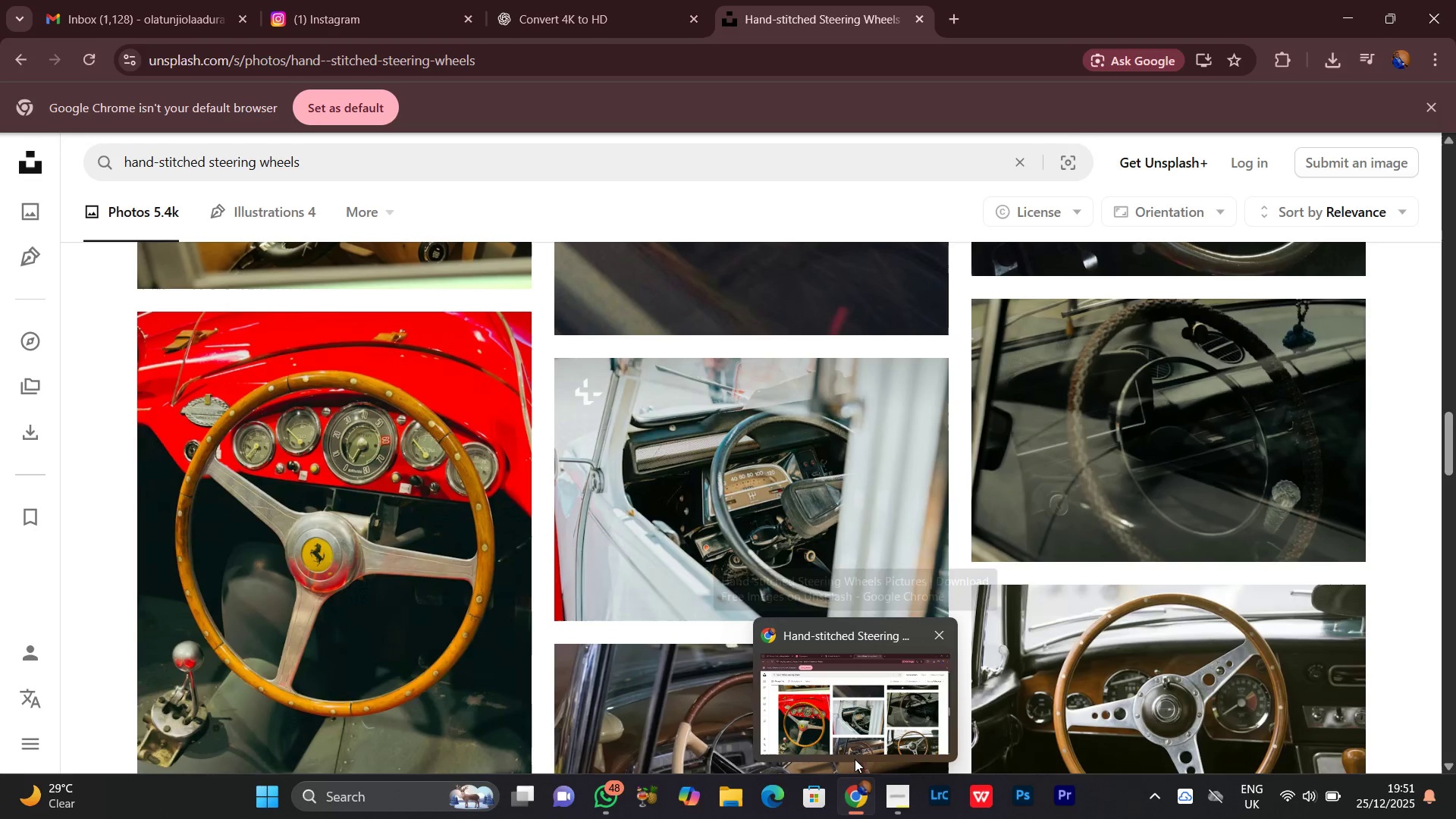 
scroll: coordinate [971, 482], scroll_direction: down, amount: 9.0
 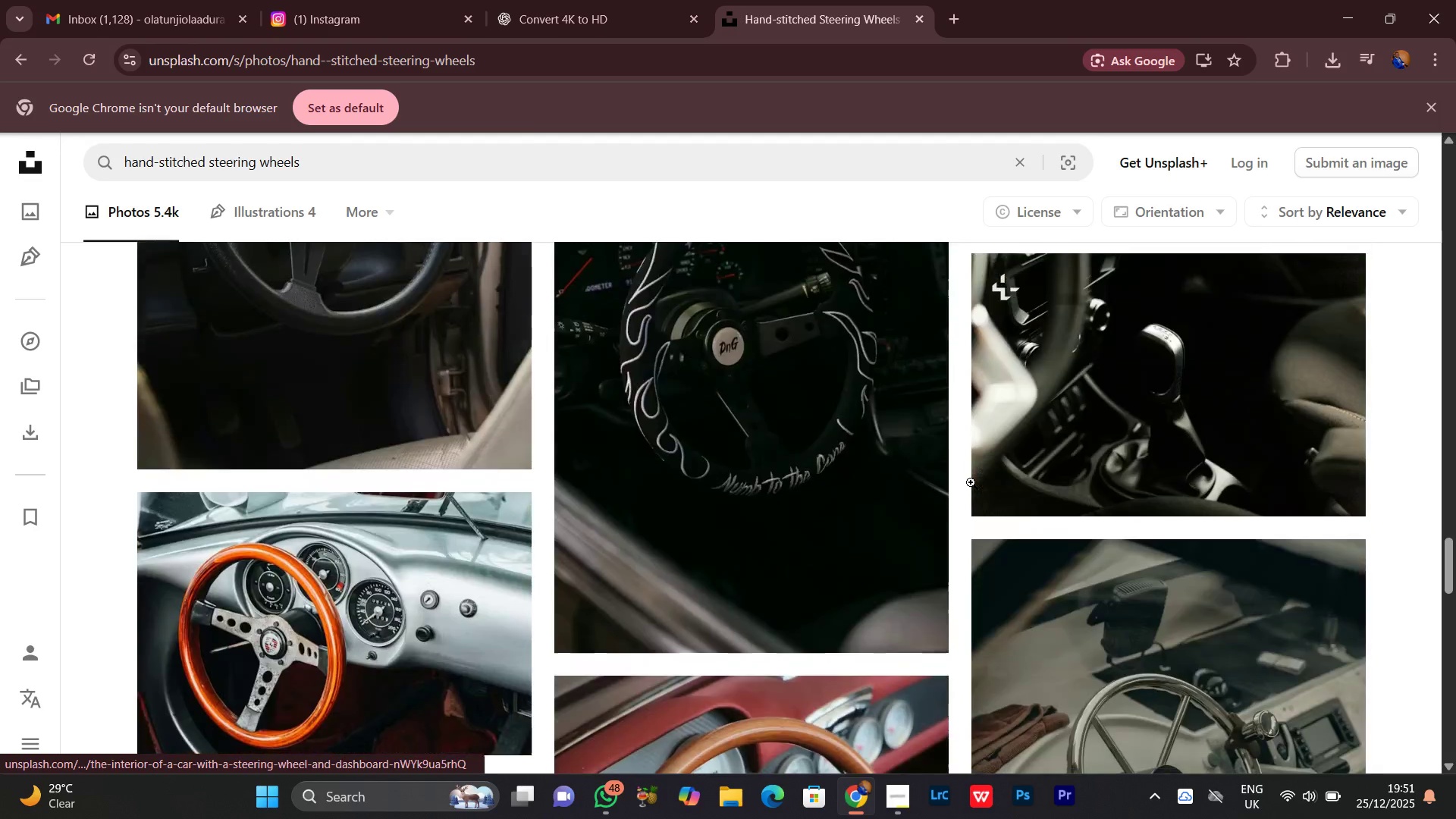 
scroll: coordinate [971, 482], scroll_direction: up, amount: 2.0
 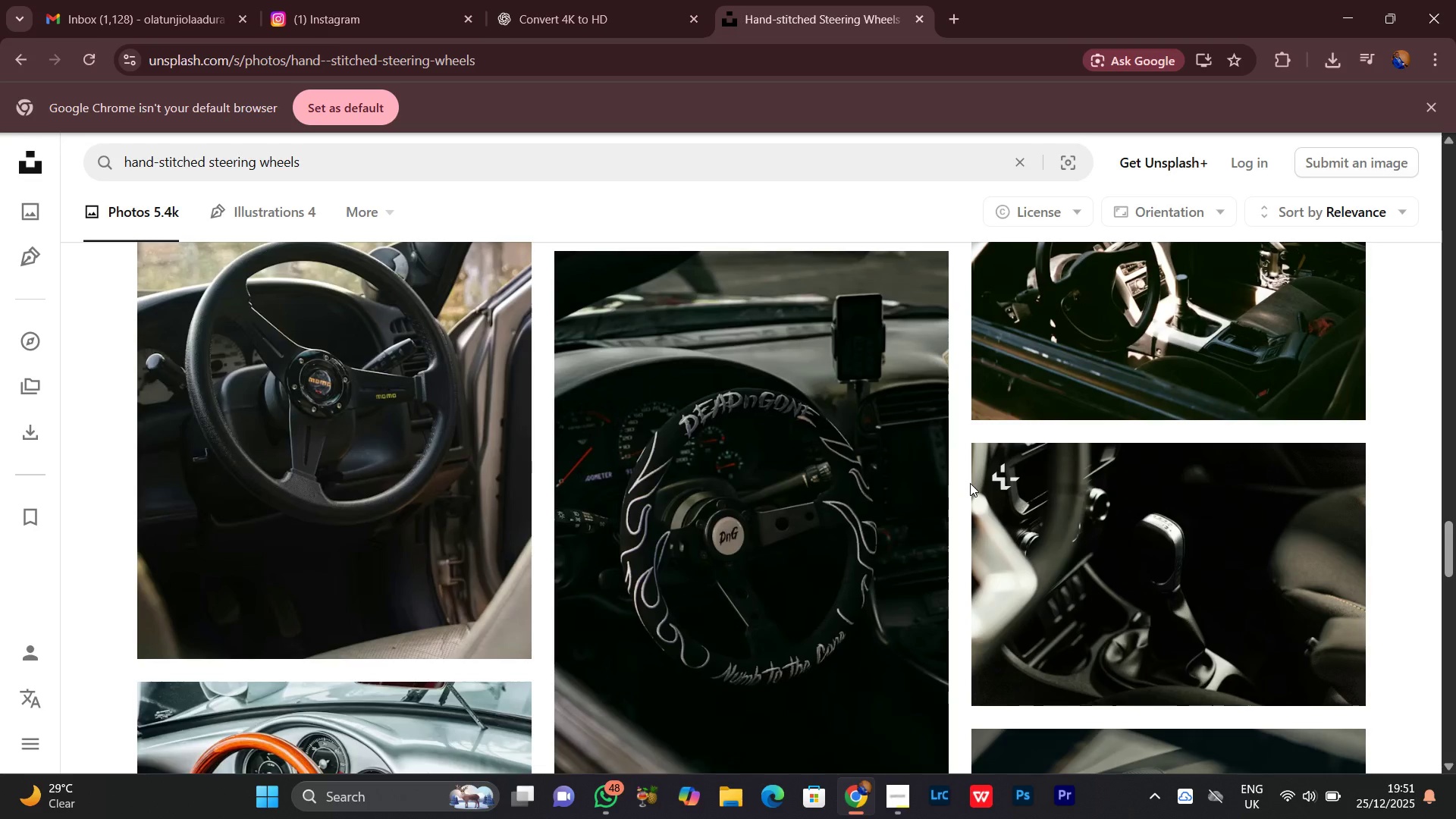 
scroll: coordinate [974, 488], scroll_direction: down, amount: 12.0
 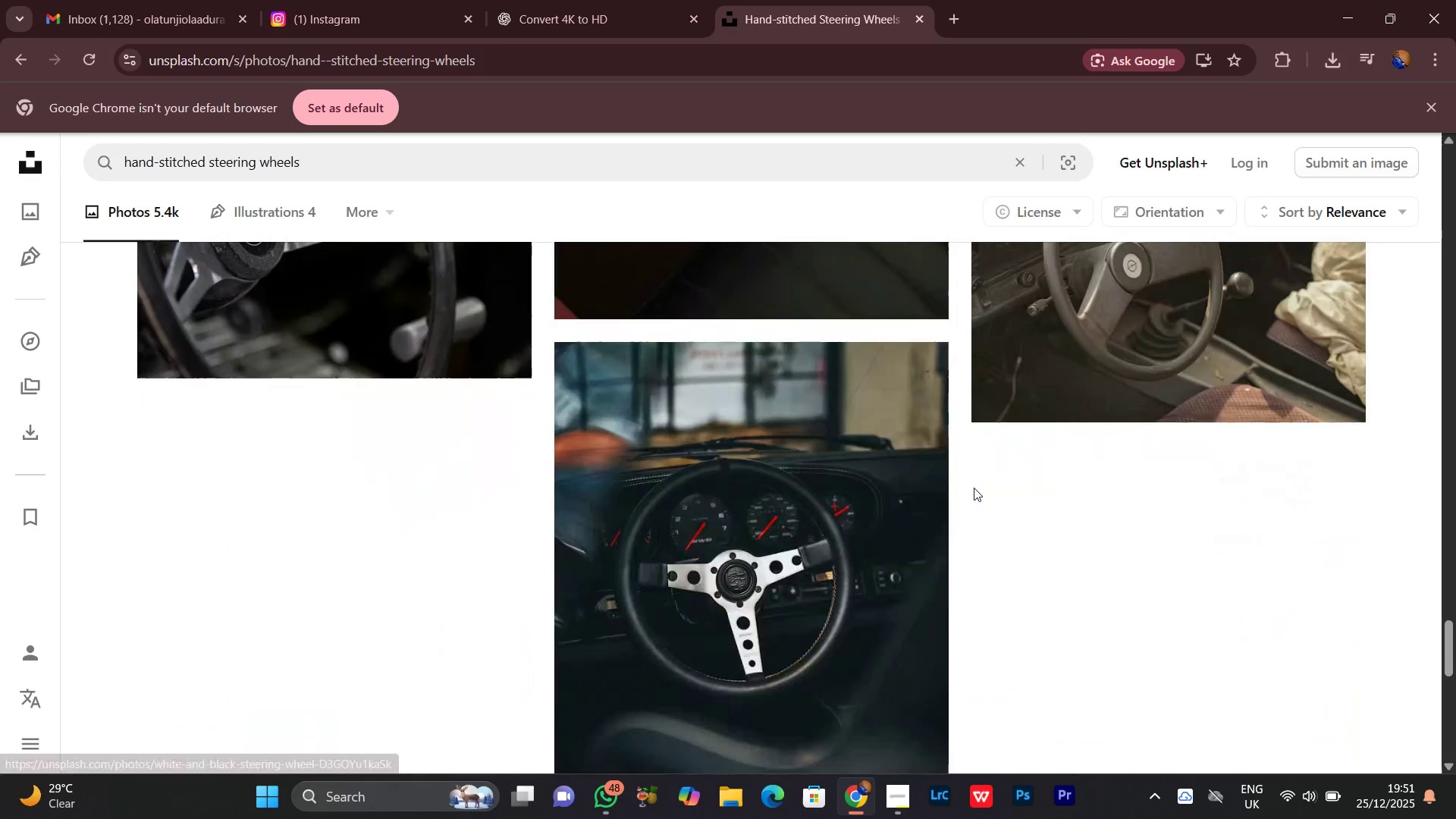 
scroll: coordinate [974, 488], scroll_direction: up, amount: 3.0
 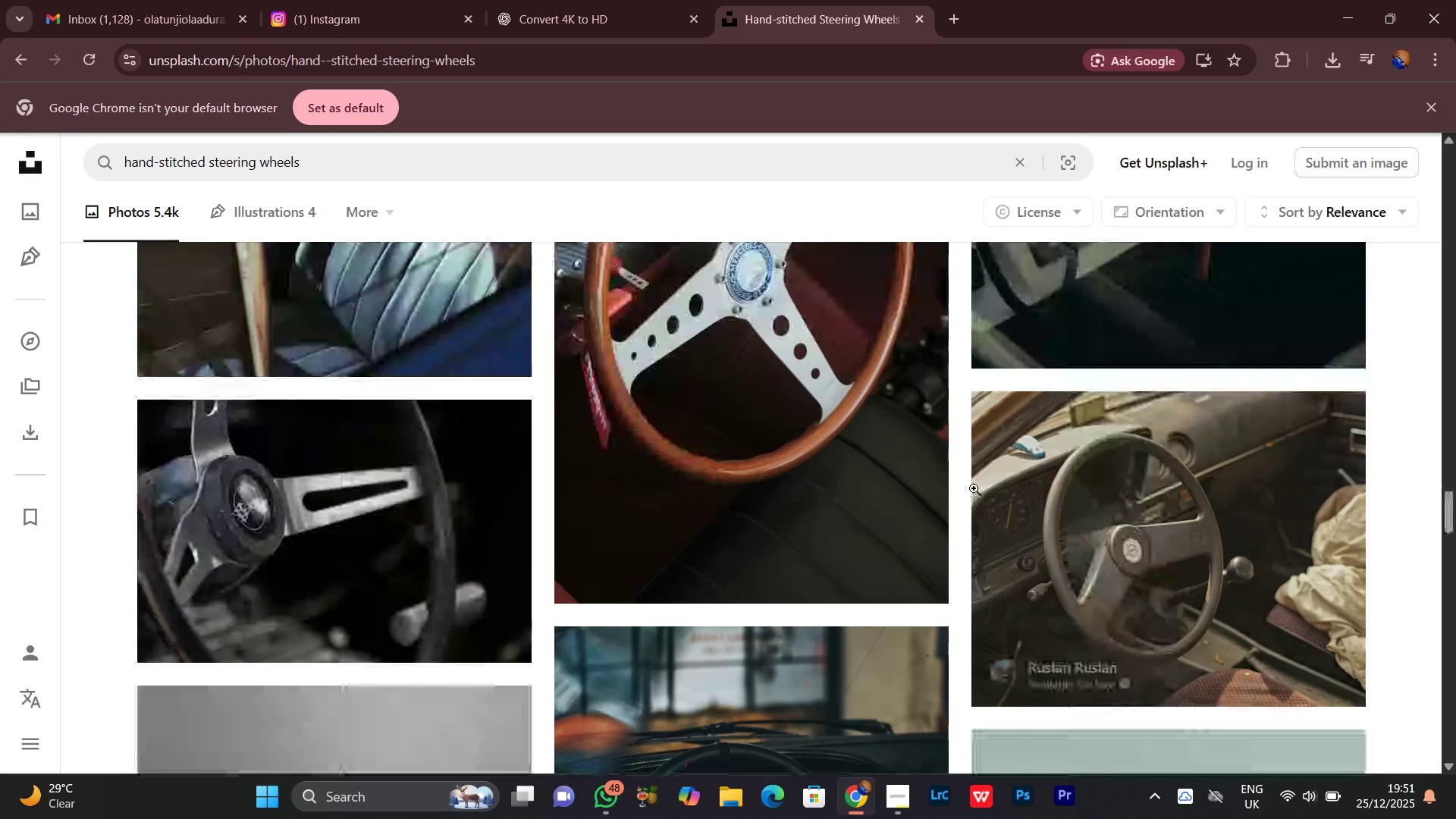 
scroll: coordinate [974, 491], scroll_direction: down, amount: 6.0
 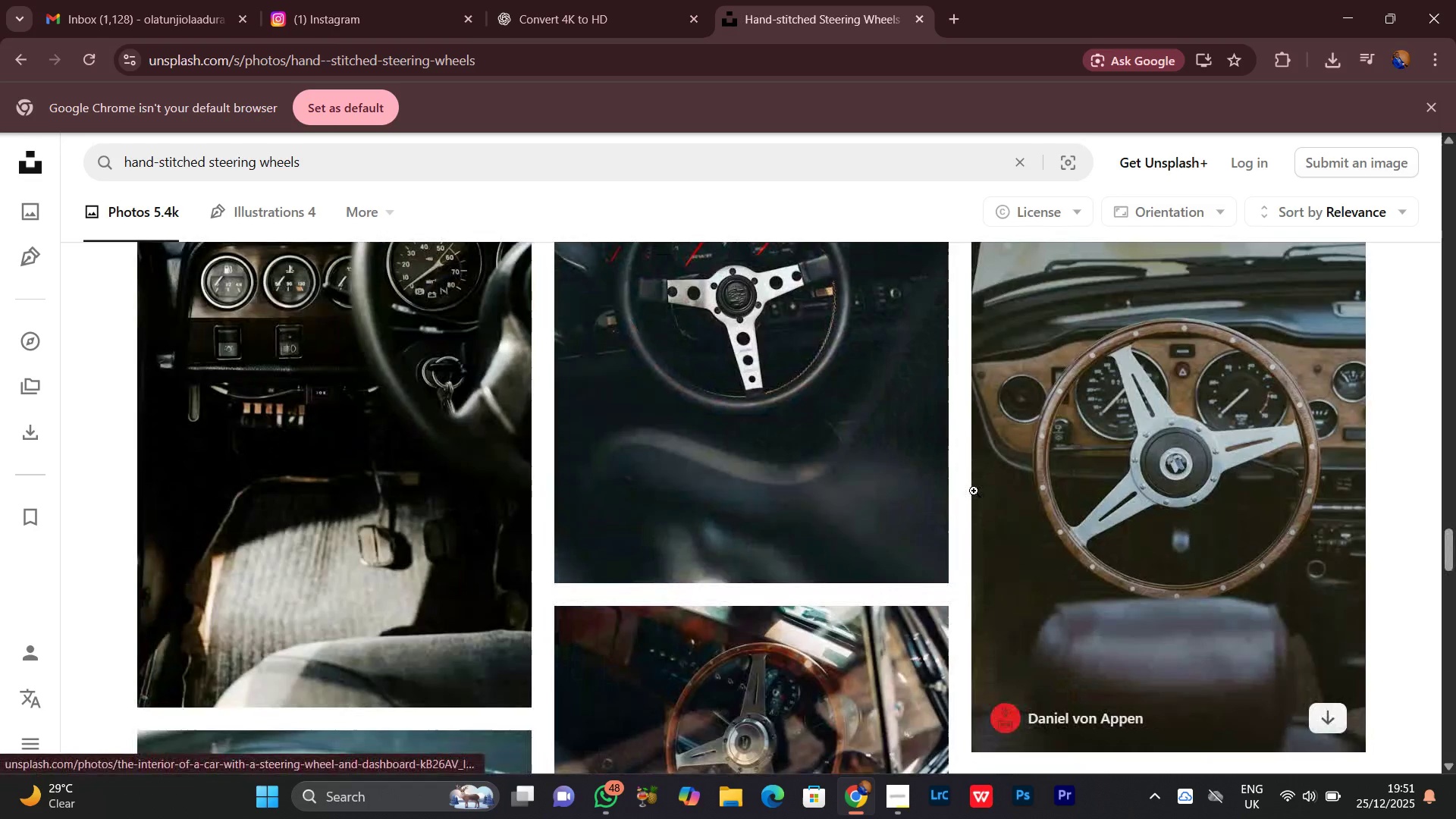 
scroll: coordinate [974, 491], scroll_direction: up, amount: 7.0
 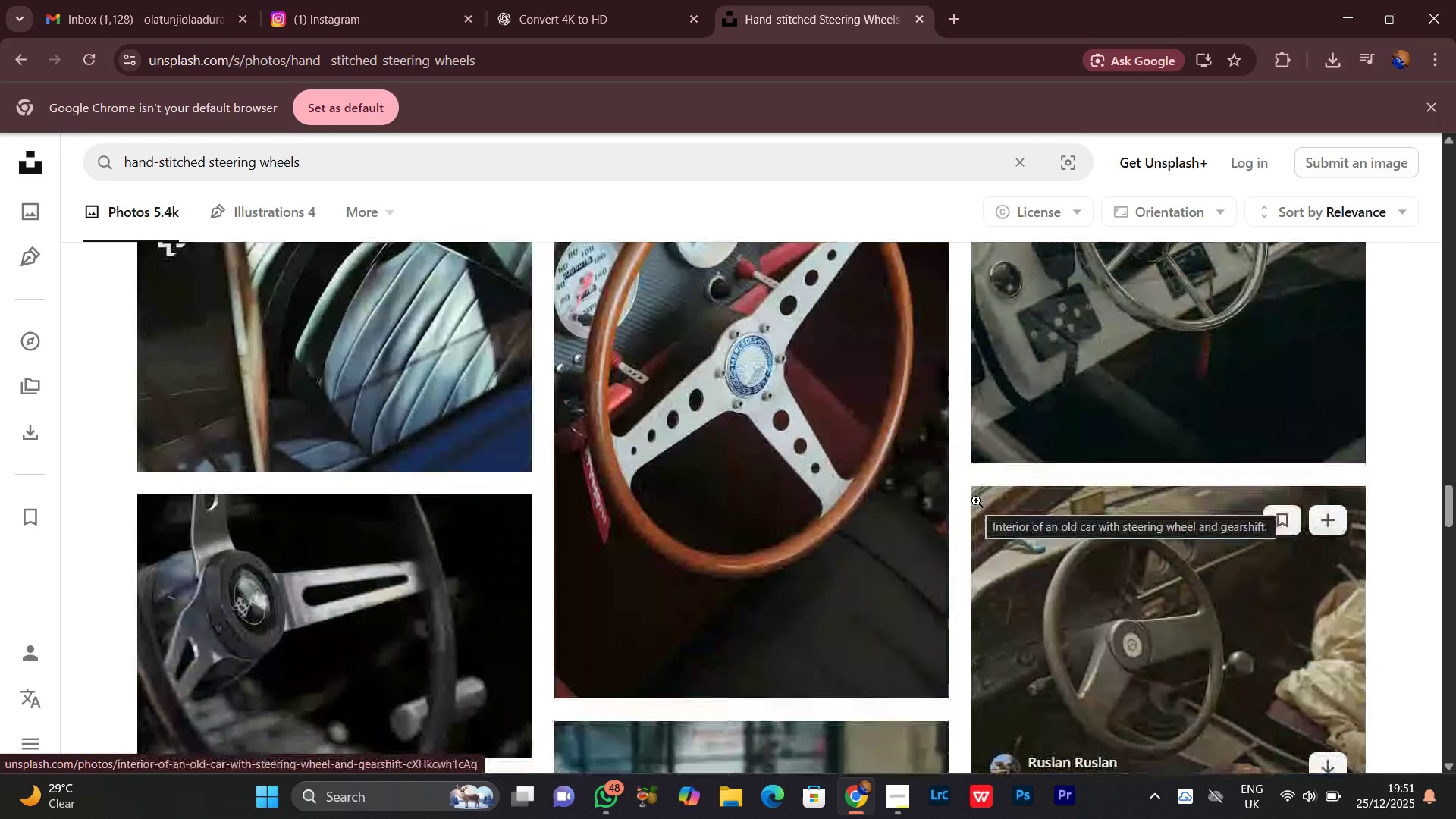 
scroll: coordinate [972, 467], scroll_direction: down, amount: 29.0
 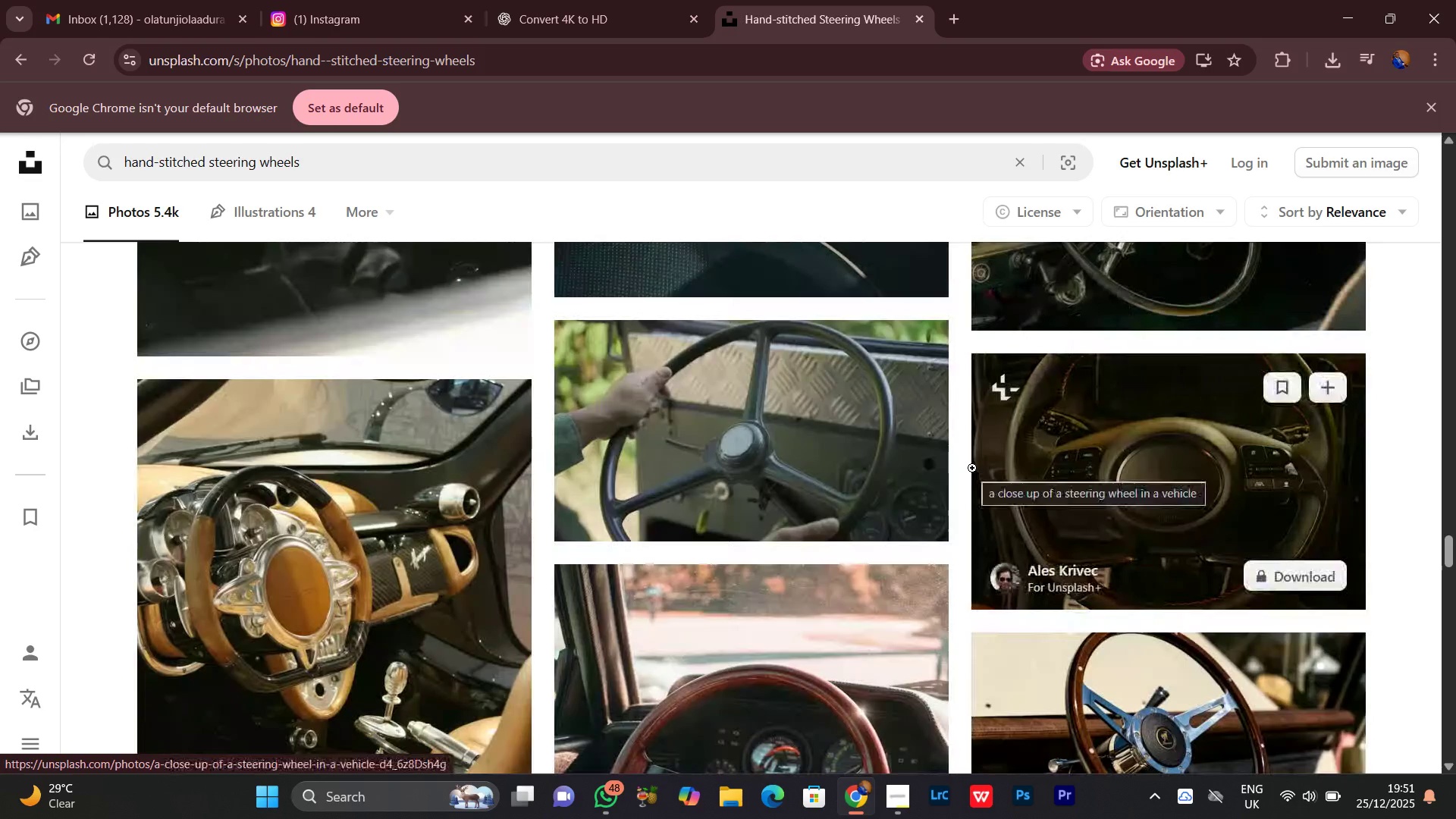 
scroll: coordinate [972, 468], scroll_direction: up, amount: 4.0
 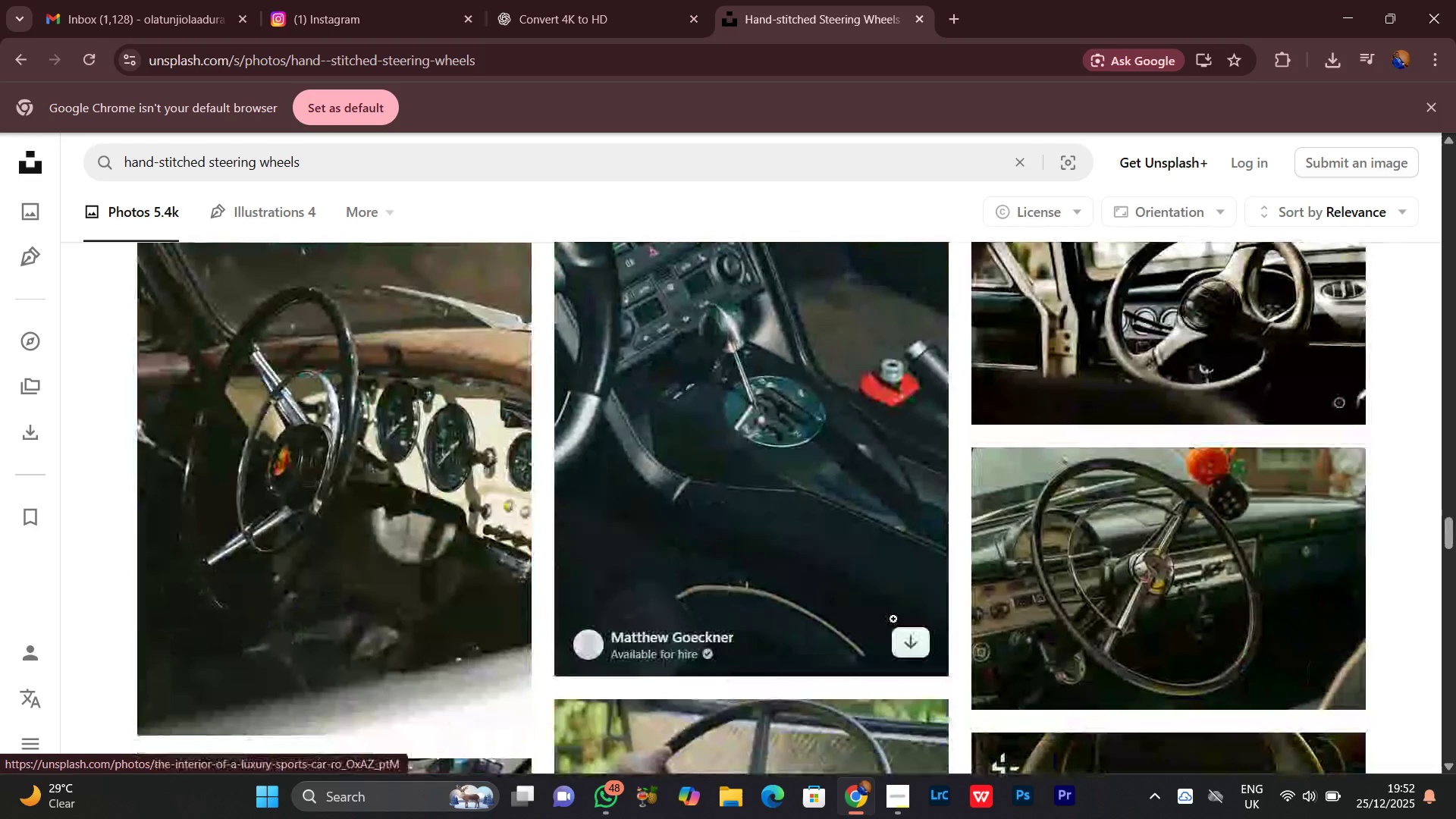 
mouse_move([919, 623])
 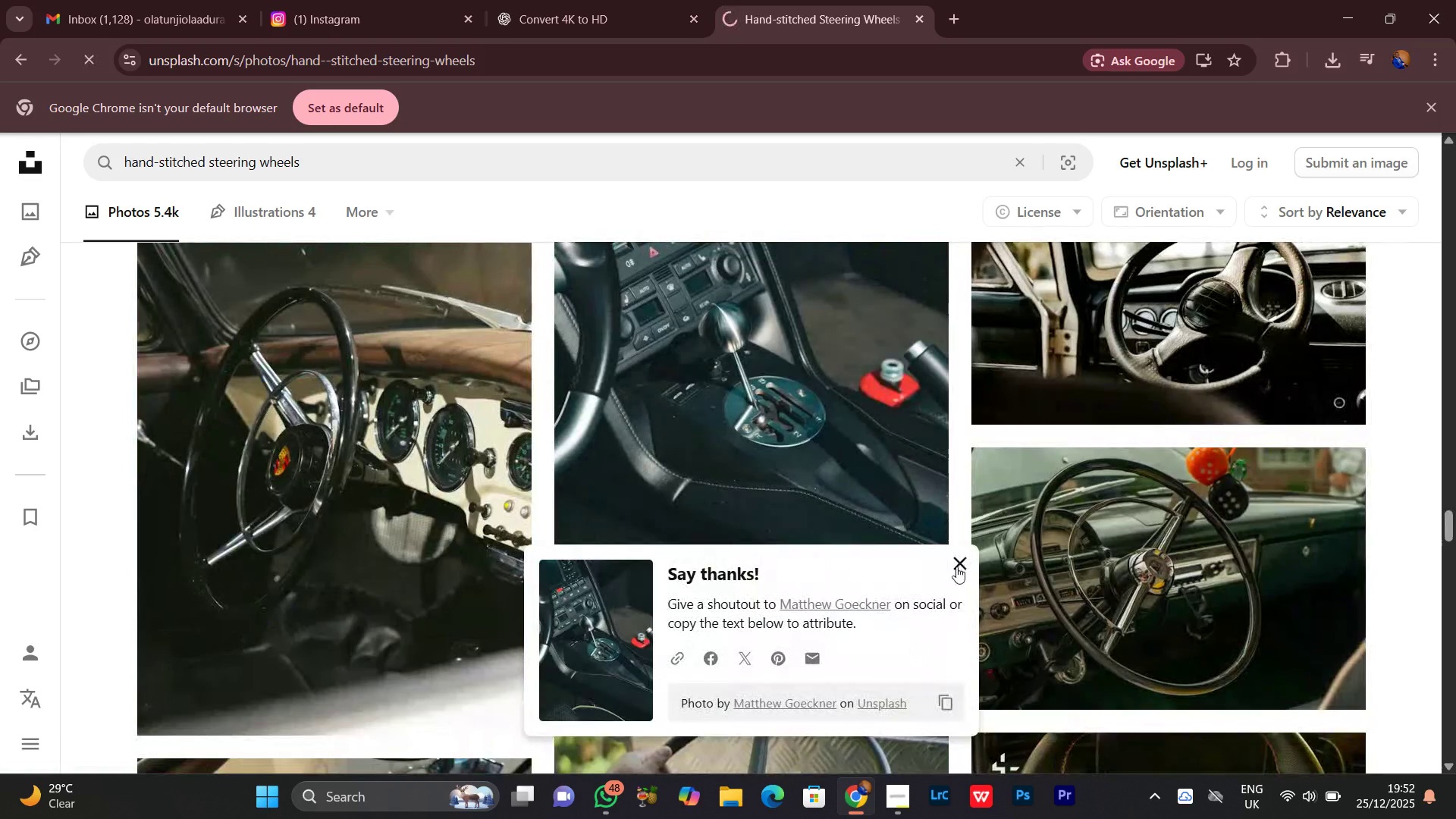 
left_click([958, 566])
 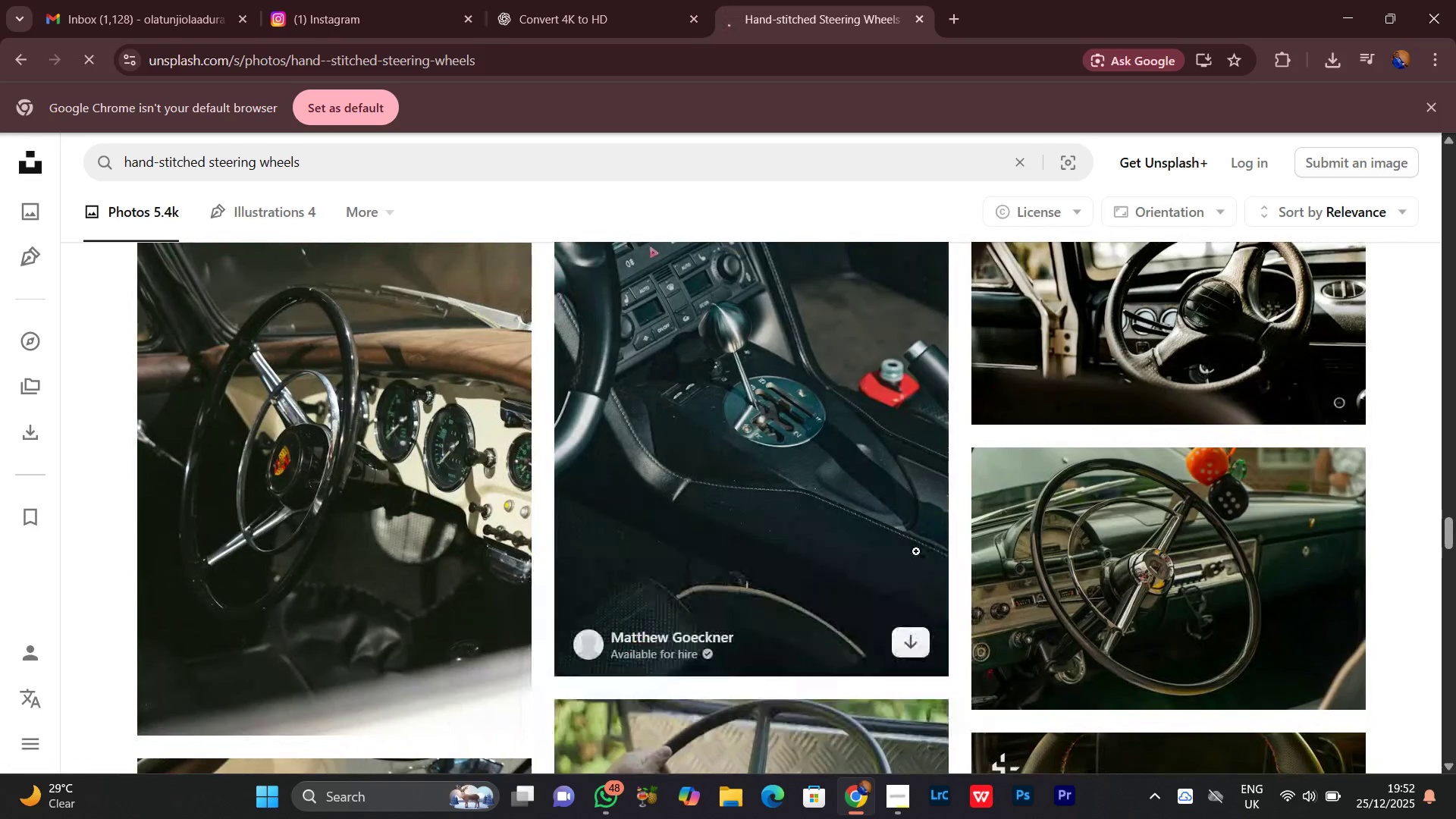 
scroll: coordinate [916, 551], scroll_direction: down, amount: 4.0
 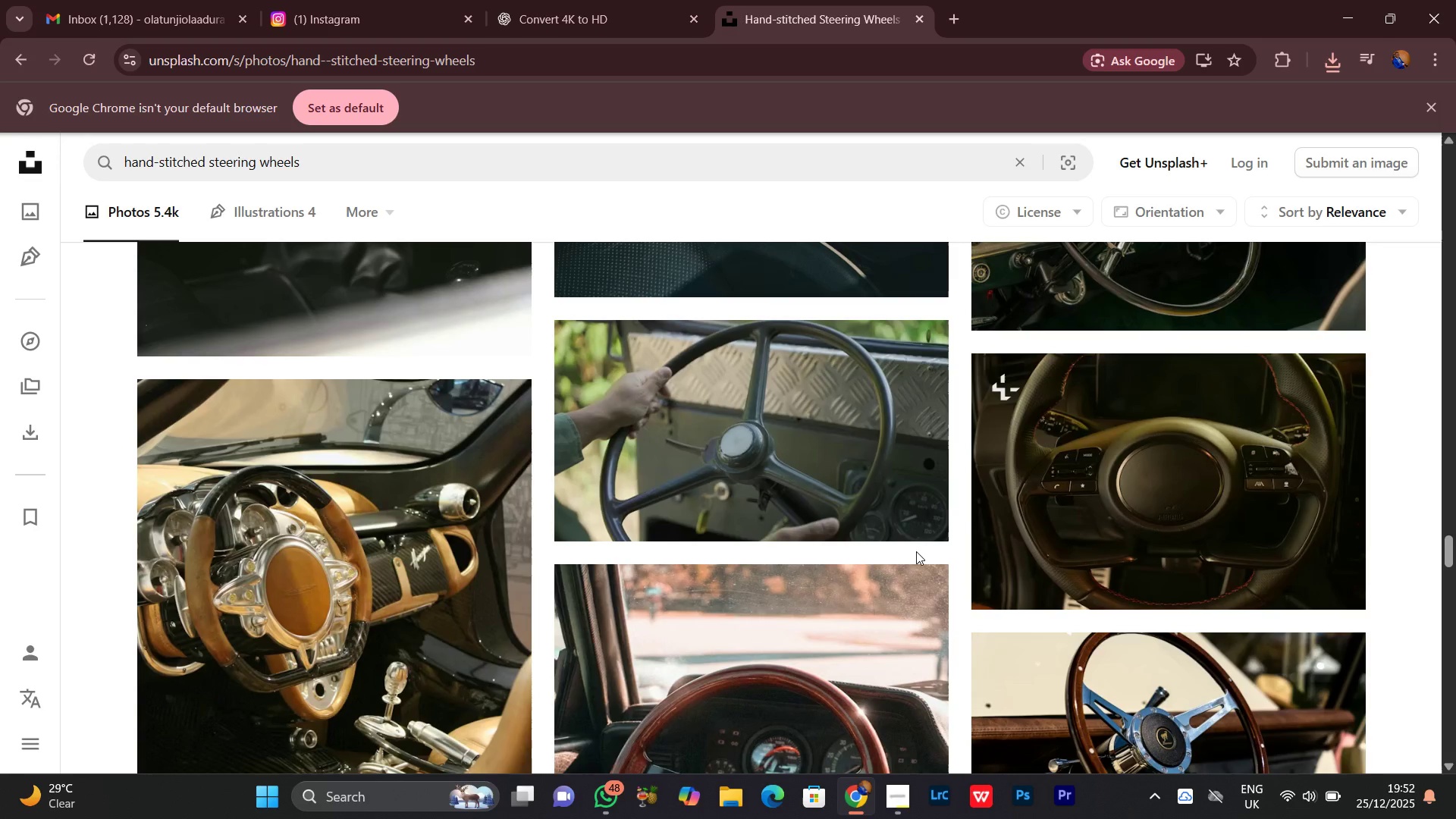 
wait(14.22)
 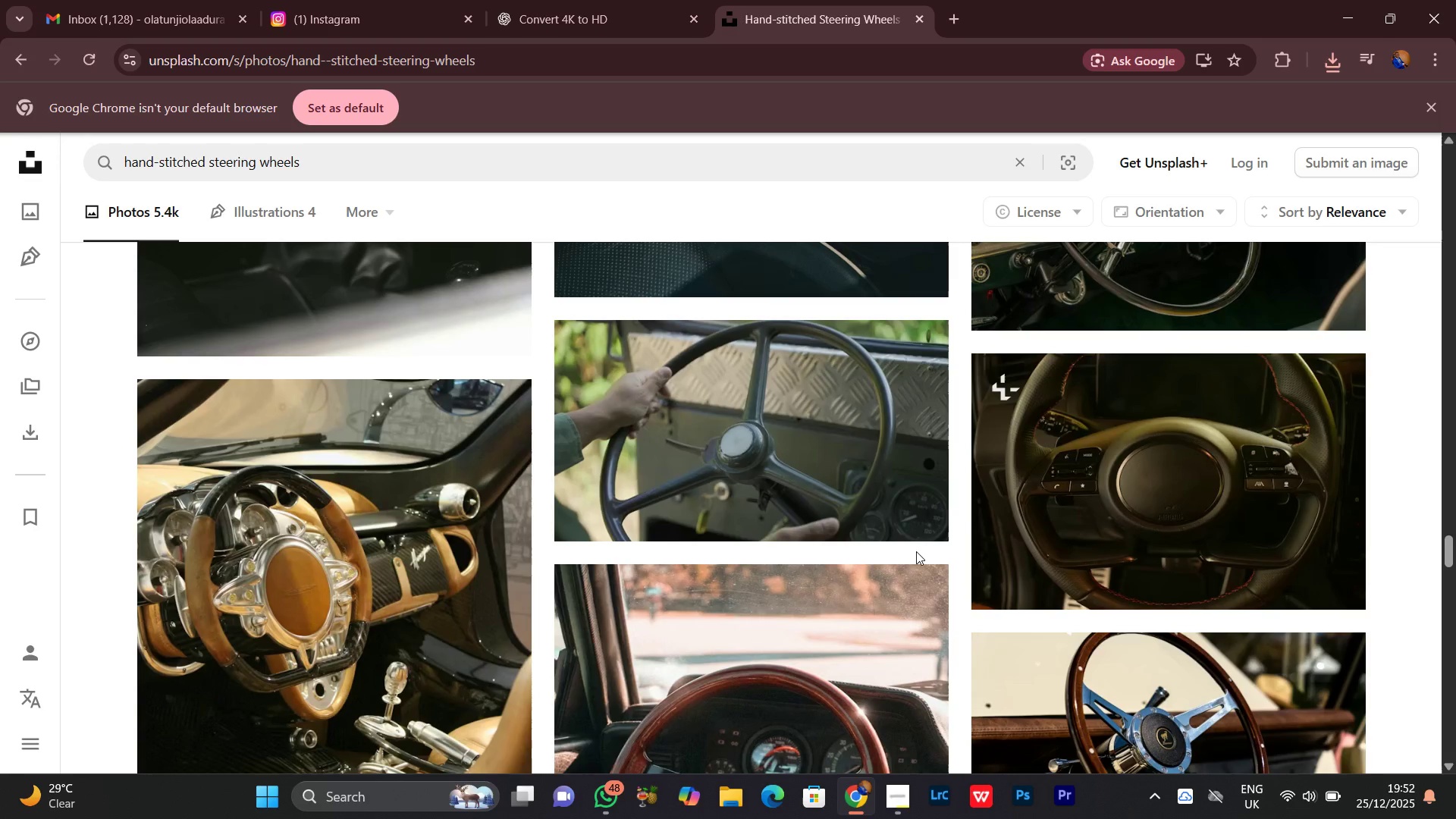 
scroll: coordinate [915, 551], scroll_direction: down, amount: 3.0
 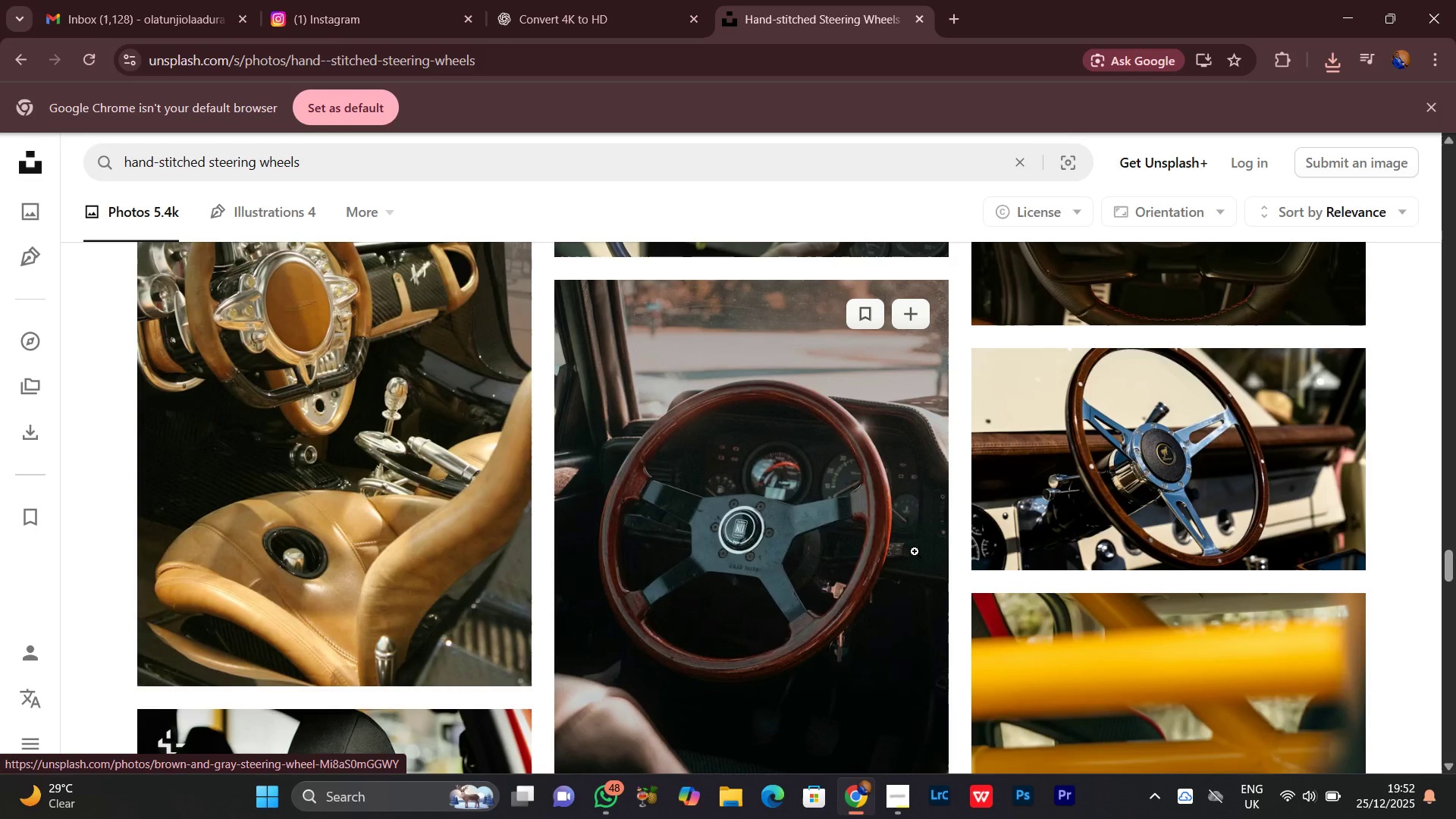 
wait(18.38)
 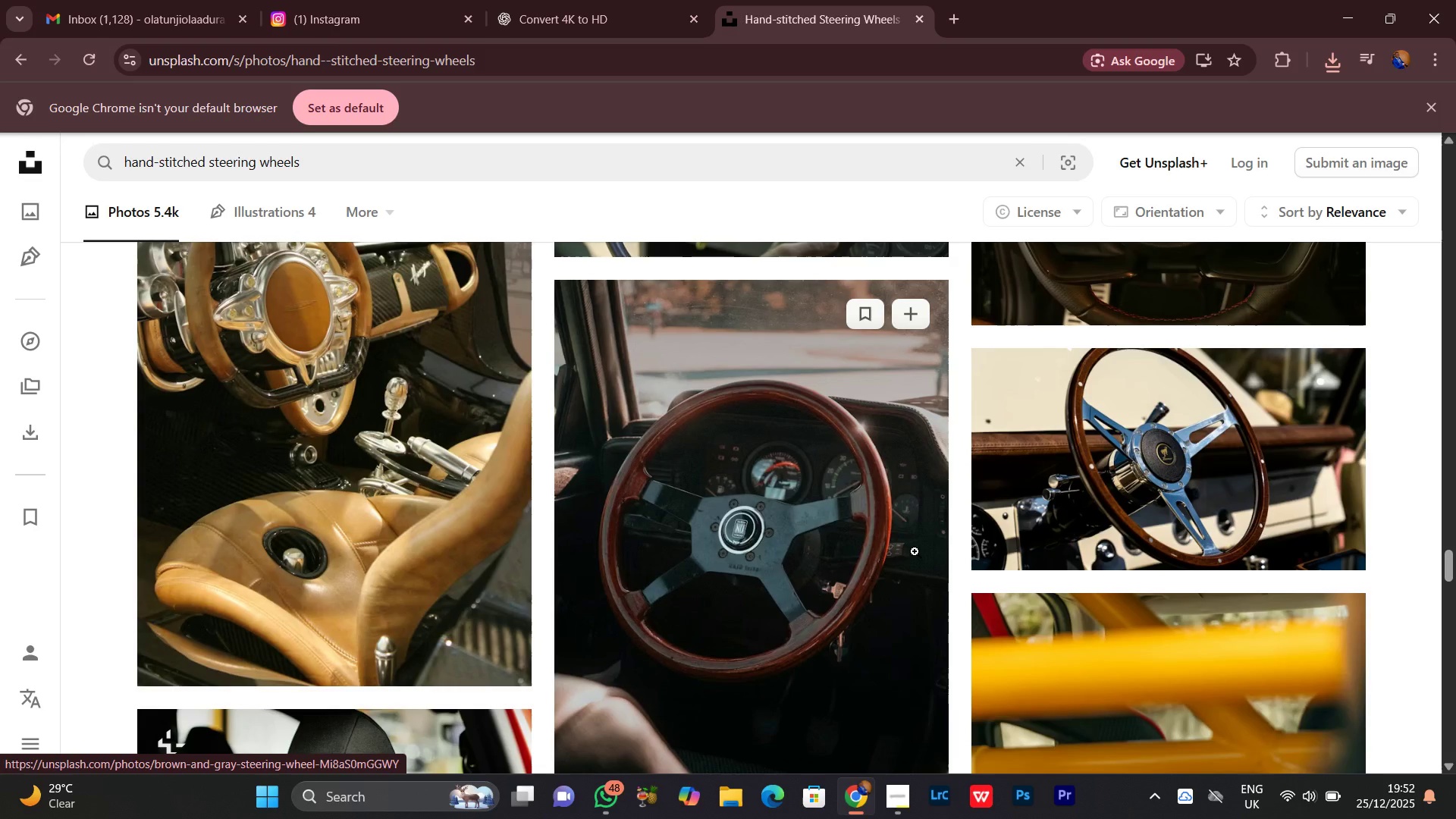 
scroll: coordinate [915, 551], scroll_direction: down, amount: 5.0
 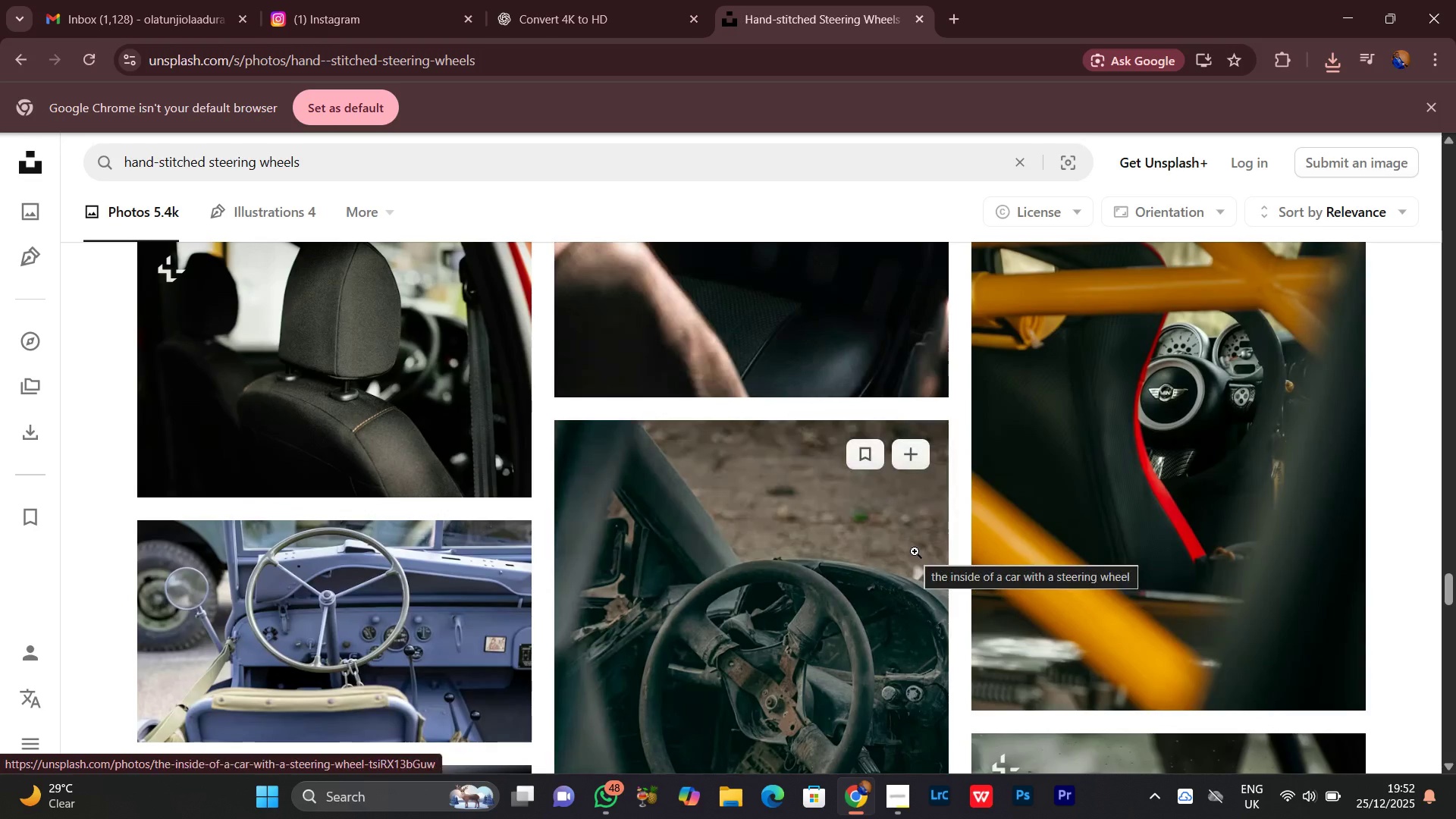 
mouse_move([777, 812])
 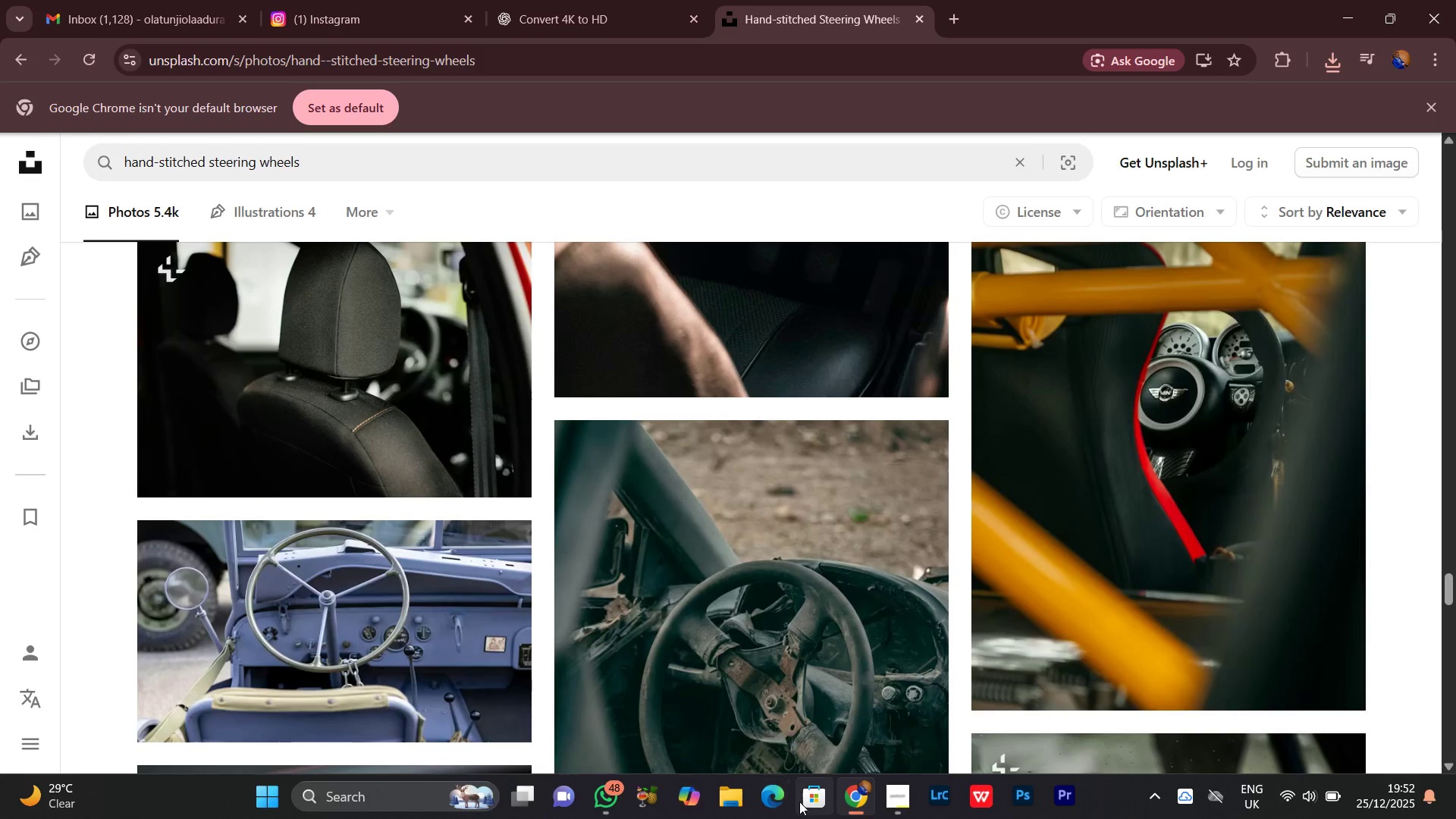 
mouse_move([808, 774])
 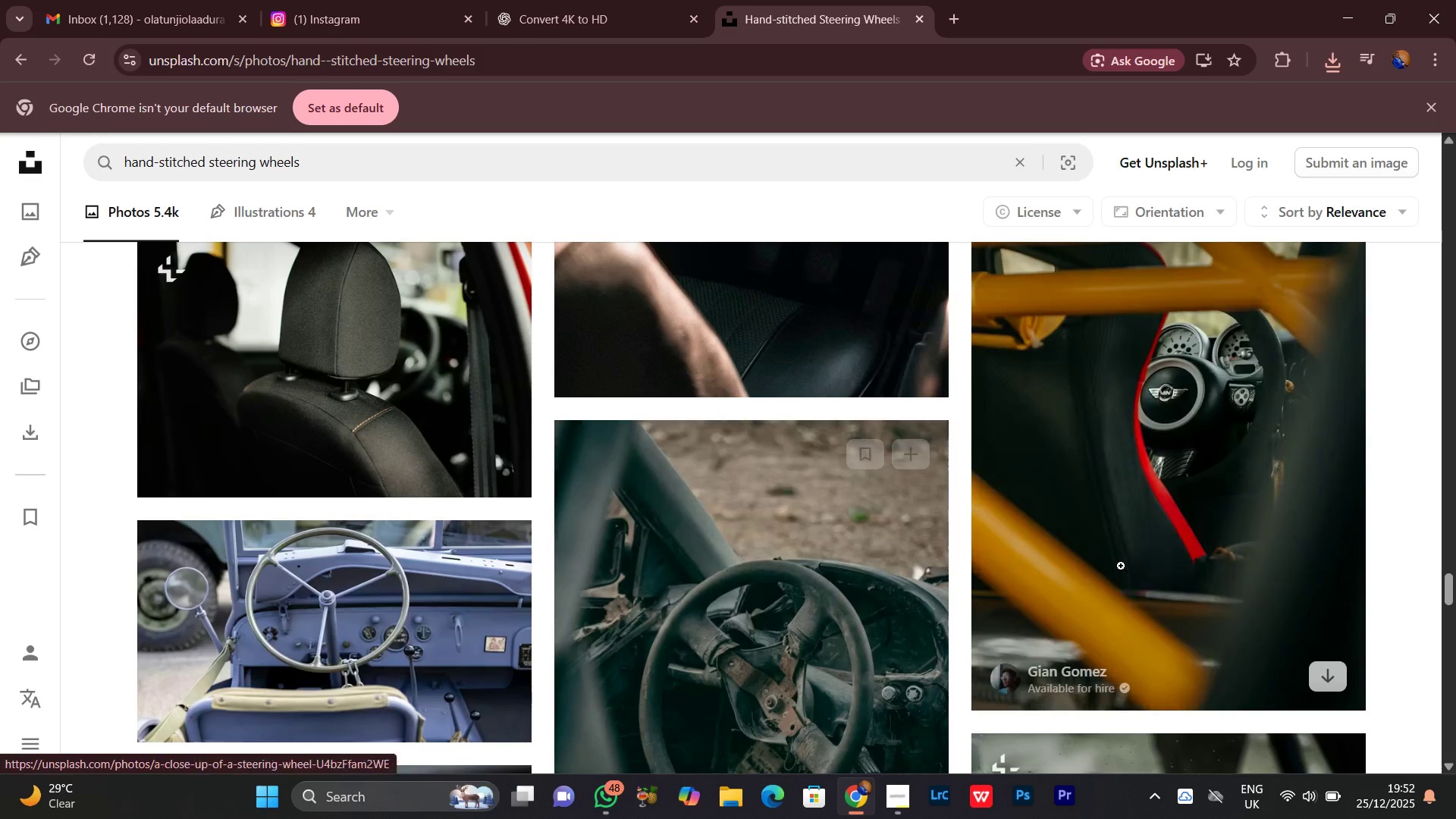 
scroll: coordinate [1138, 567], scroll_direction: down, amount: 14.0
 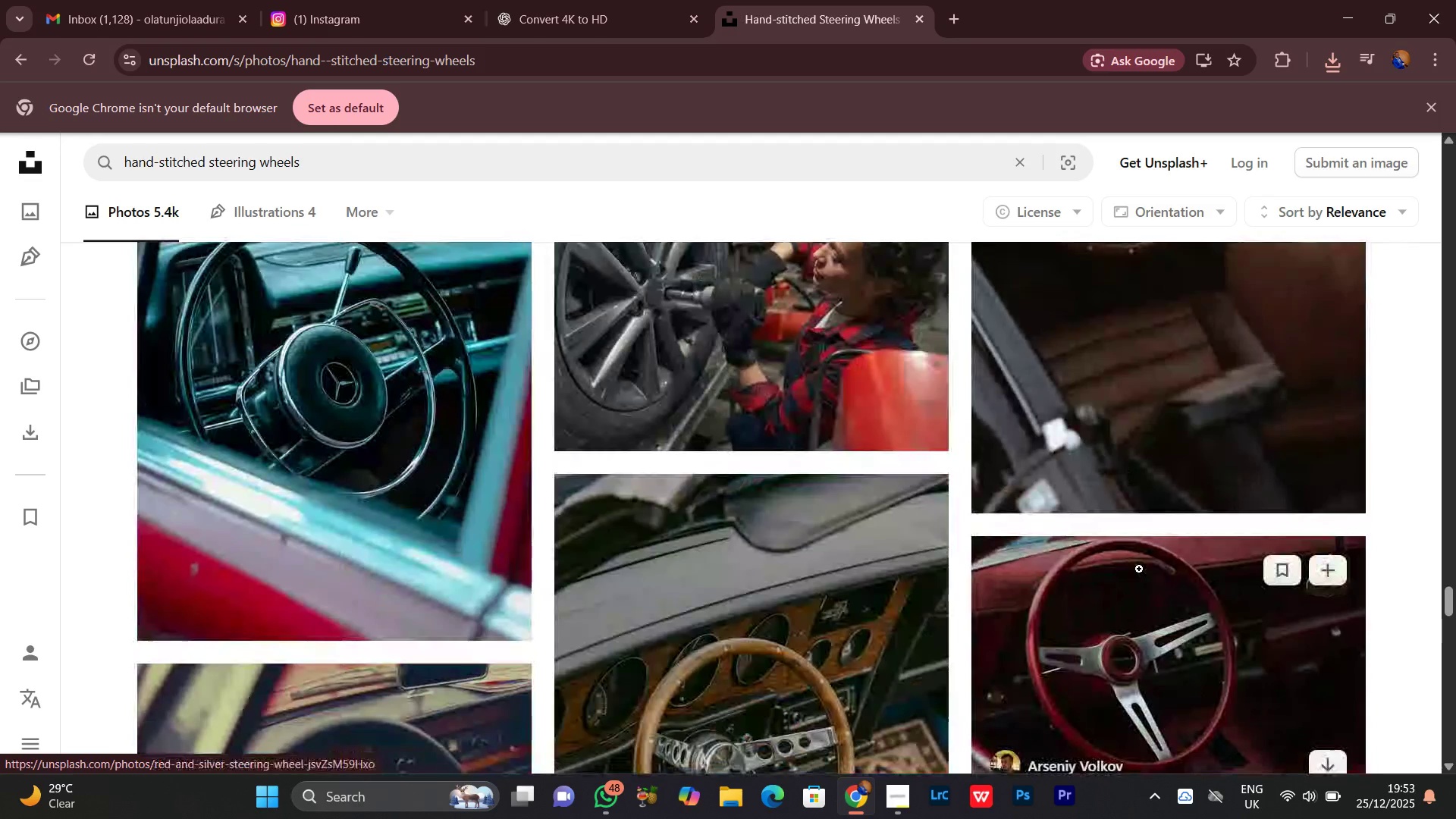 
scroll: coordinate [1139, 569], scroll_direction: up, amount: 2.0
 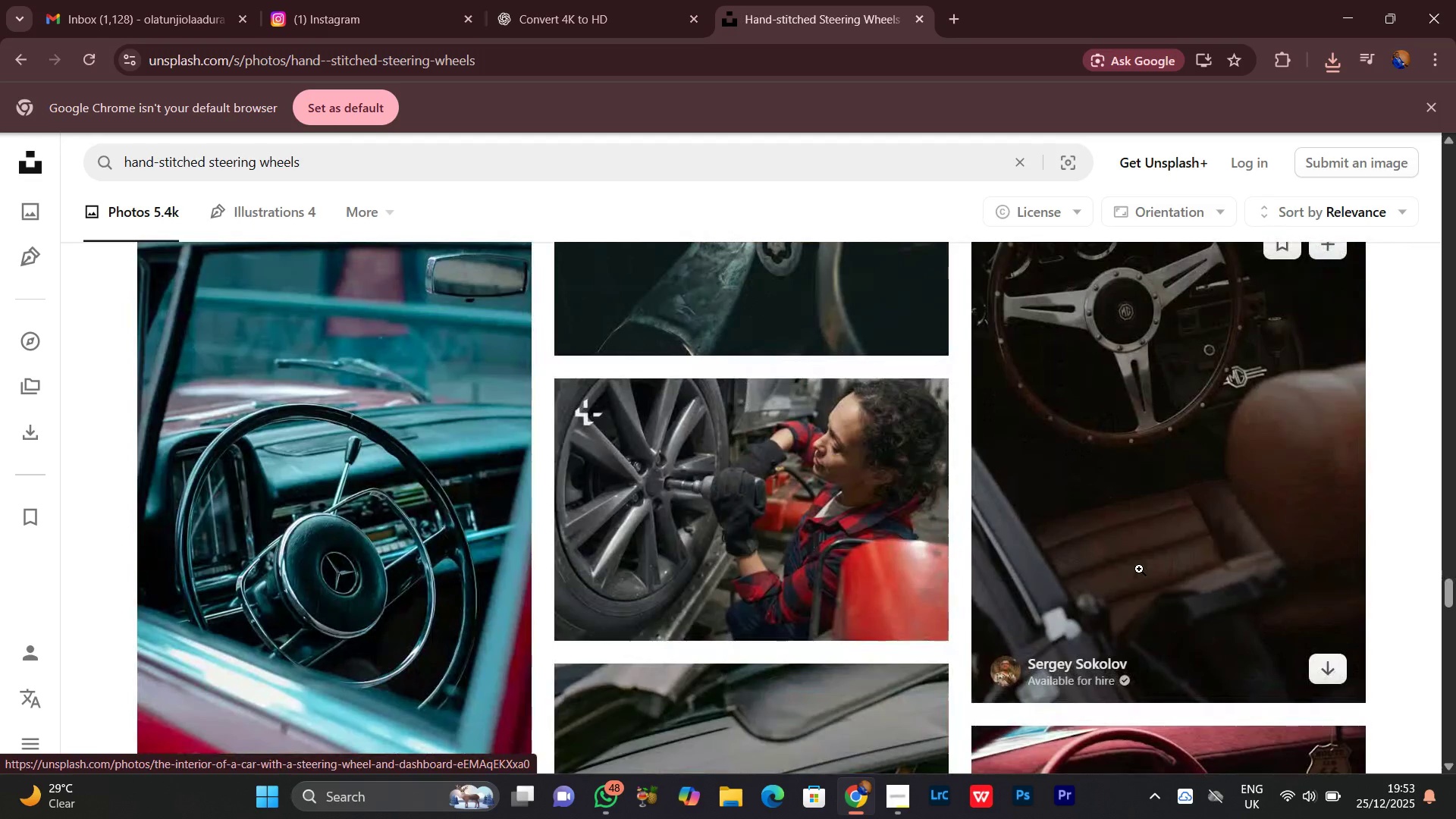 
scroll: coordinate [1139, 570], scroll_direction: down, amount: 6.0
 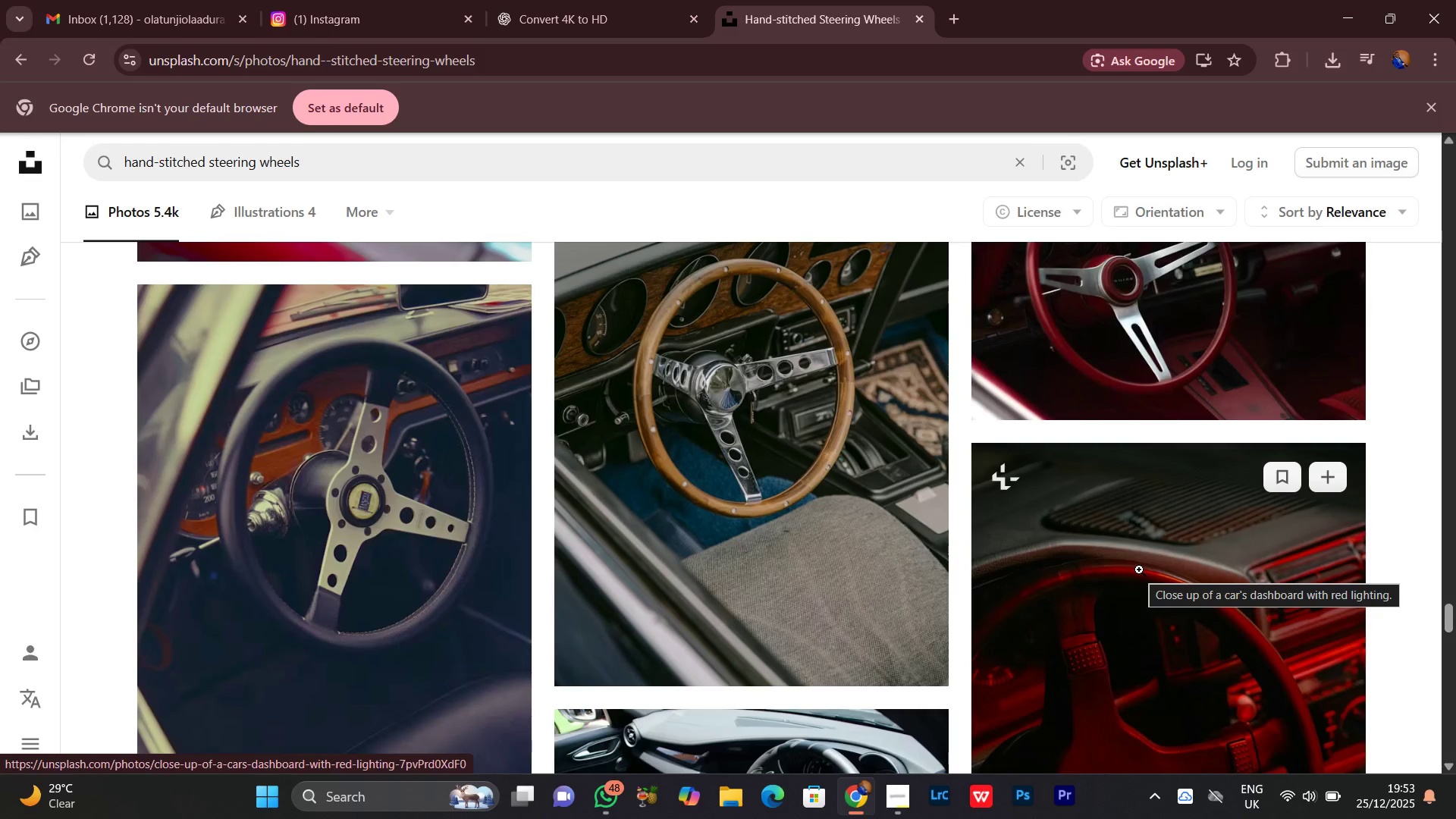 
wait(7.91)
 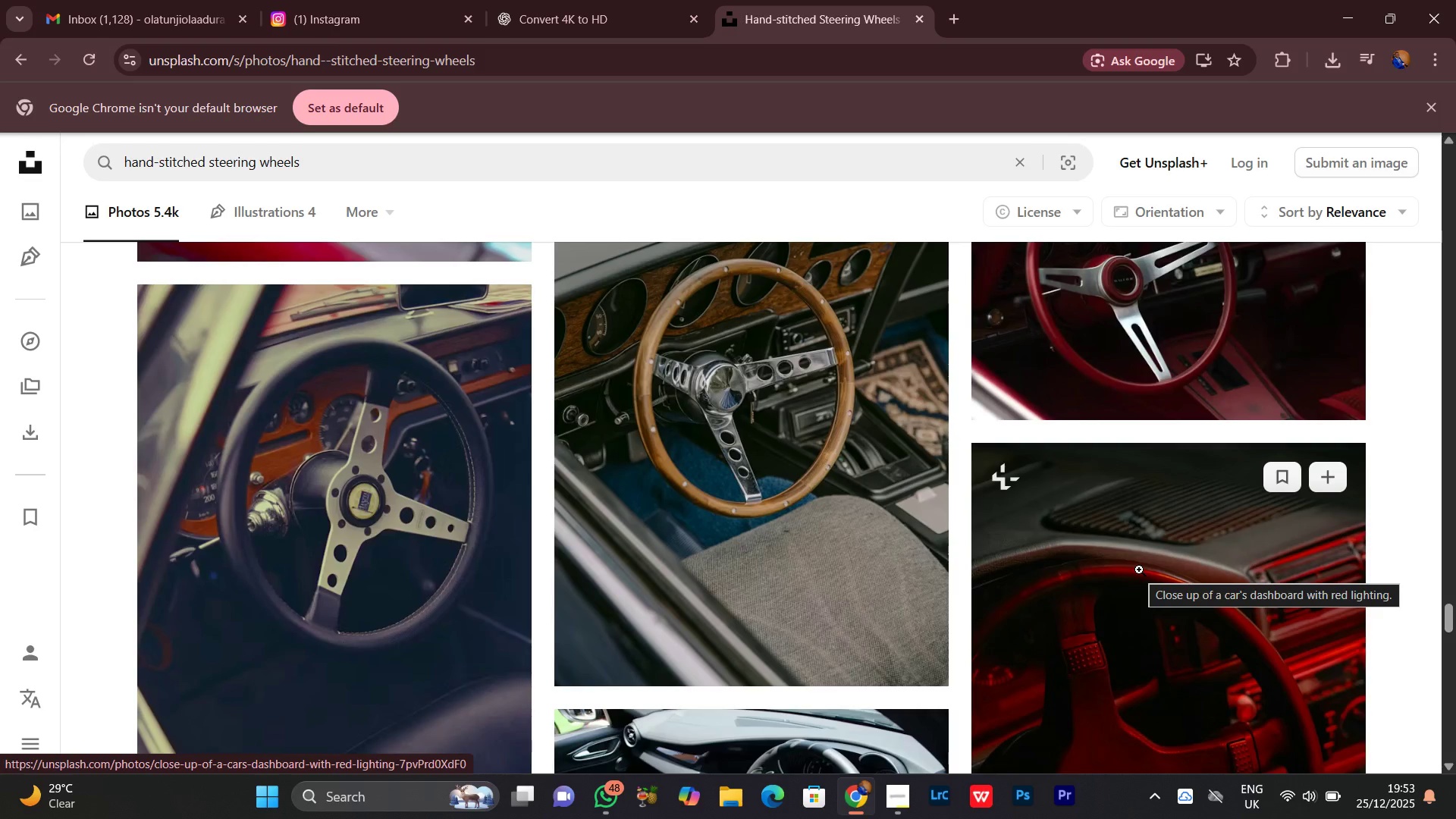 
scroll: coordinate [1145, 568], scroll_direction: down, amount: 8.0
 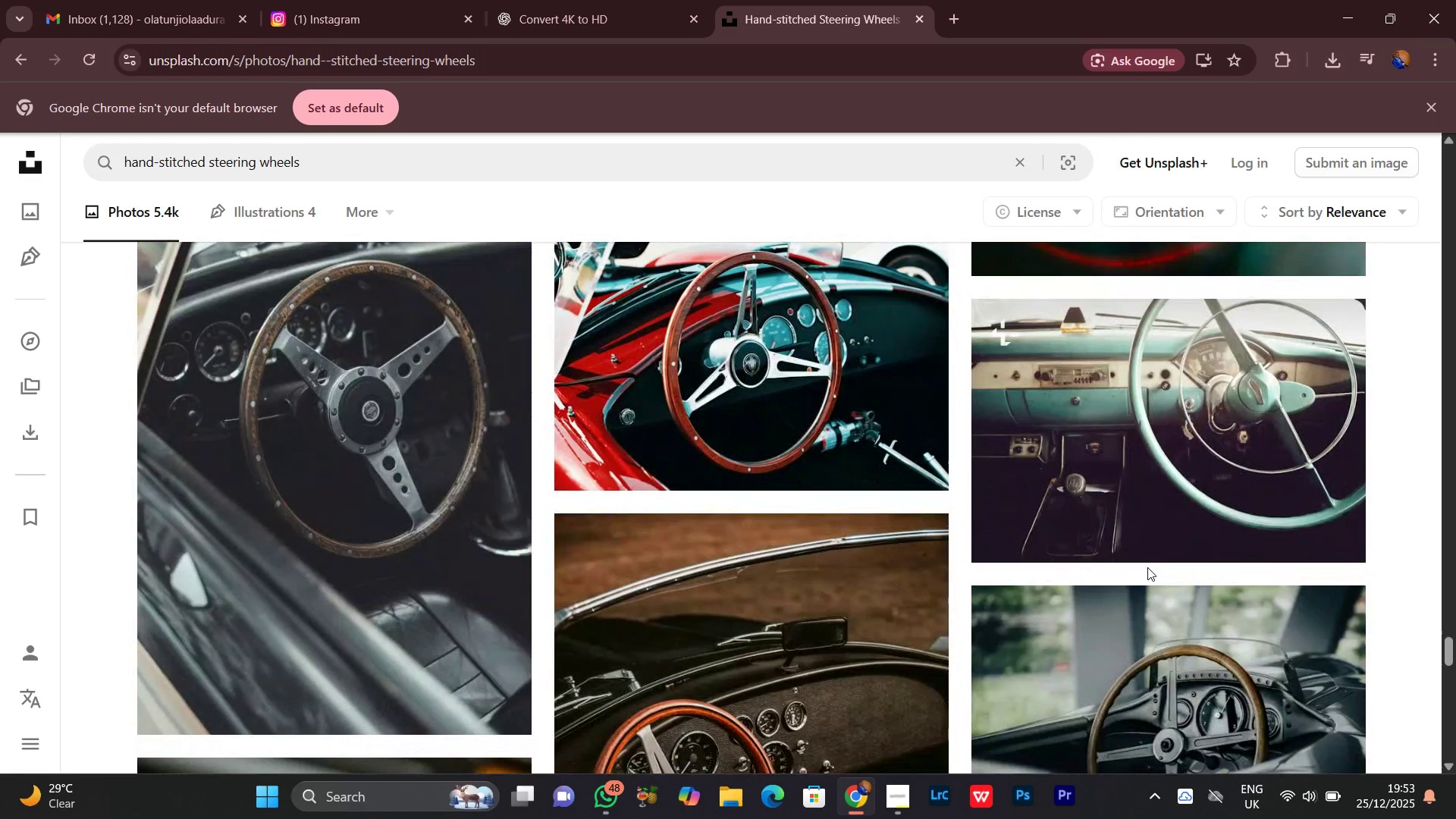 
wait(5.16)
 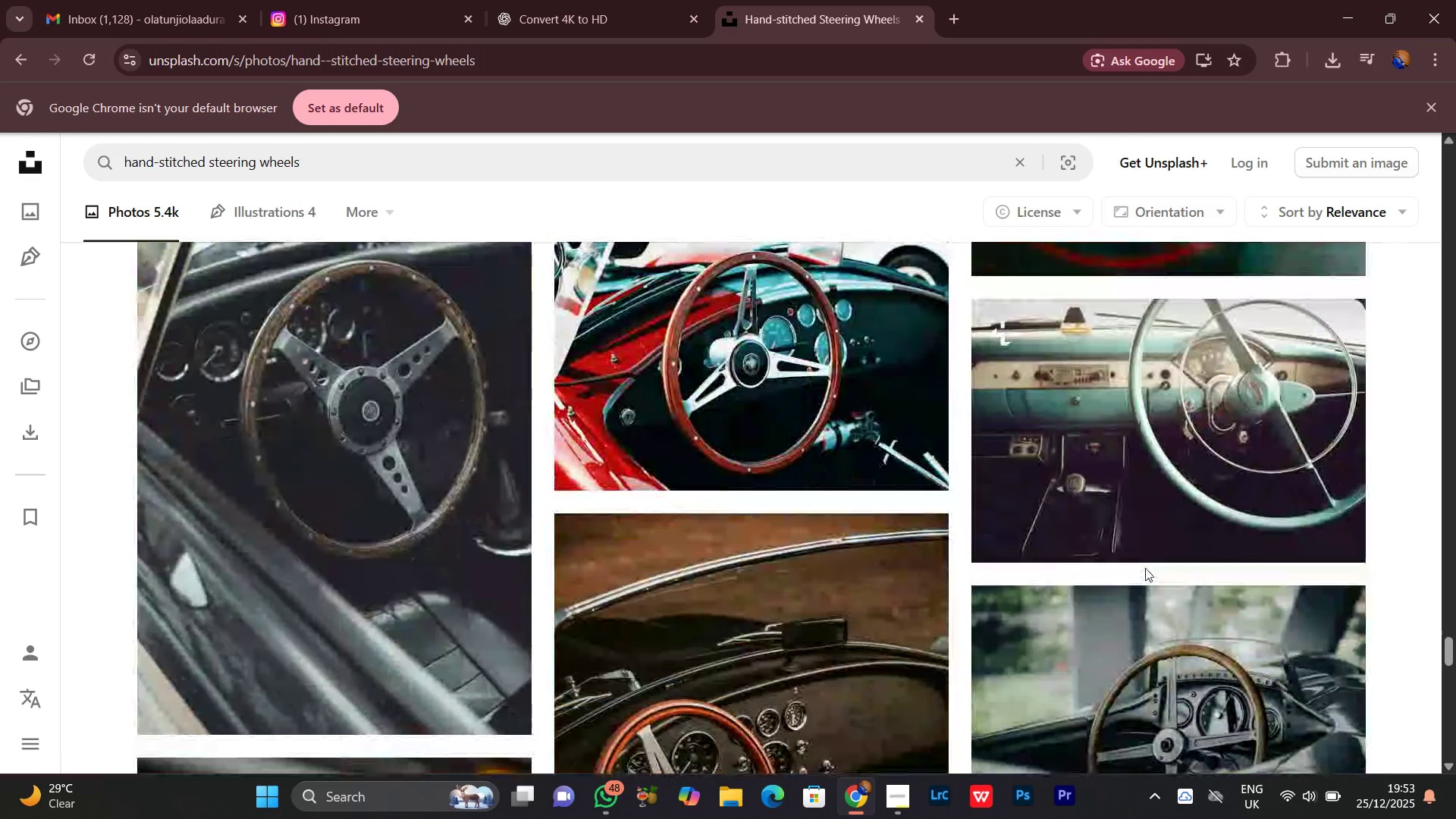 
scroll: coordinate [935, 539], scroll_direction: down, amount: 23.0
 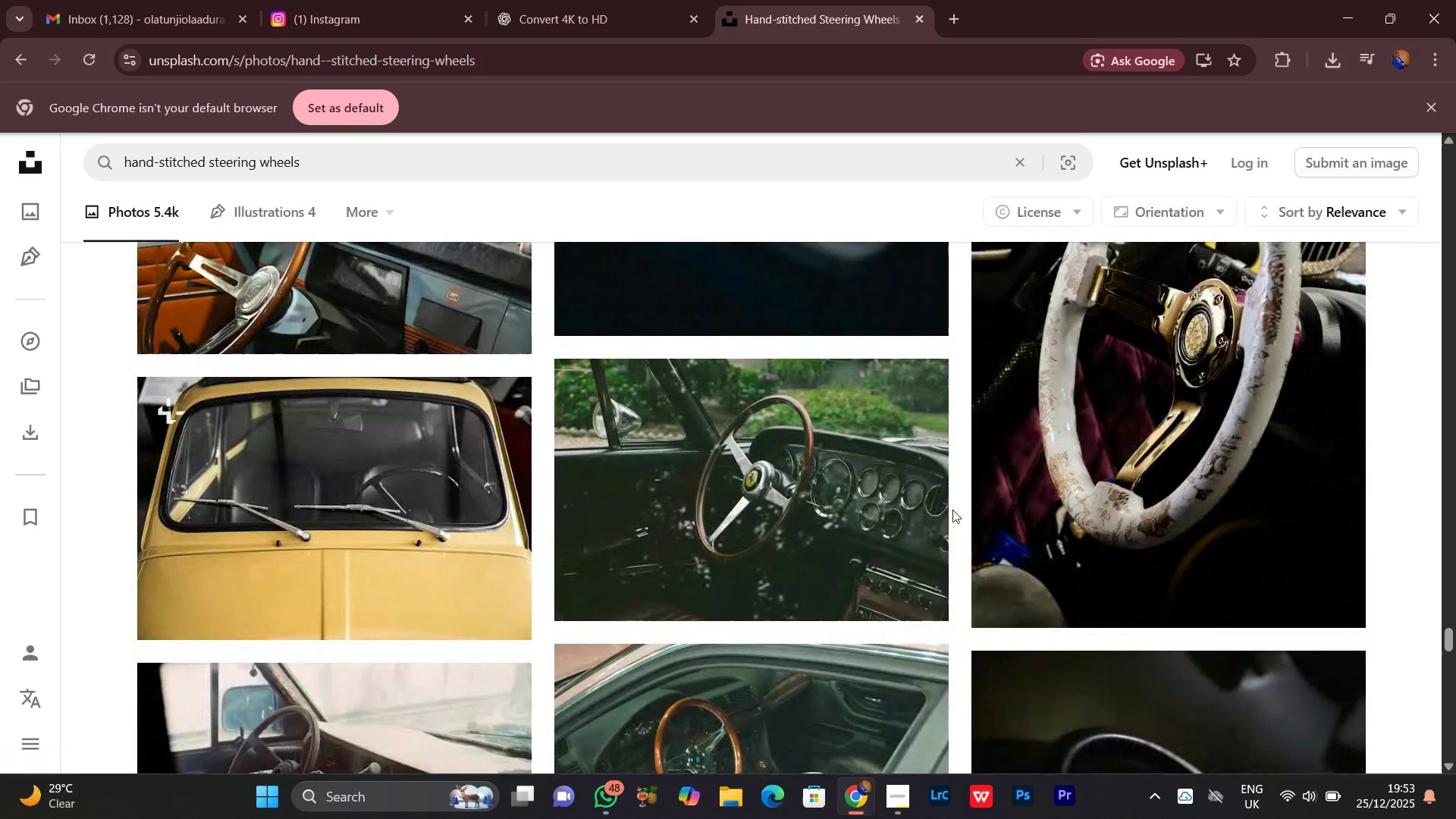 
scroll: coordinate [959, 505], scroll_direction: down, amount: 9.0
 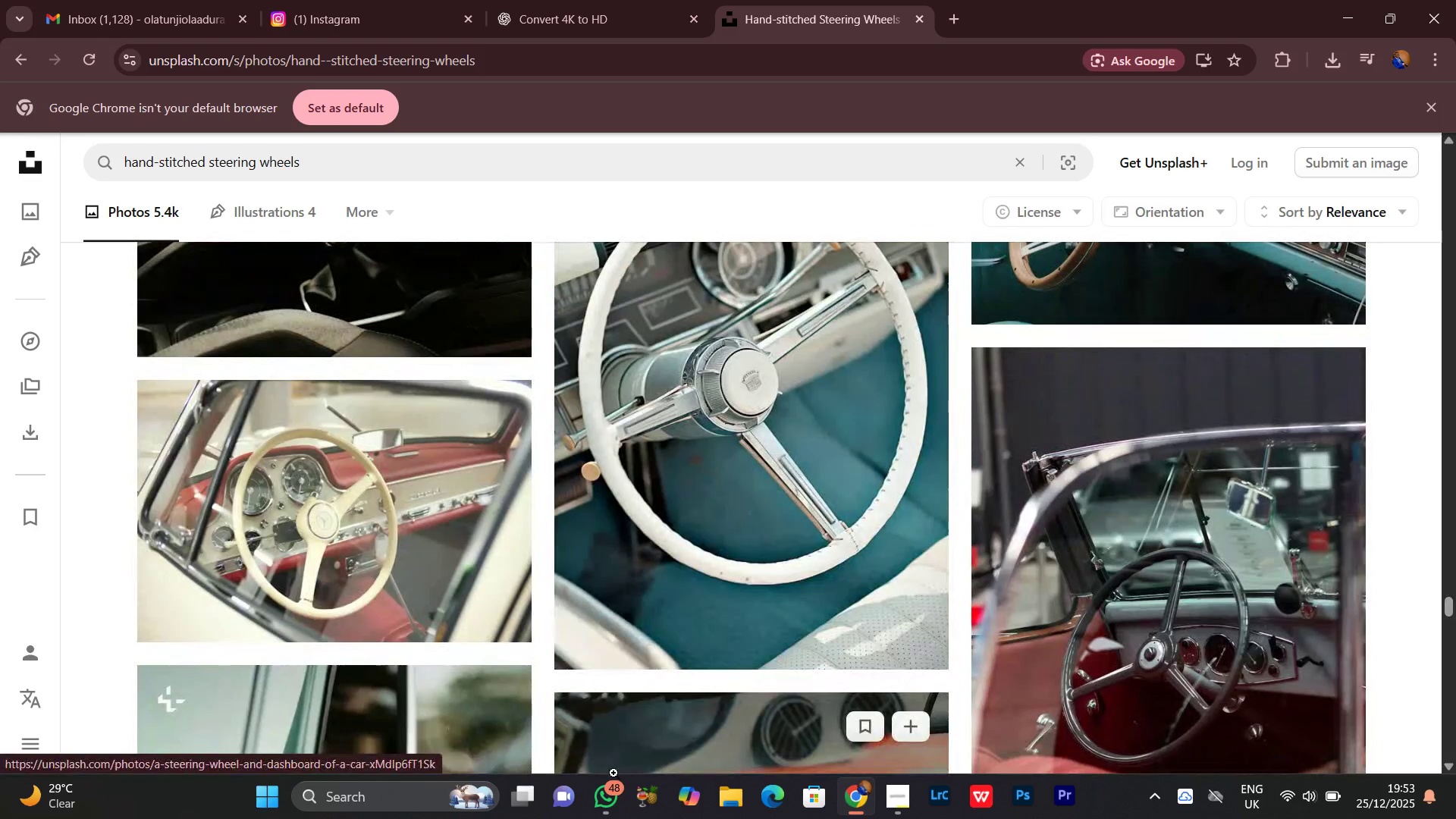 
wait(7.12)
 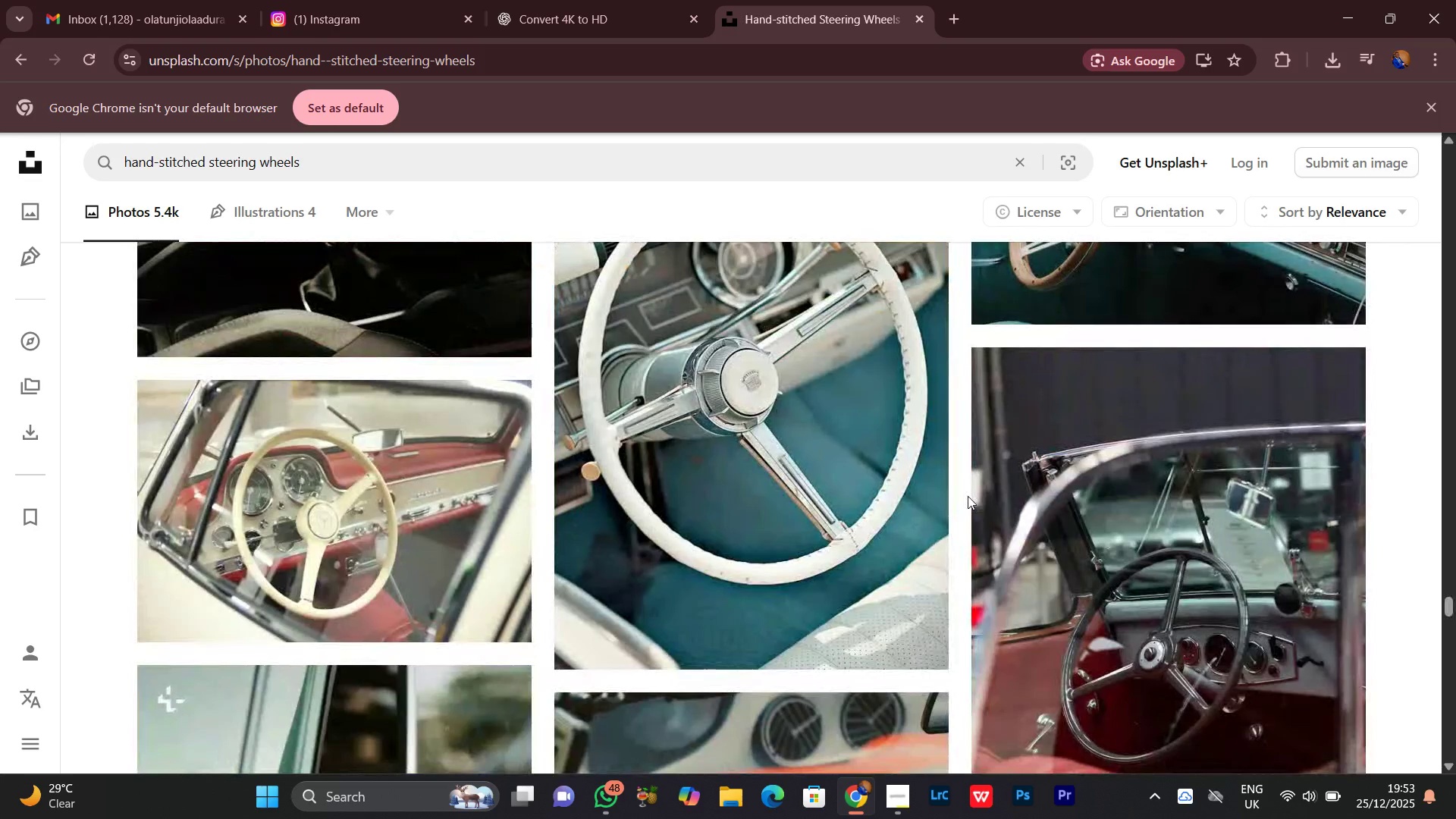 
scroll: coordinate [202, 377], scroll_direction: up, amount: 4.0
 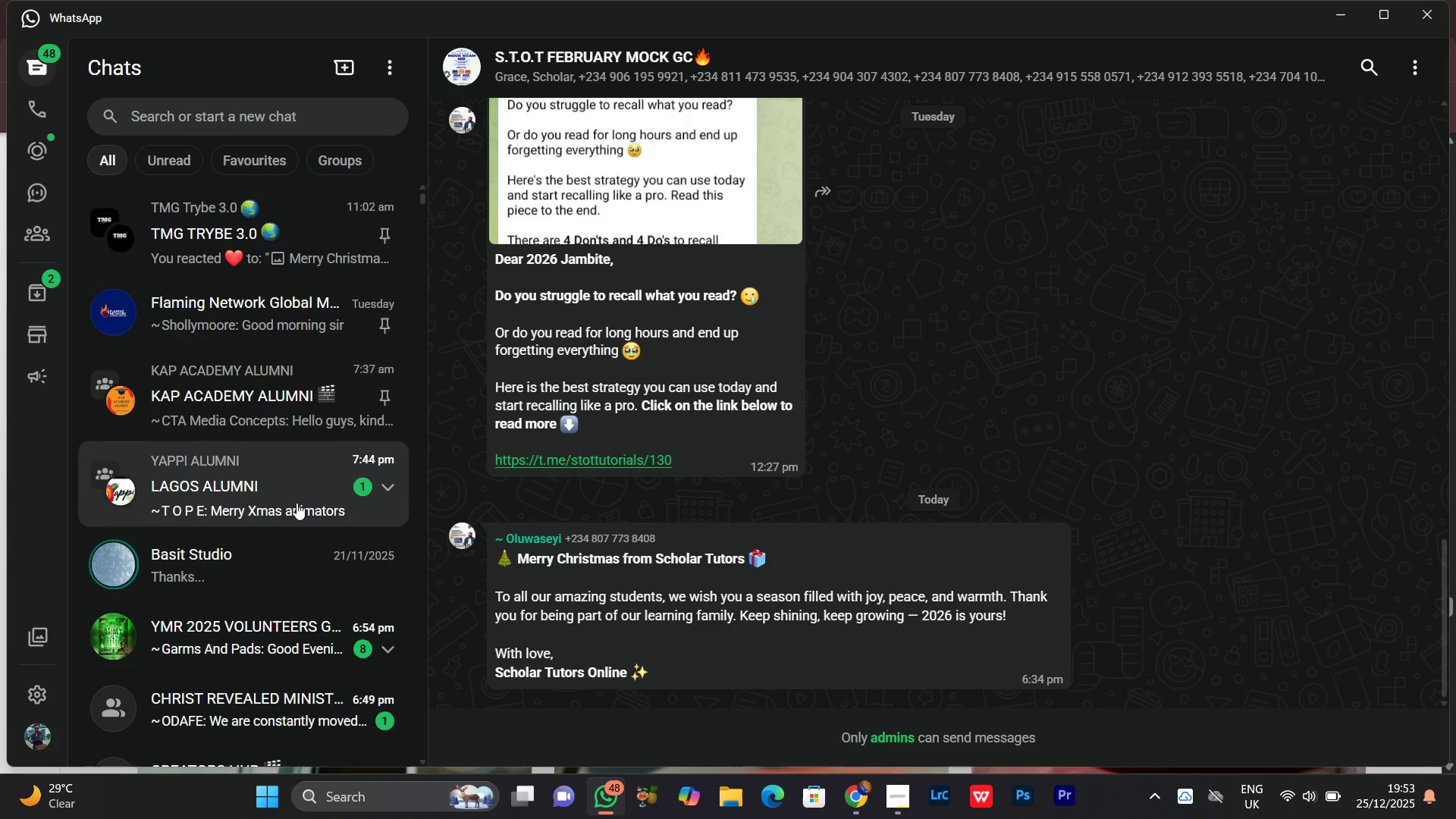 
left_click([297, 503])
 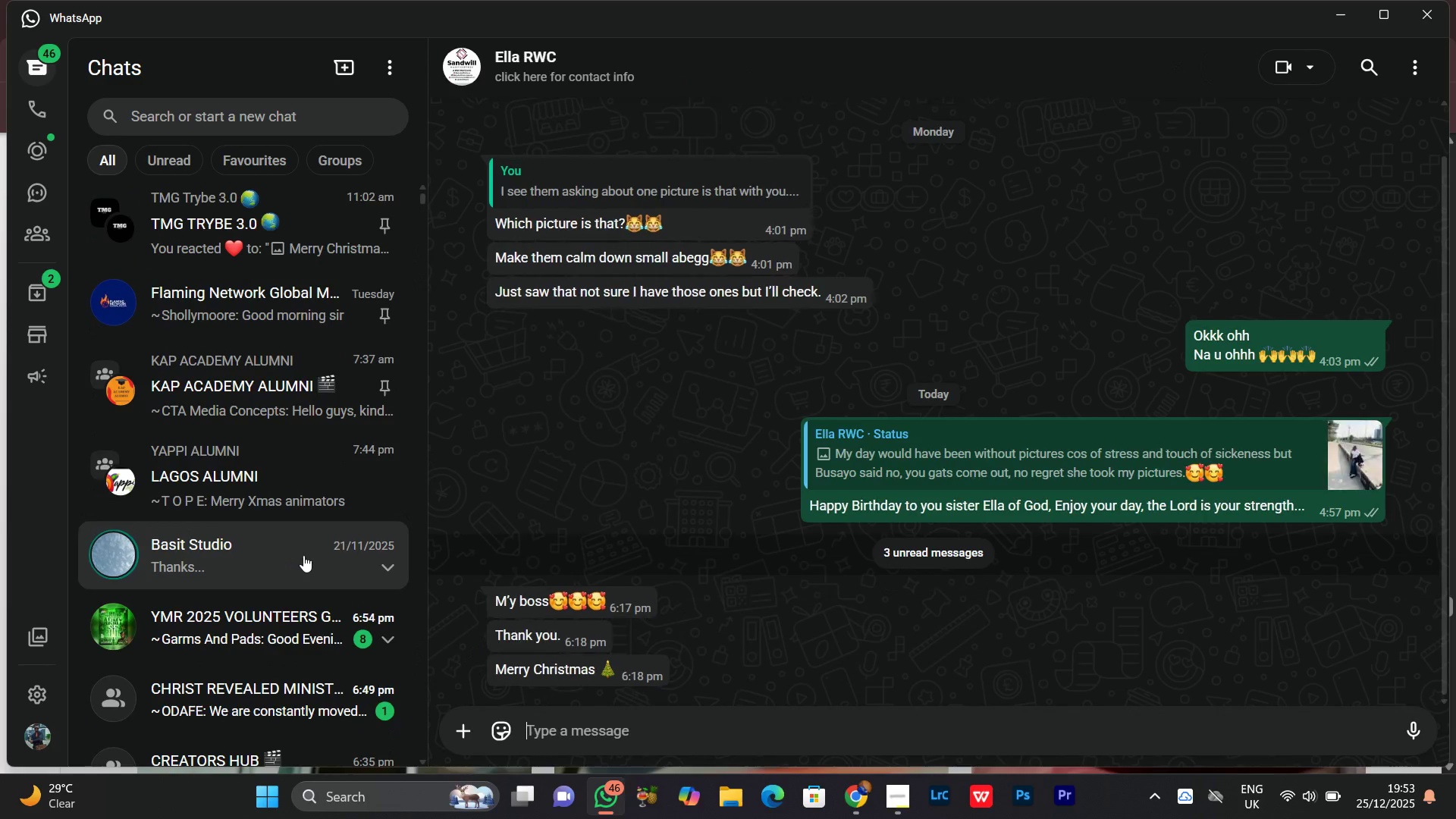 
scroll: coordinate [795, 538], scroll_direction: down, amount: 4.0
 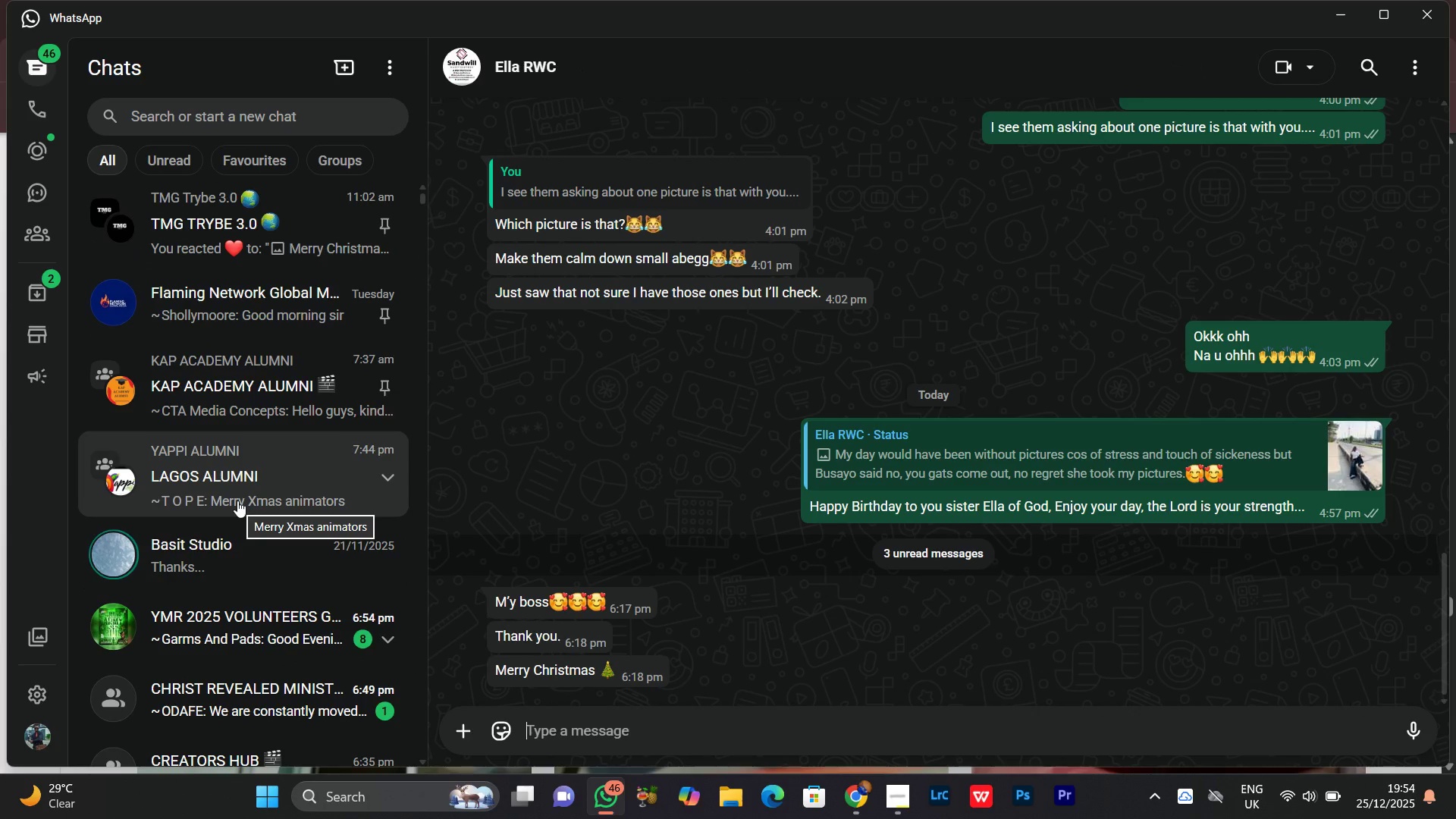 
wait(6.19)
 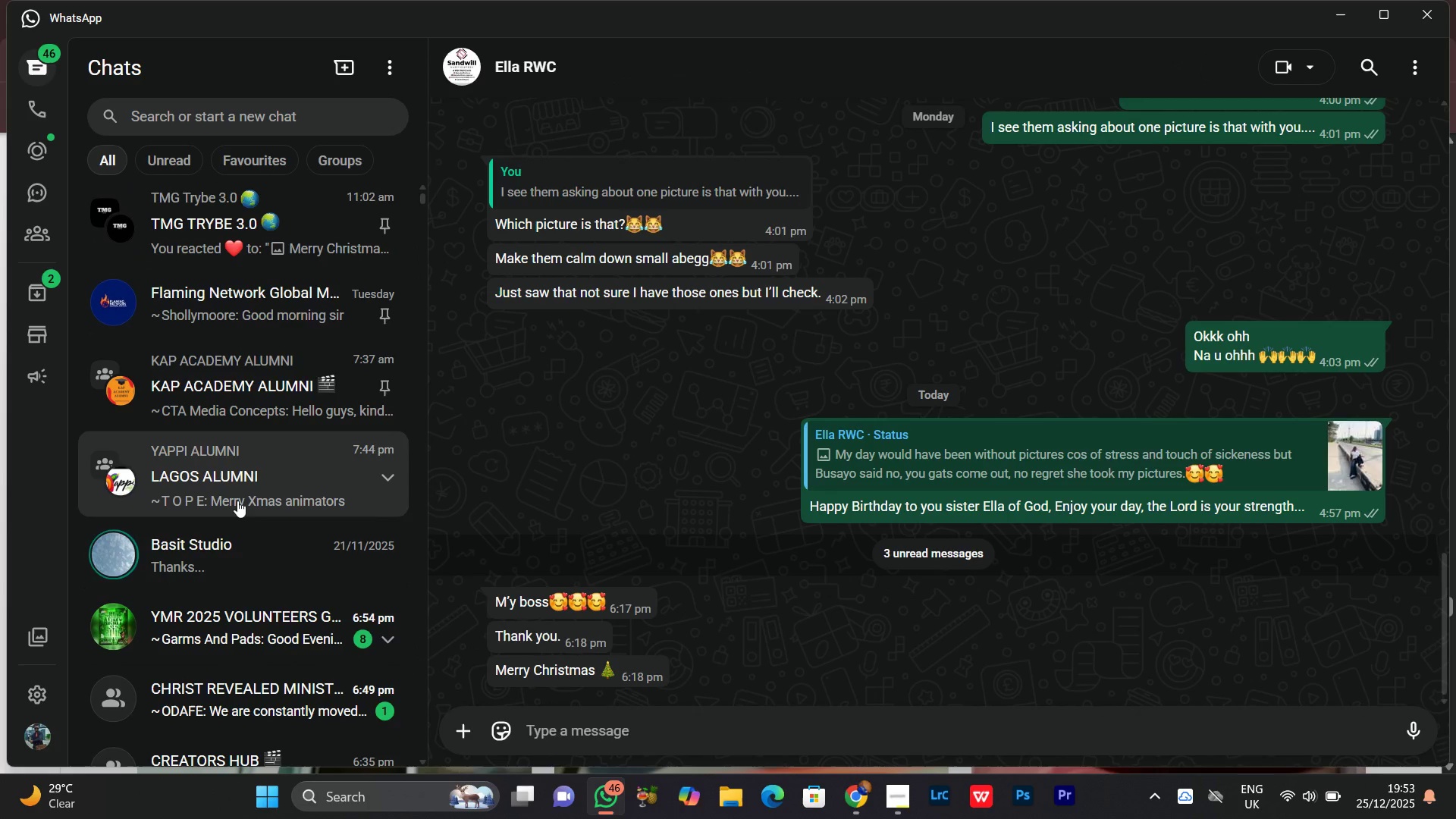 
scroll: coordinate [237, 500], scroll_direction: up, amount: 5.0
 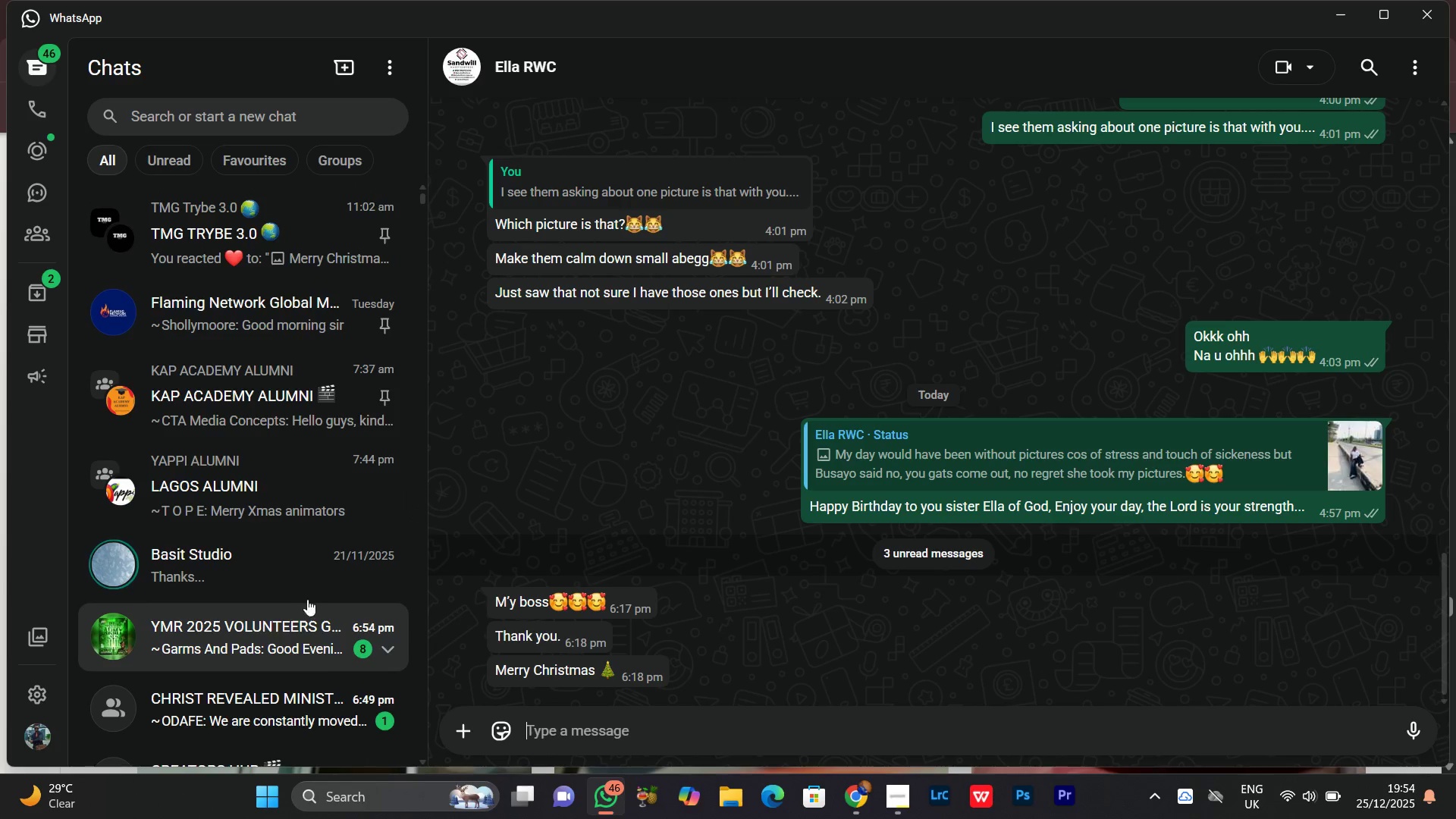 
left_click([221, 557])
 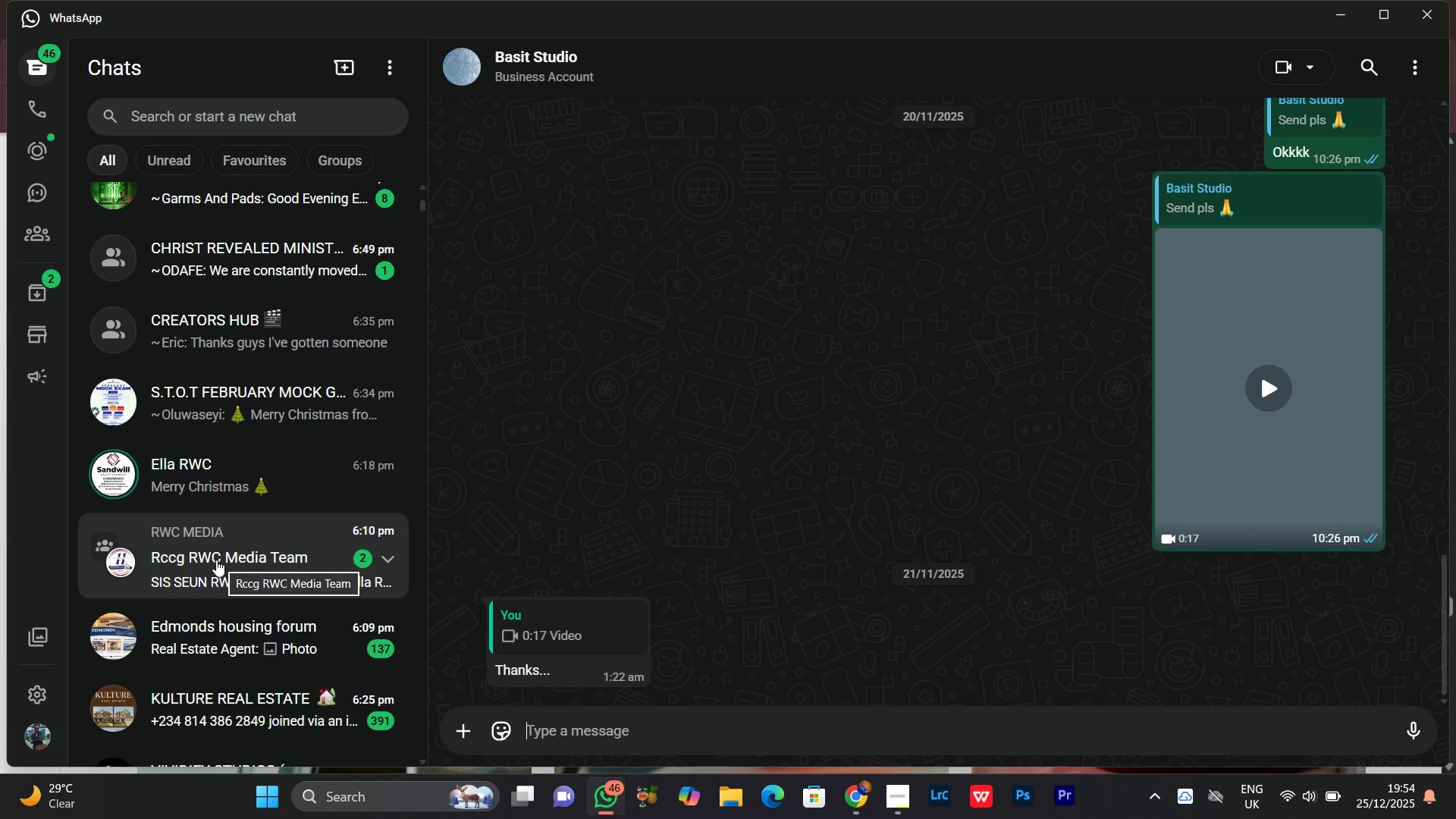 
wait(8.03)
 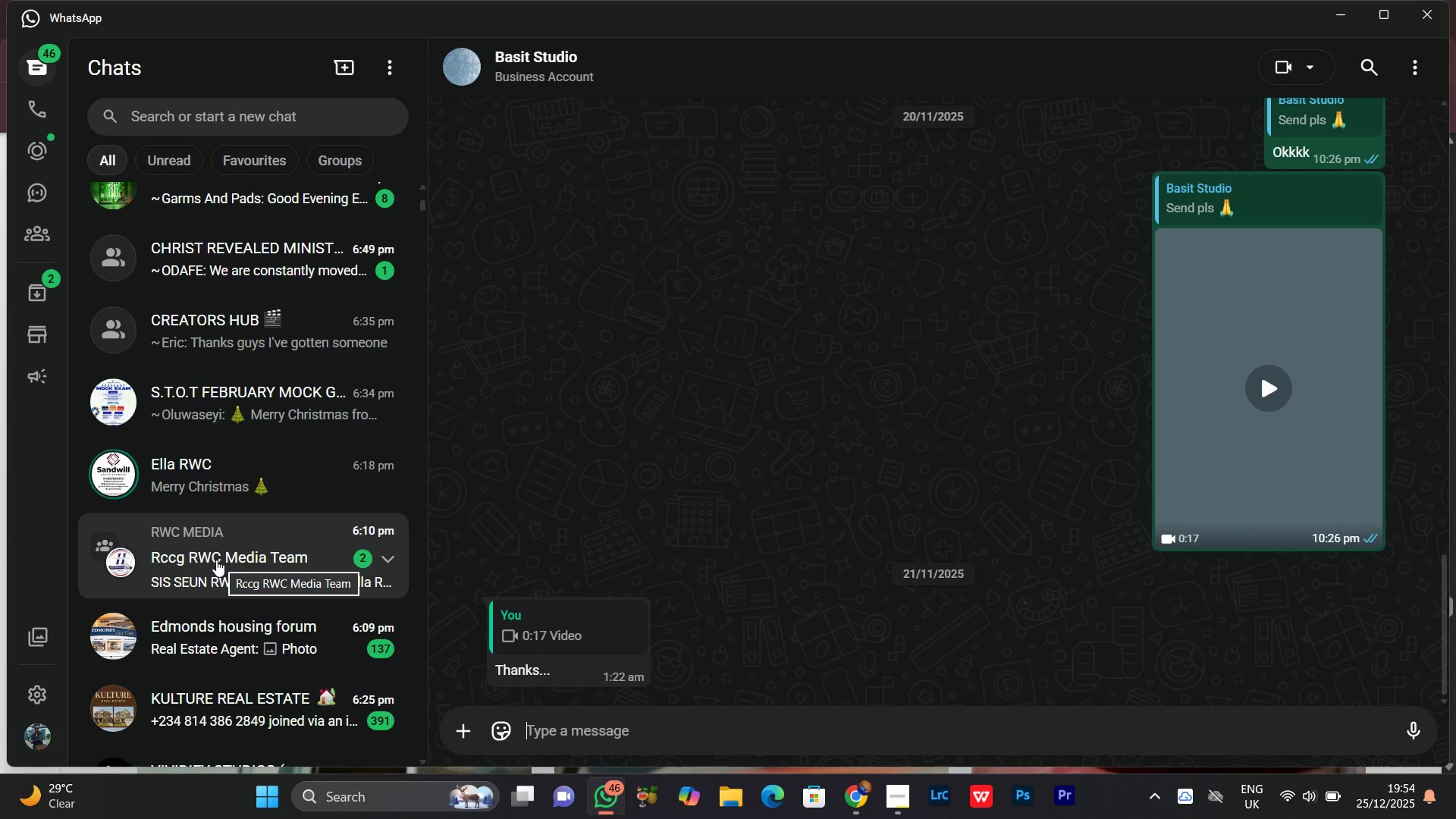 
left_click([290, 380])
 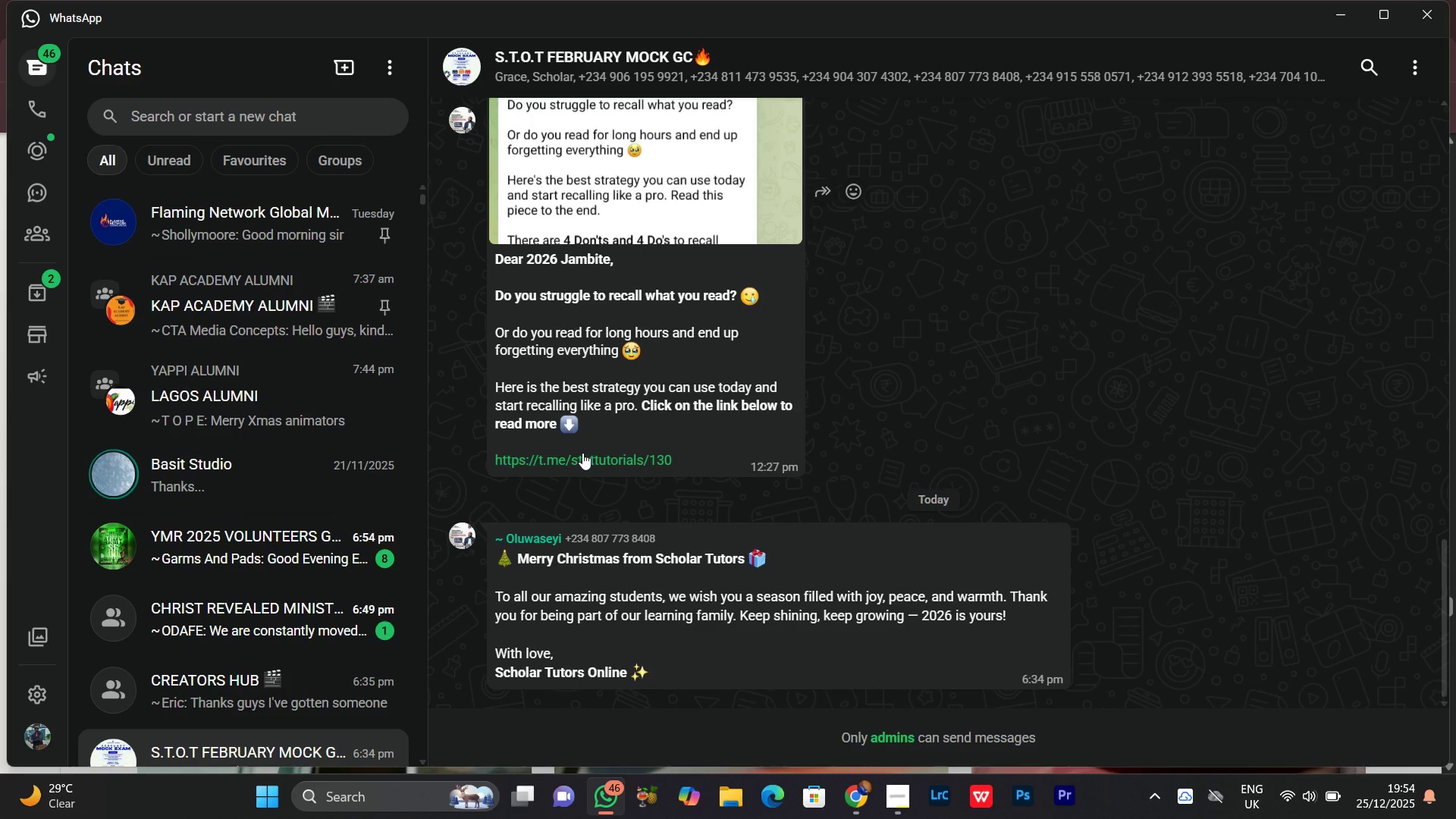 
wait(5.99)
 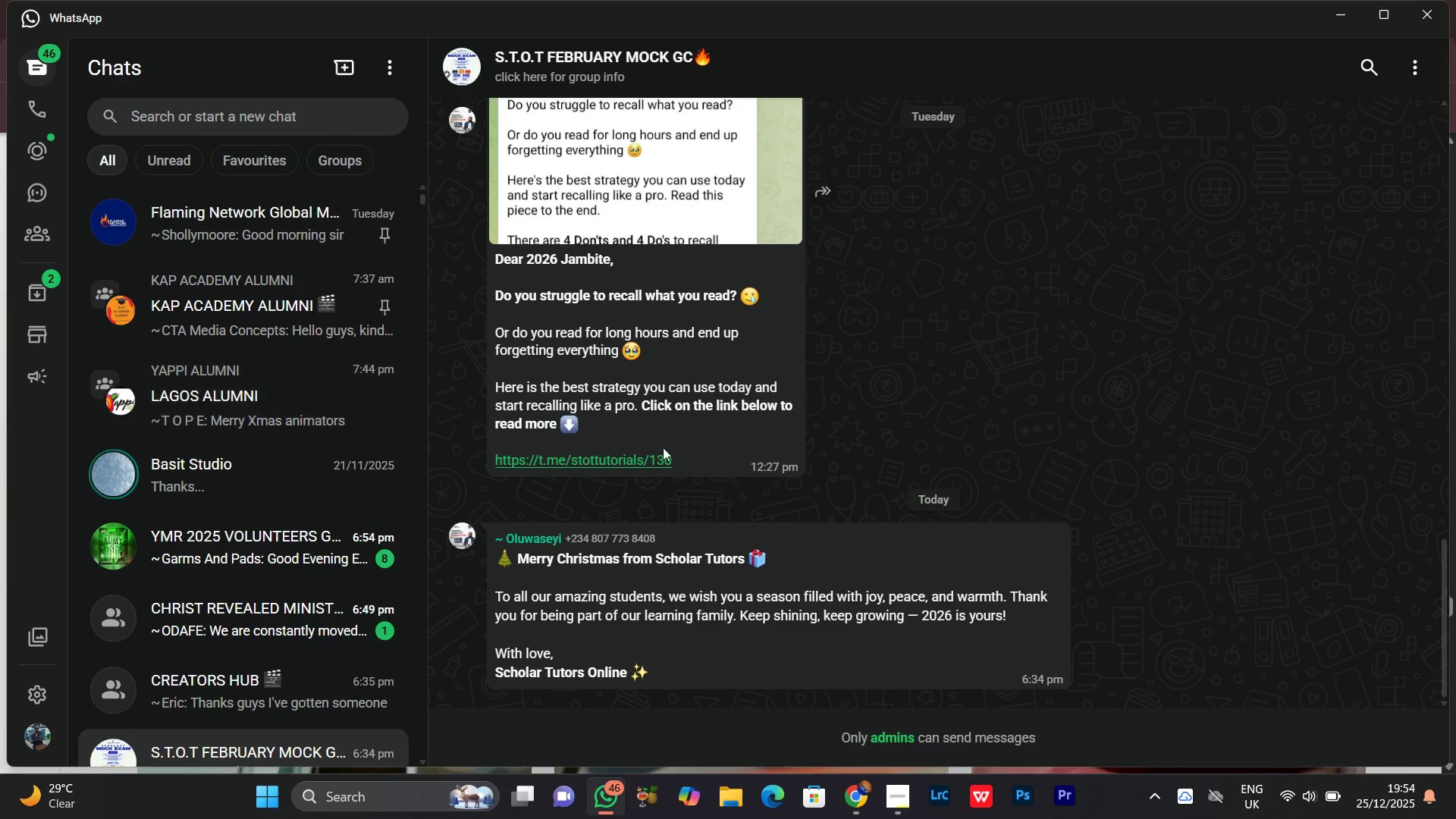 
left_click([218, 477])
 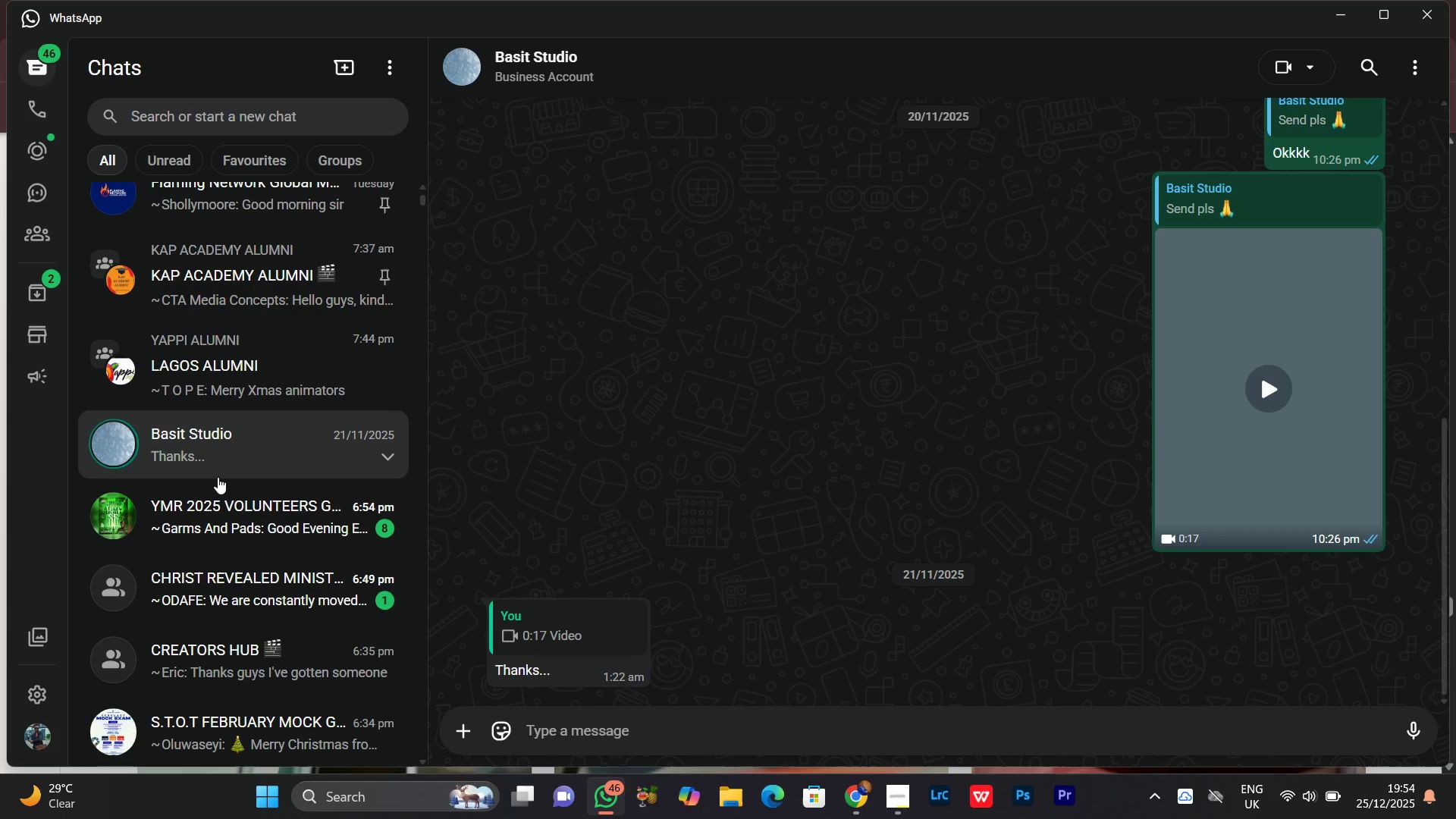 
scroll: coordinate [218, 477], scroll_direction: down, amount: 3.0
 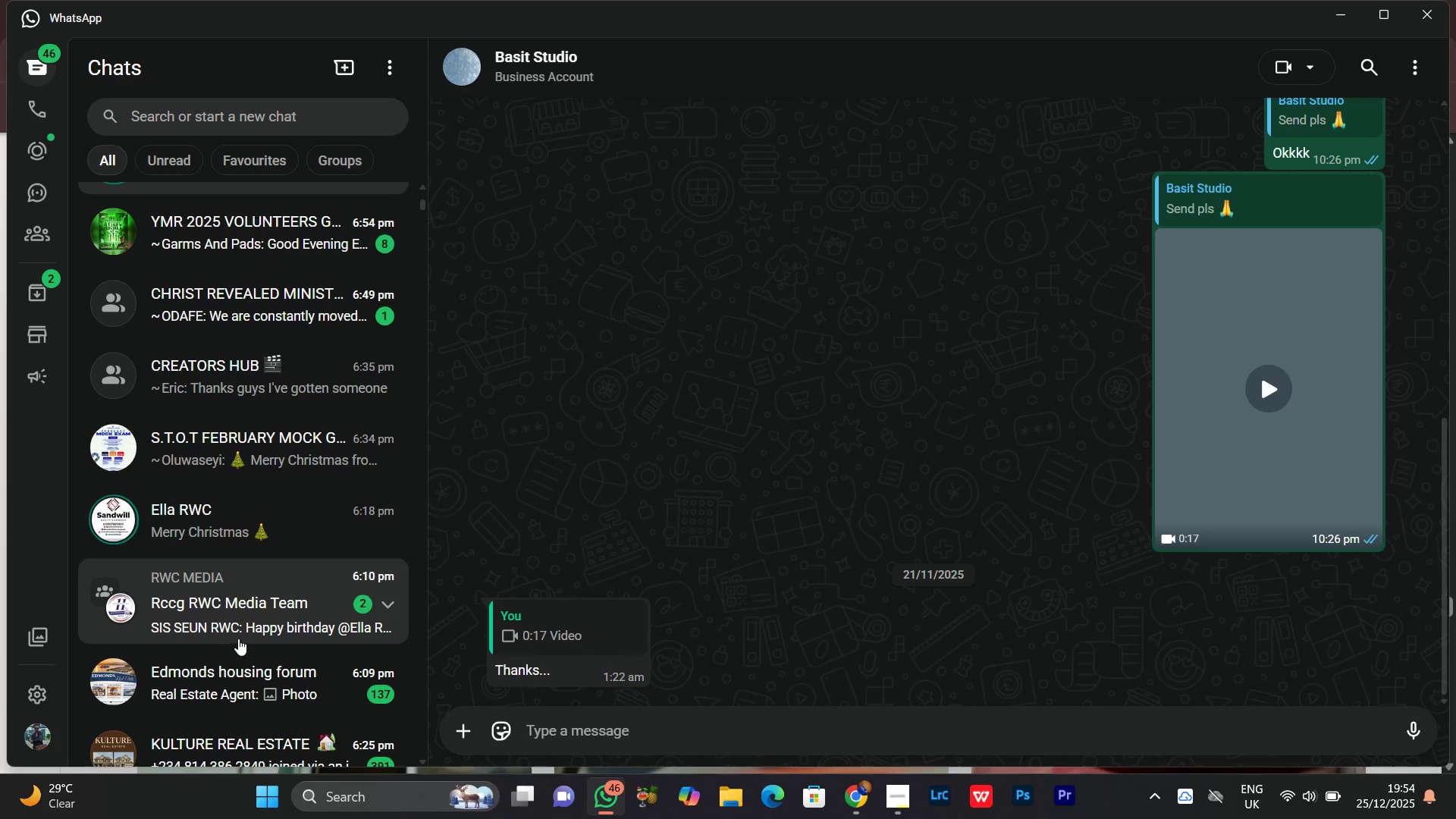 
left_click([237, 631])
 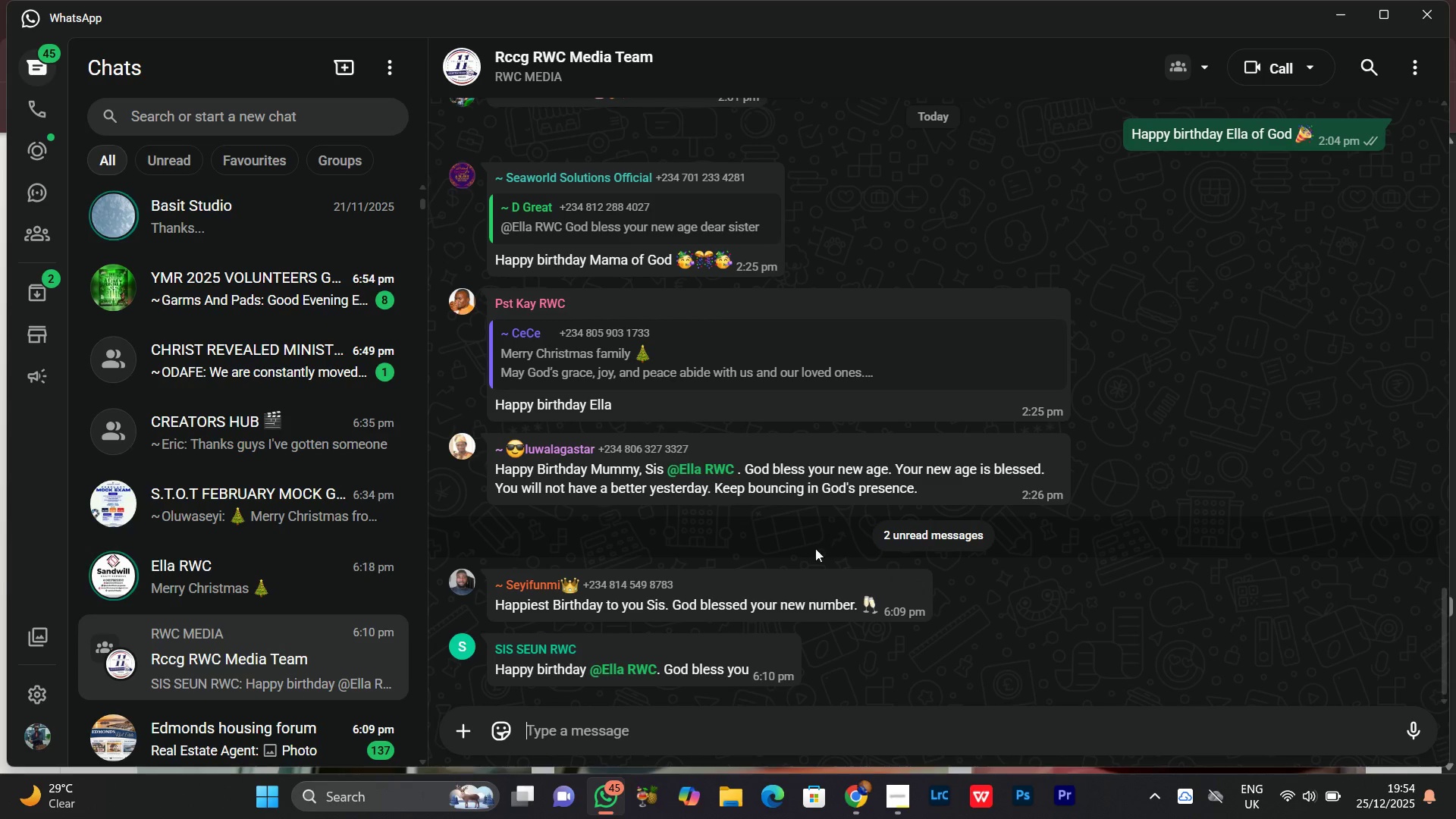 
mouse_move([862, 571])
 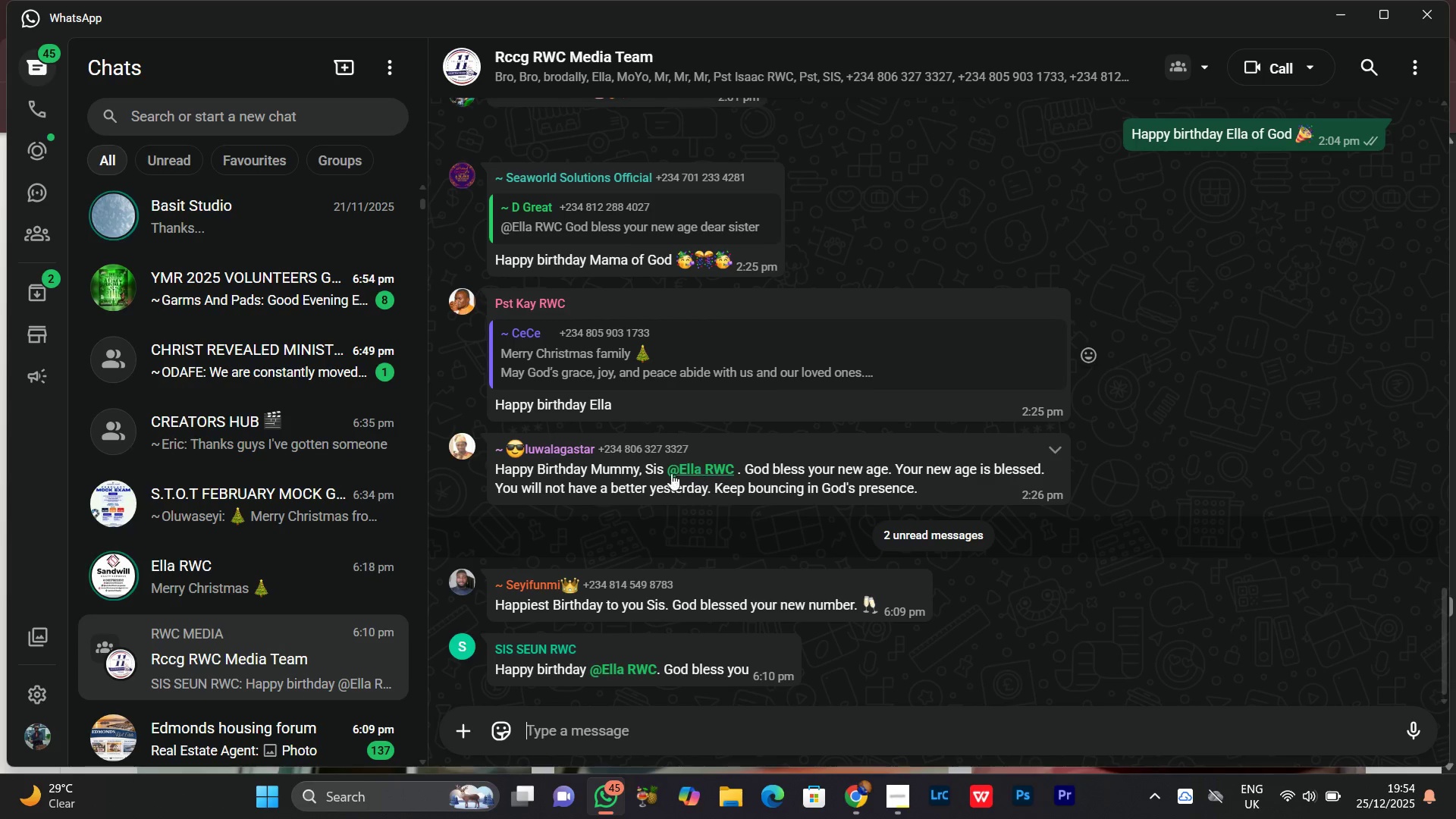 
scroll: coordinate [246, 514], scroll_direction: up, amount: 1.0
 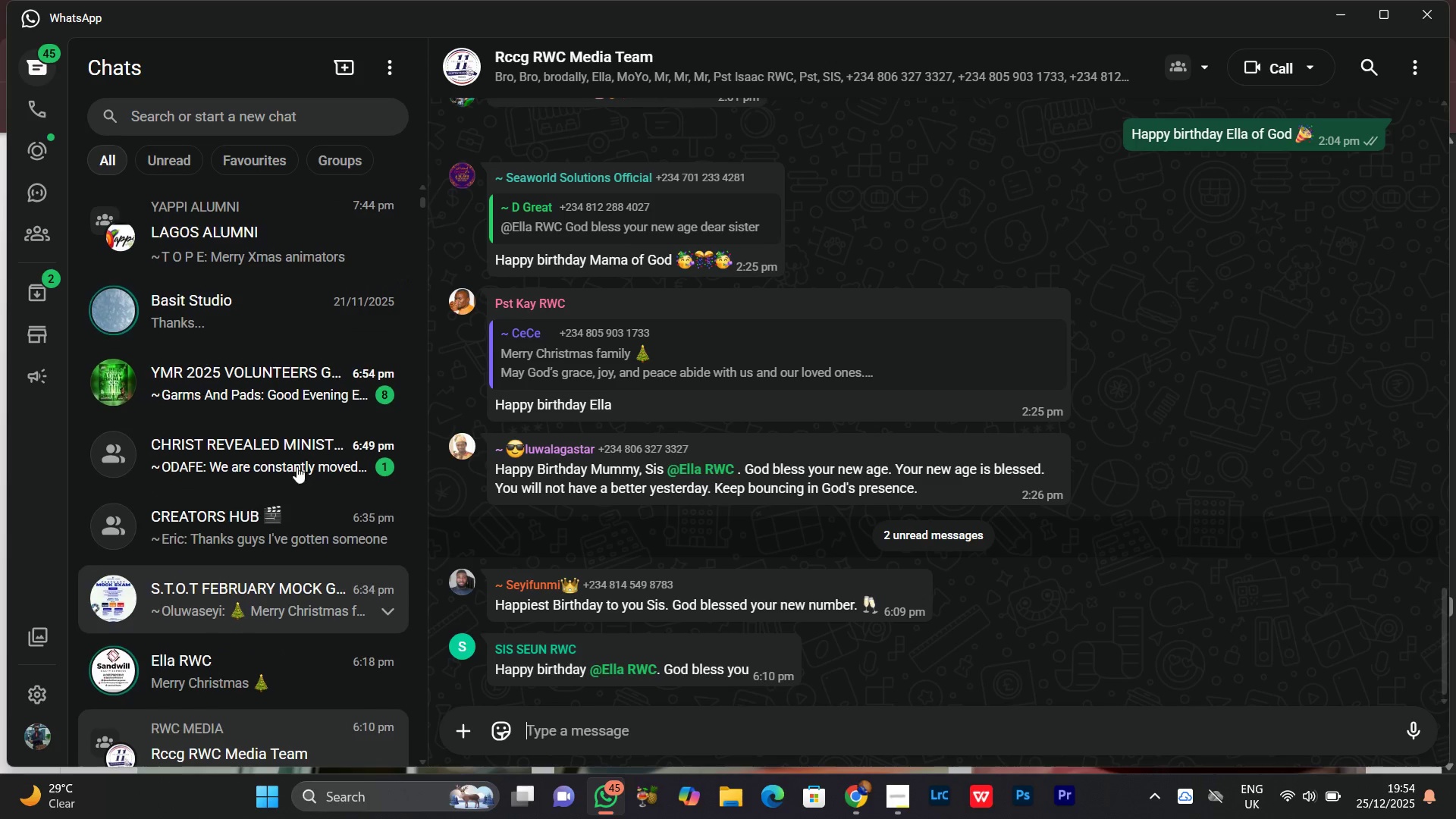 
mouse_move([324, 468])
 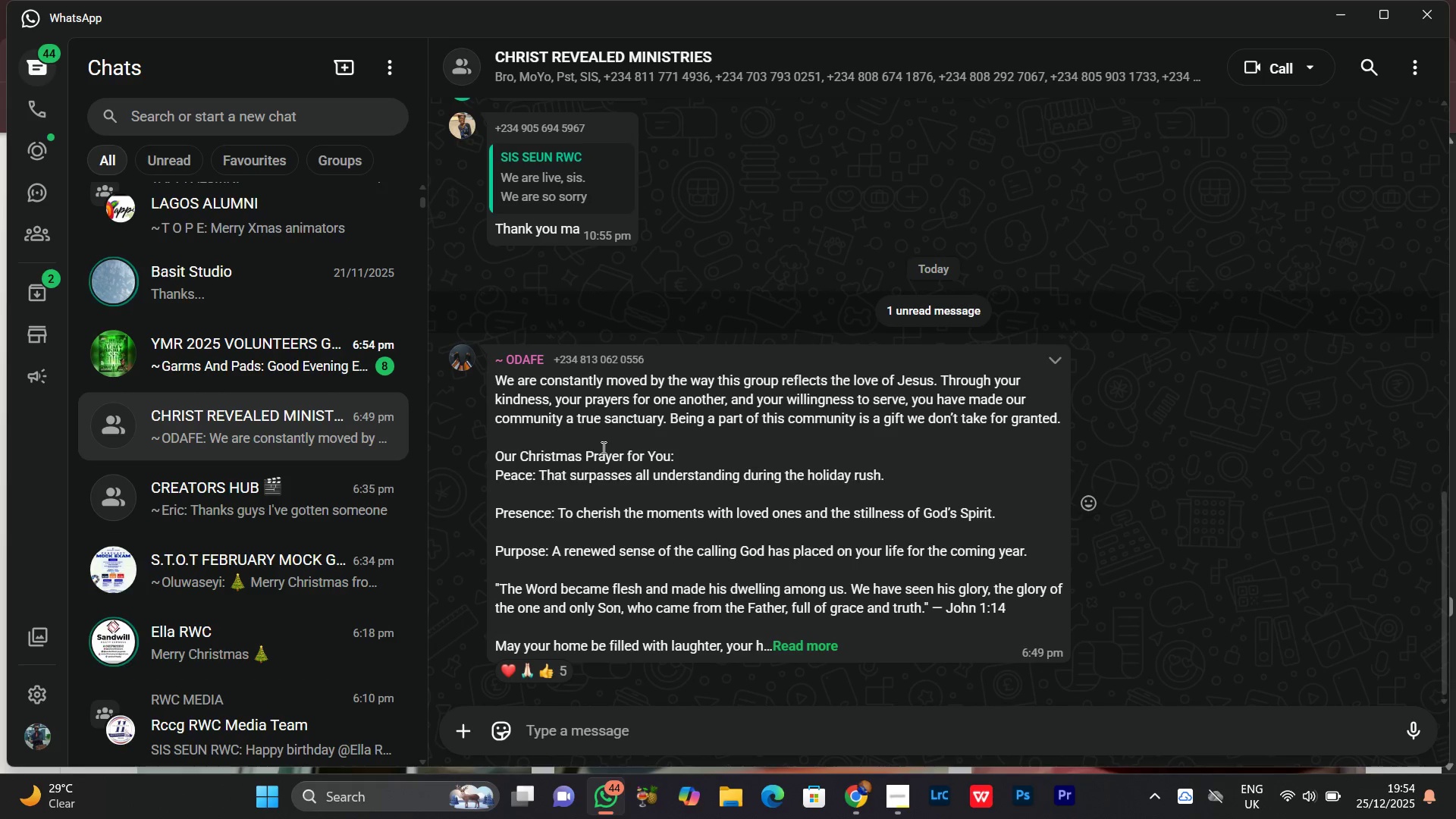 
wait(5.61)
 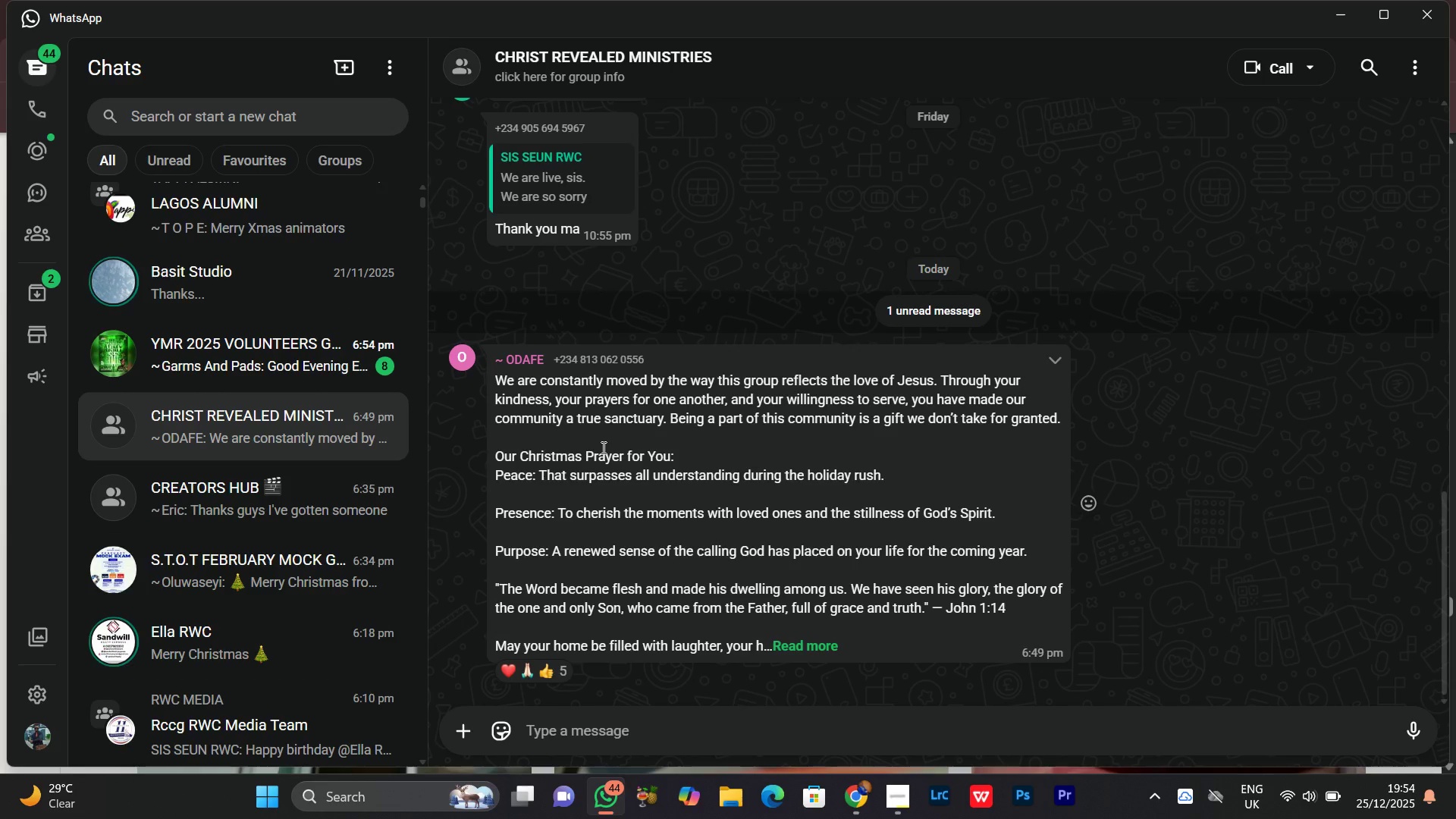 
scroll: coordinate [846, 493], scroll_direction: down, amount: 10.0
 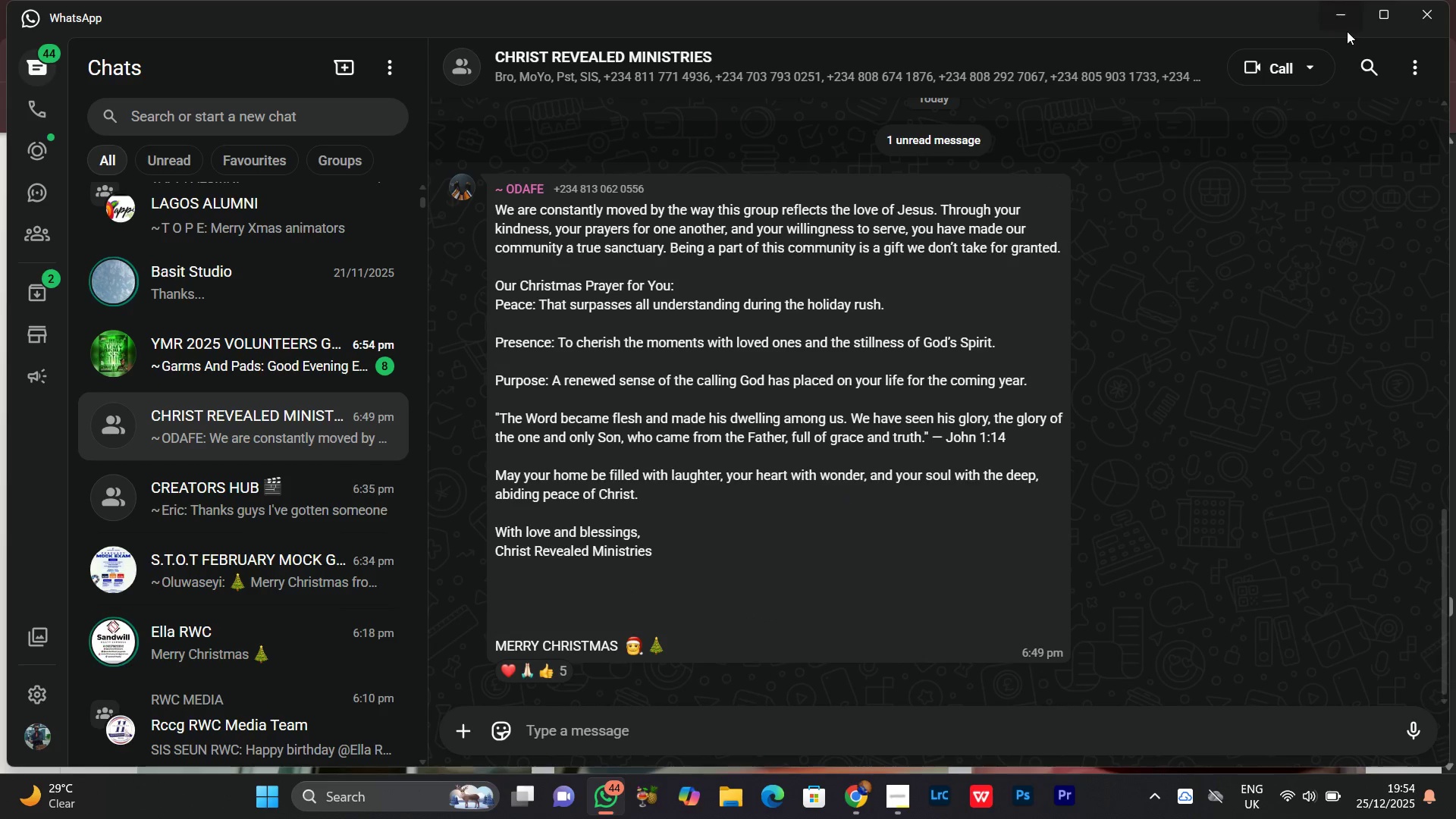 
mouse_move([915, 306])
 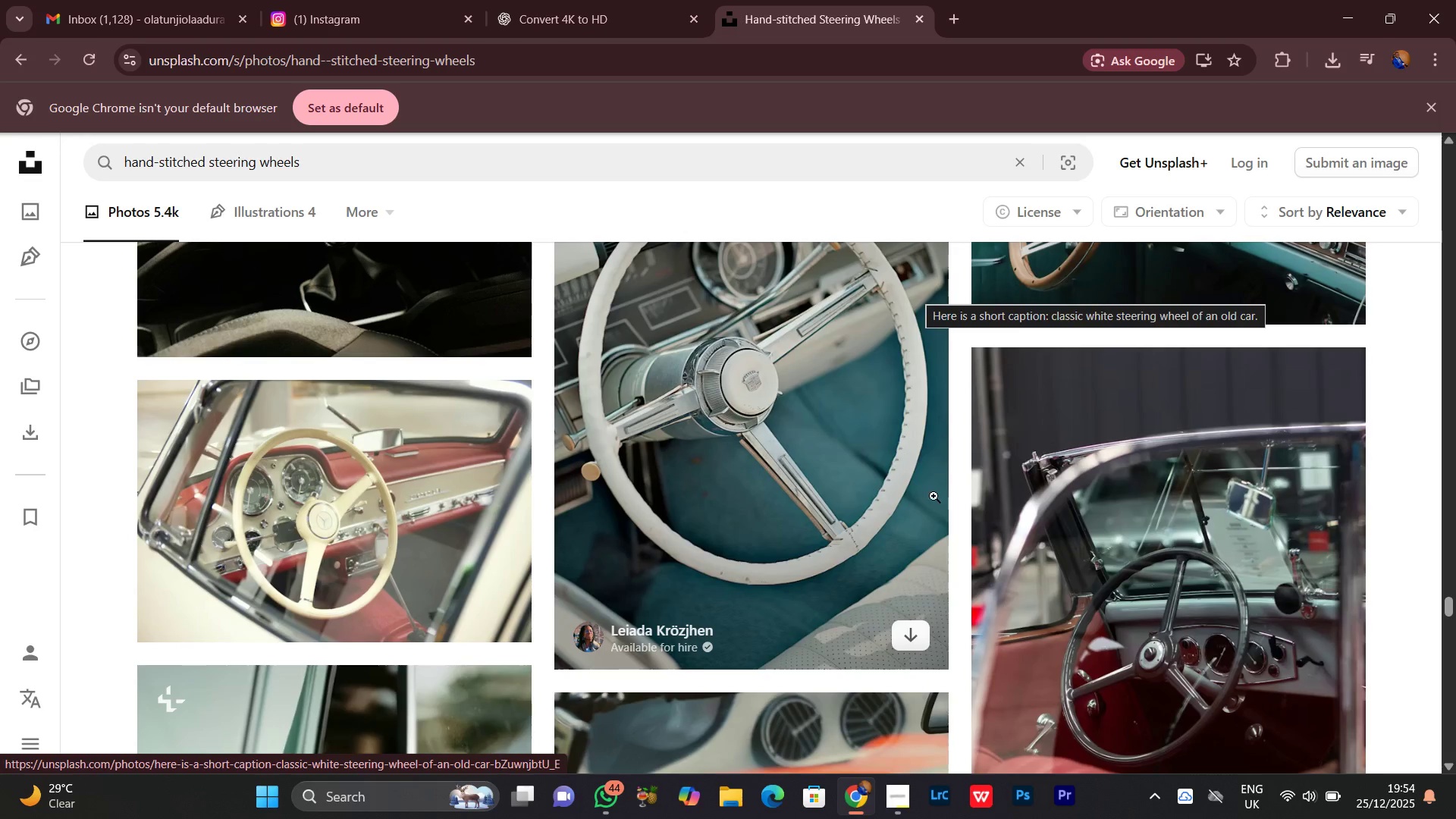 
scroll: coordinate [930, 503], scroll_direction: down, amount: 7.0
 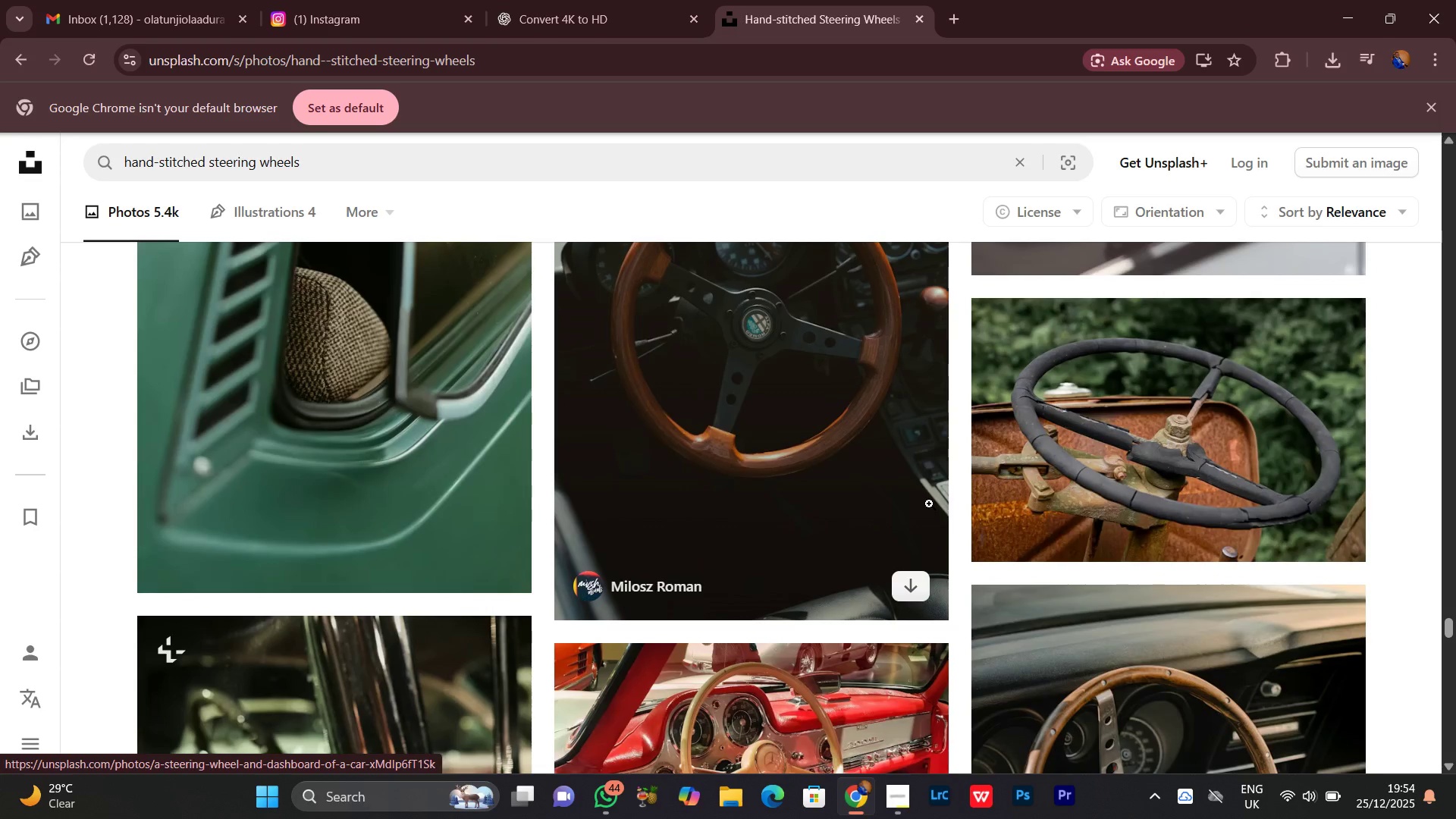 
scroll: coordinate [929, 504], scroll_direction: up, amount: 1.0
 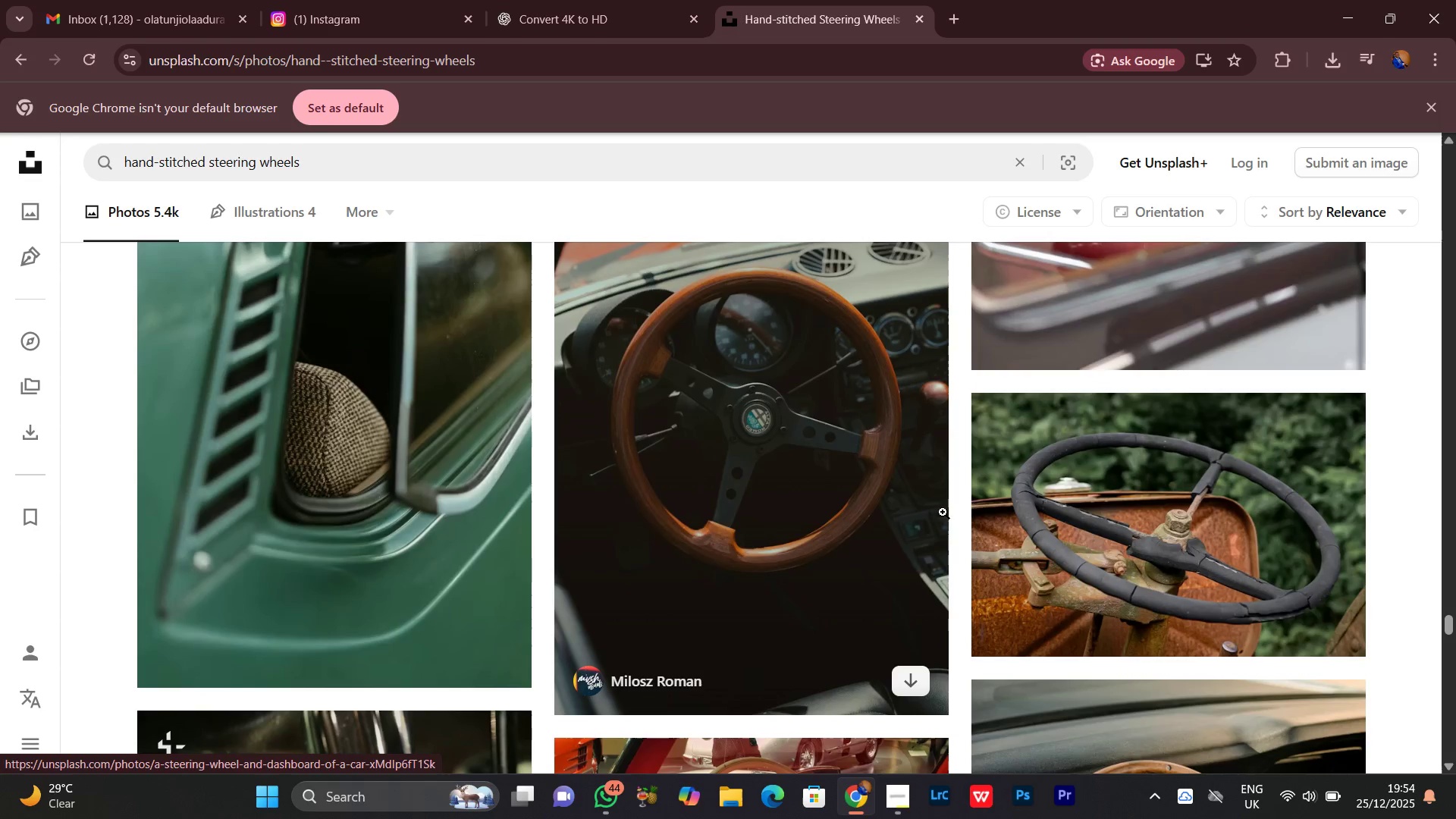 
scroll: coordinate [949, 512], scroll_direction: down, amount: 6.0
 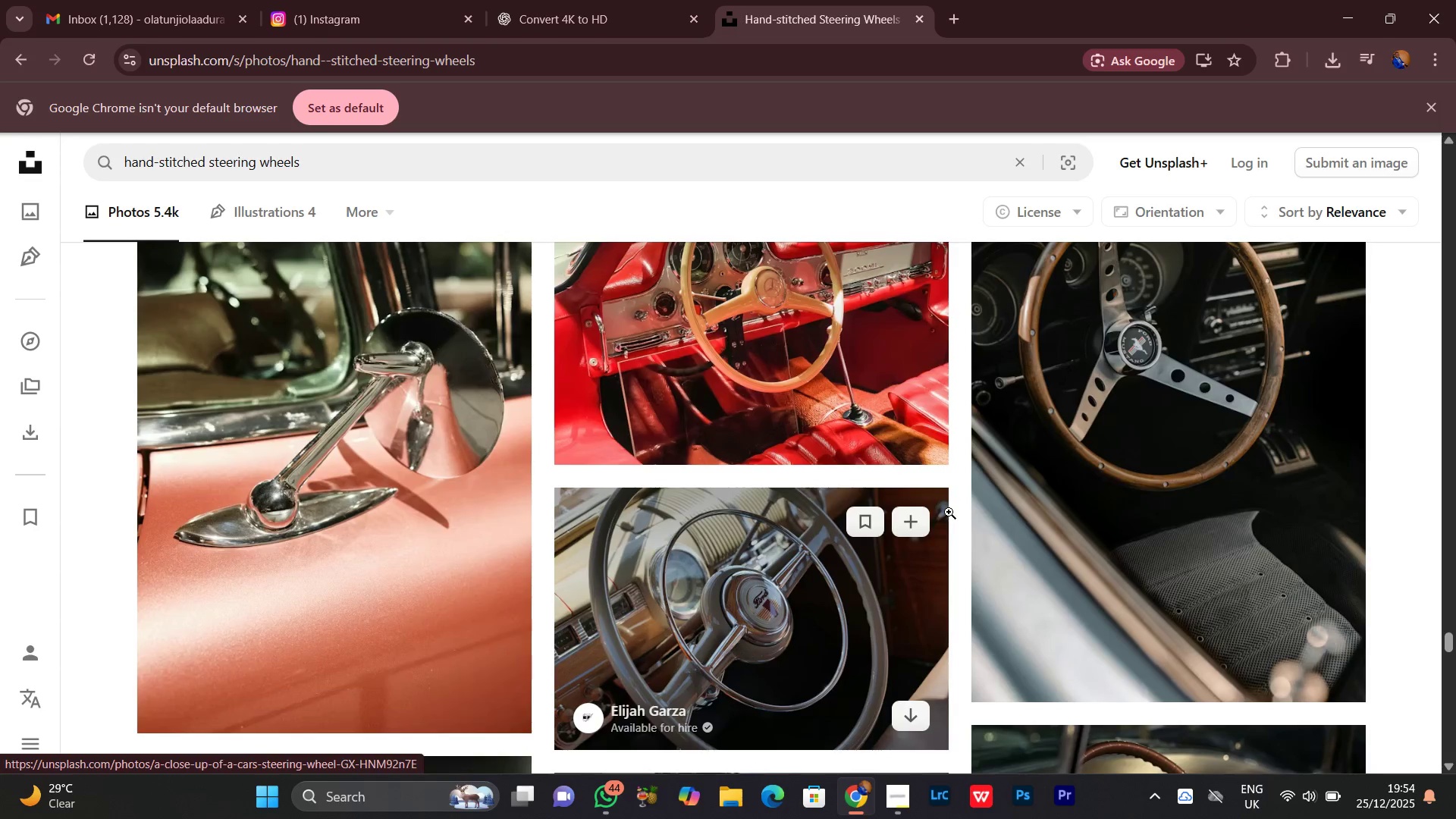 
scroll: coordinate [949, 512], scroll_direction: up, amount: 2.0
 